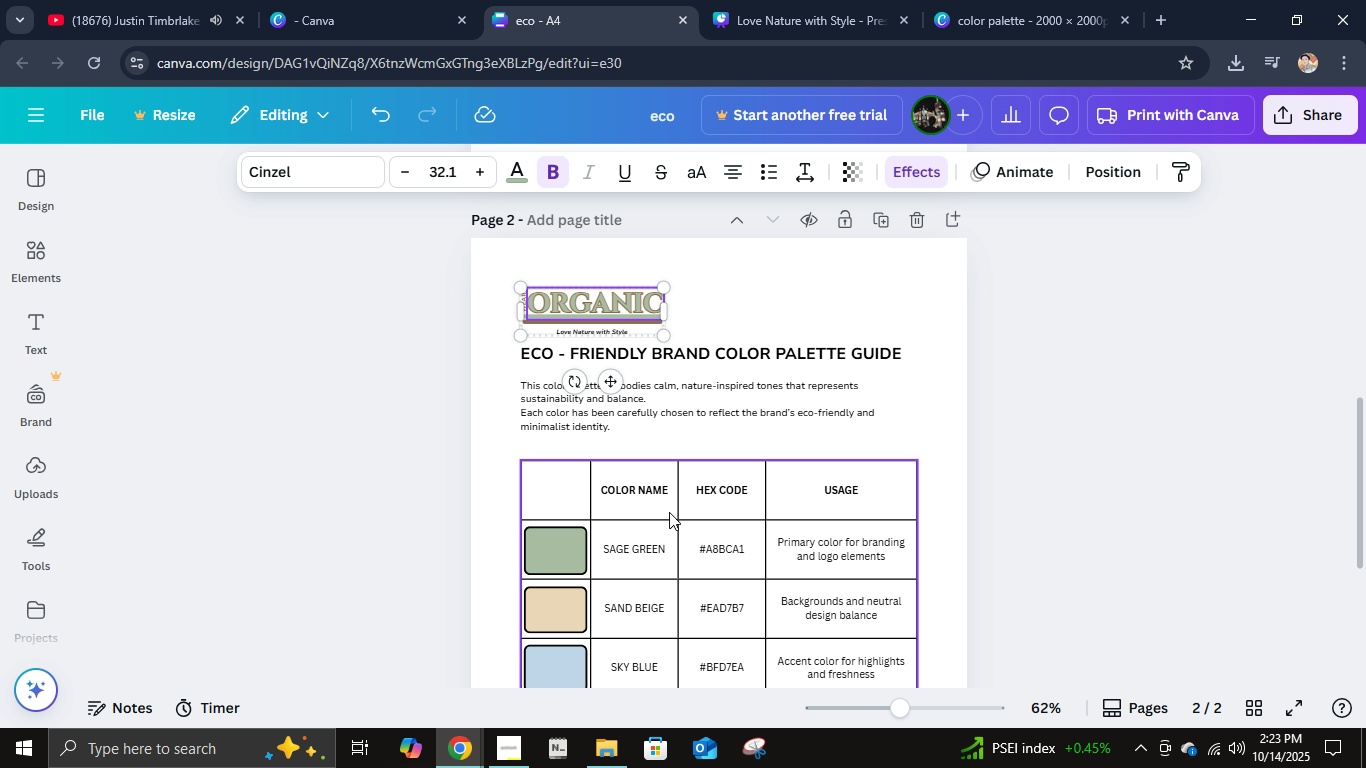 
scroll: coordinate [669, 512], scroll_direction: up, amount: 11.0
 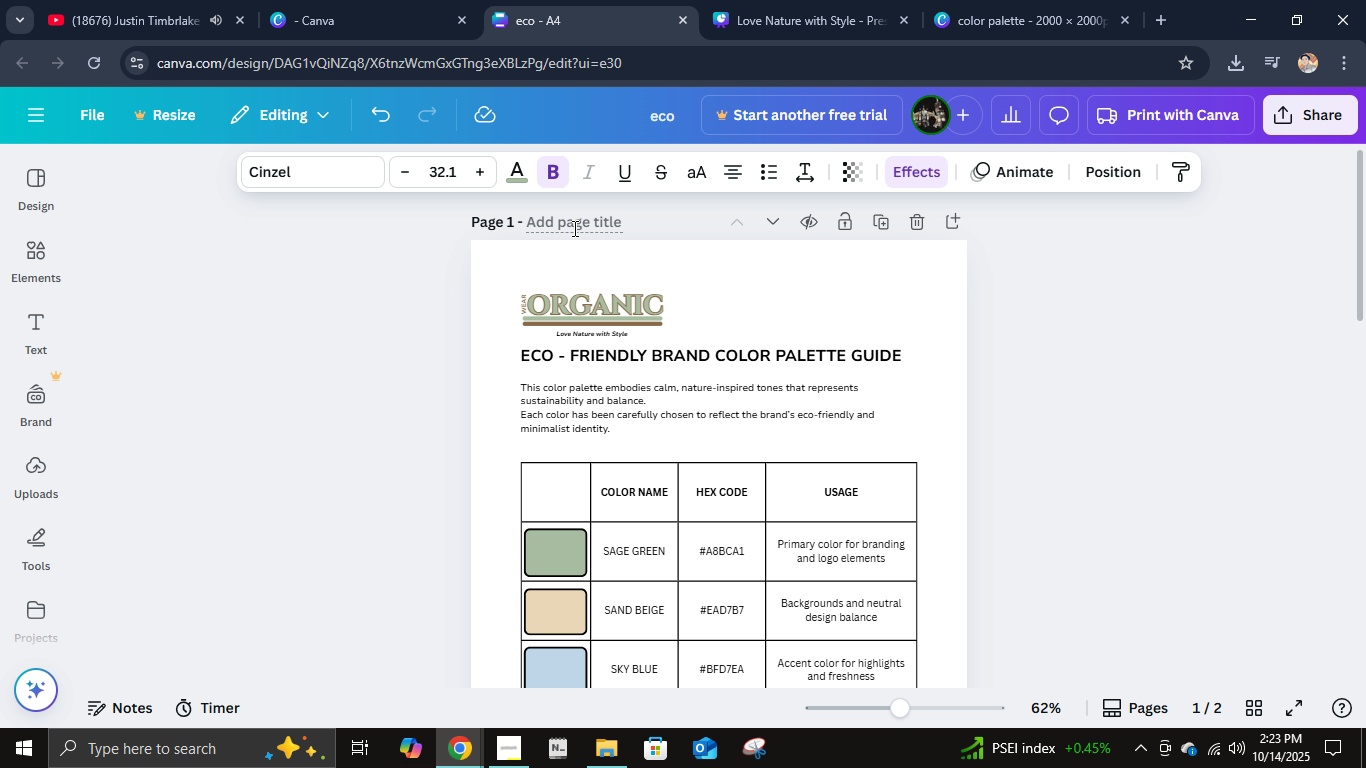 
left_click([573, 228])
 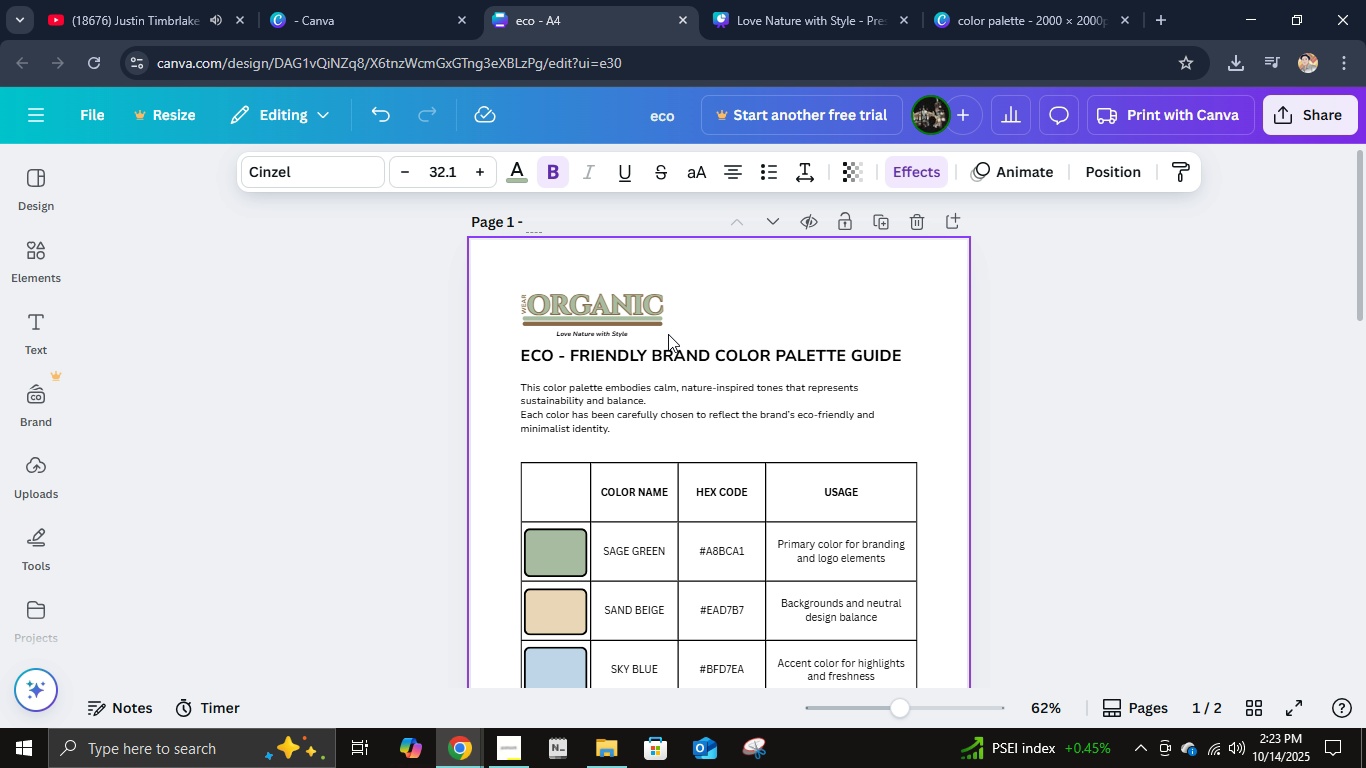 
type(color palett)
 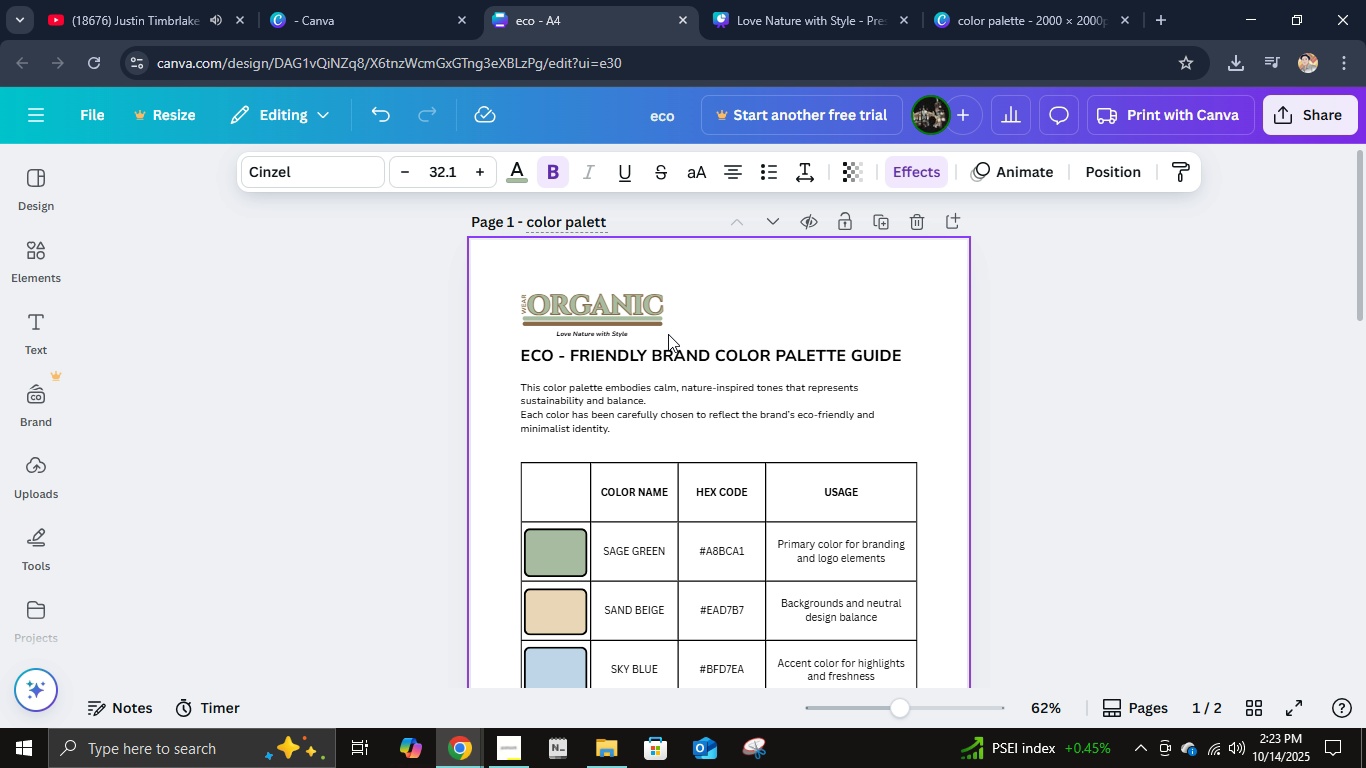 
key(Control+ControlLeft)
 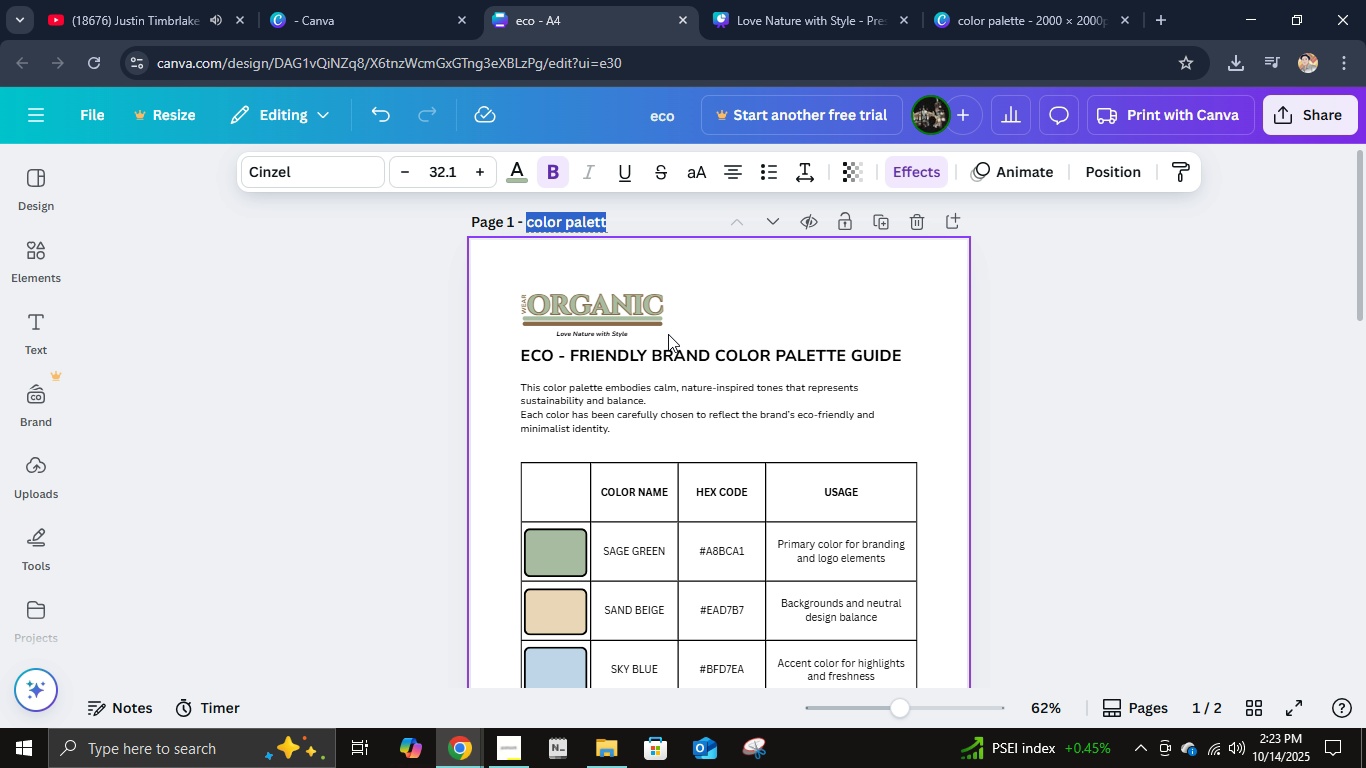 
key(Control+A)
 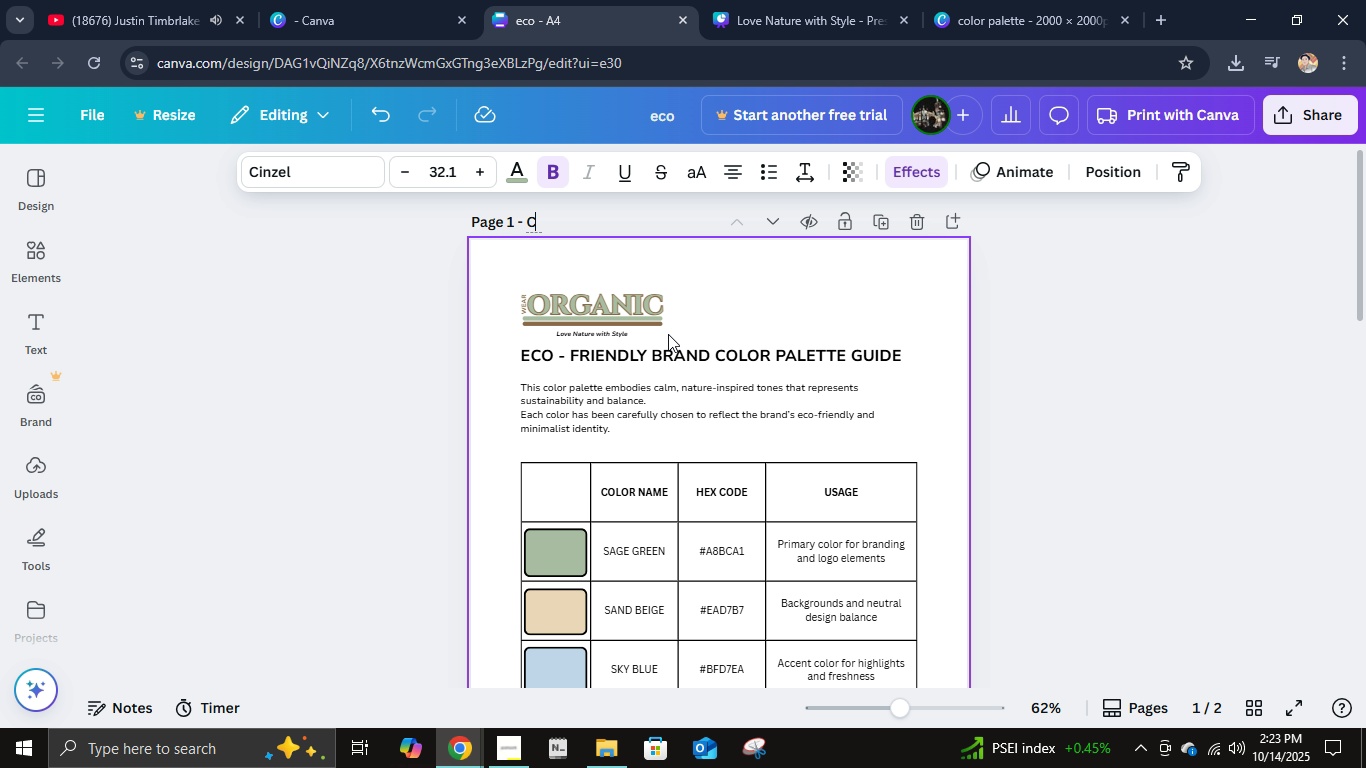 
type(COLOR PALETTE GUIDE)
 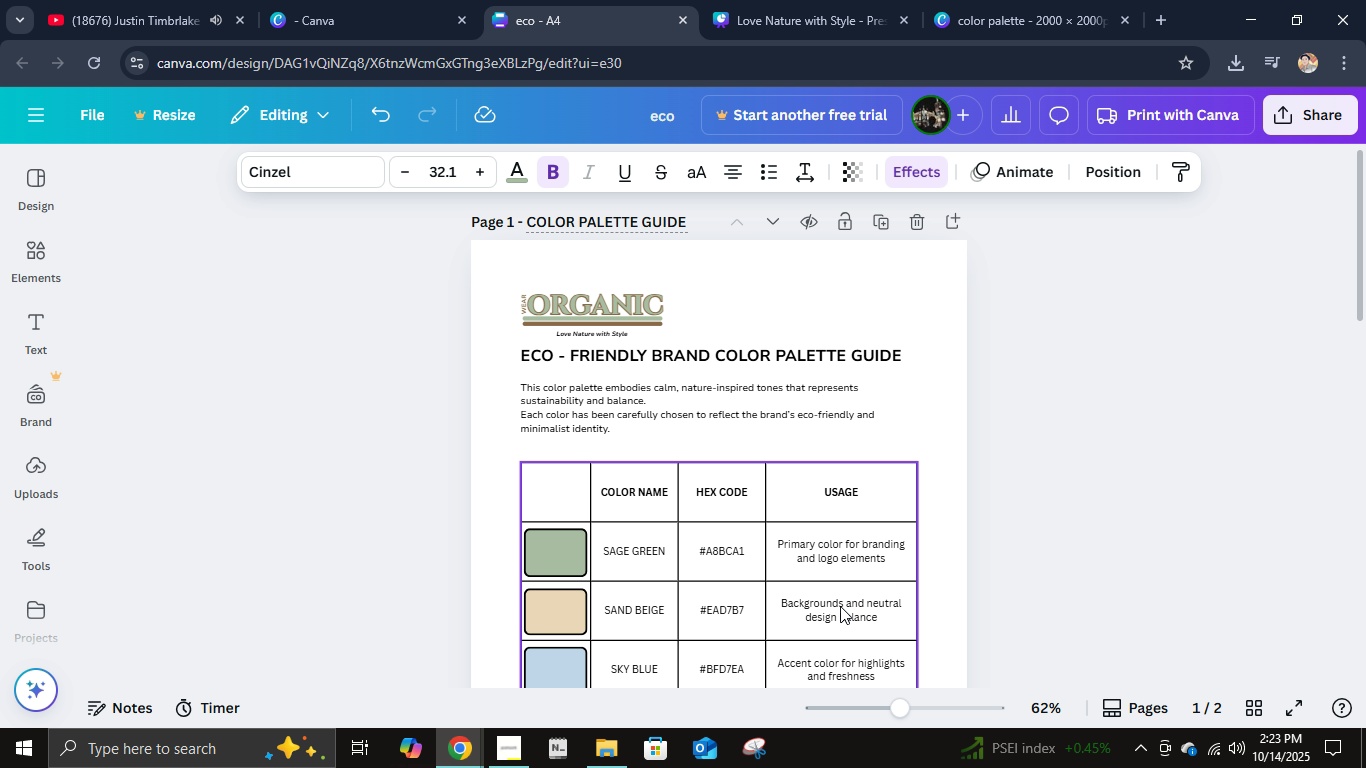 
wait(15.31)
 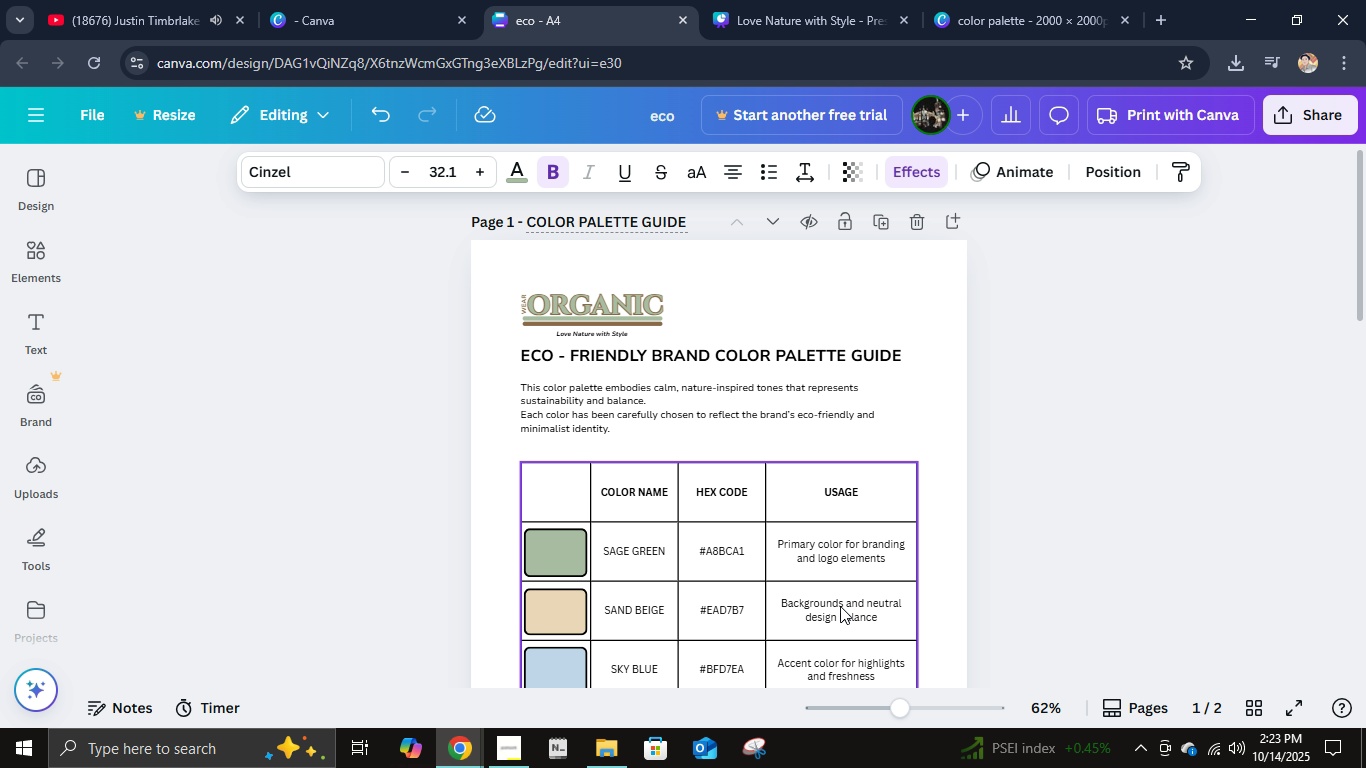 
left_click([1215, 513])
 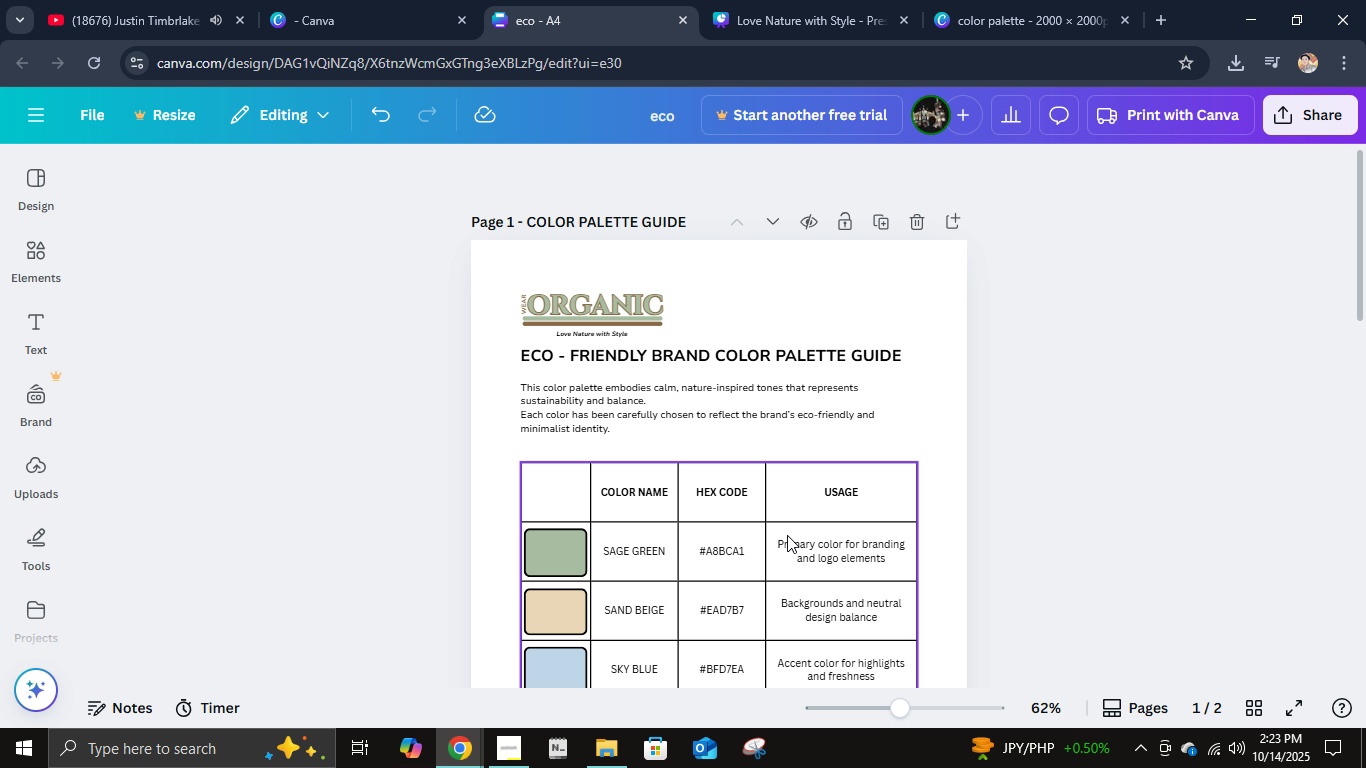 
scroll: coordinate [791, 469], scroll_direction: down, amount: 4.0
 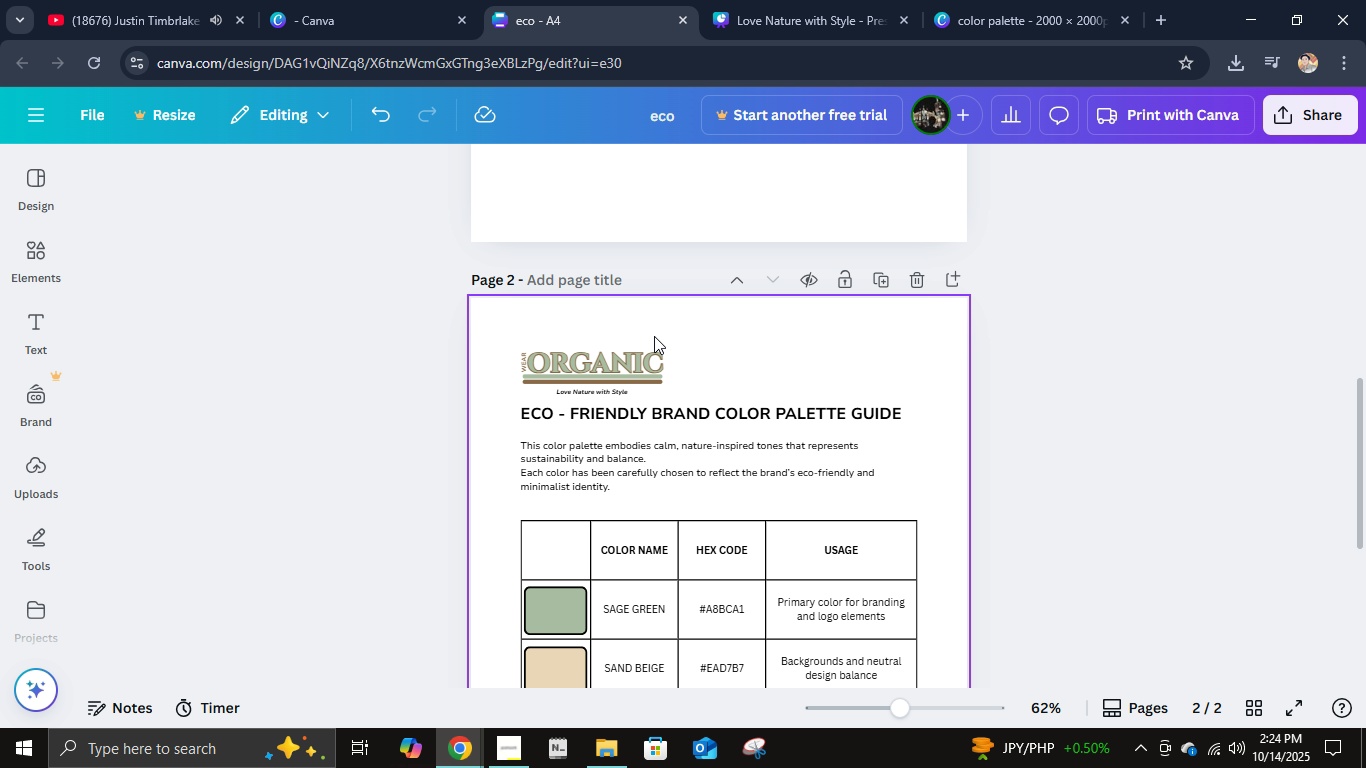 
left_click([588, 278])
 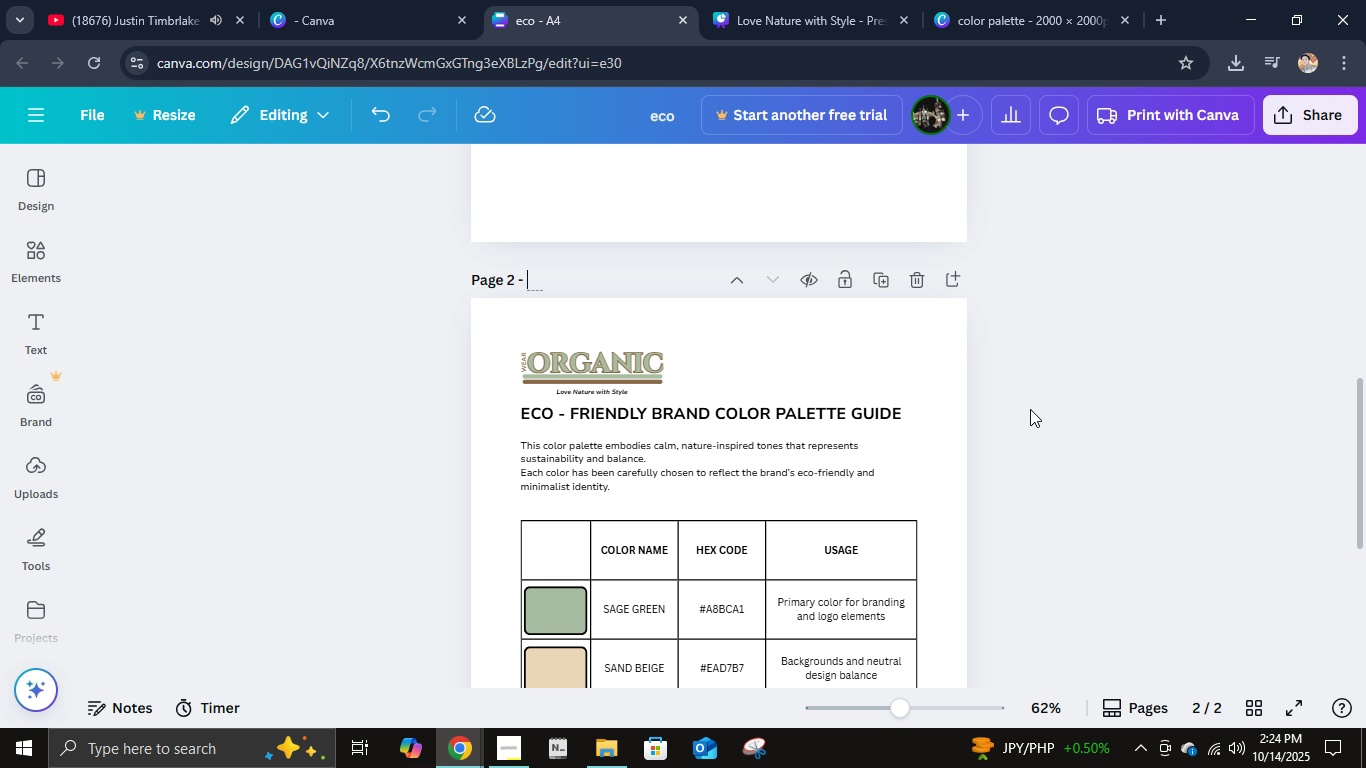 
wait(14.07)
 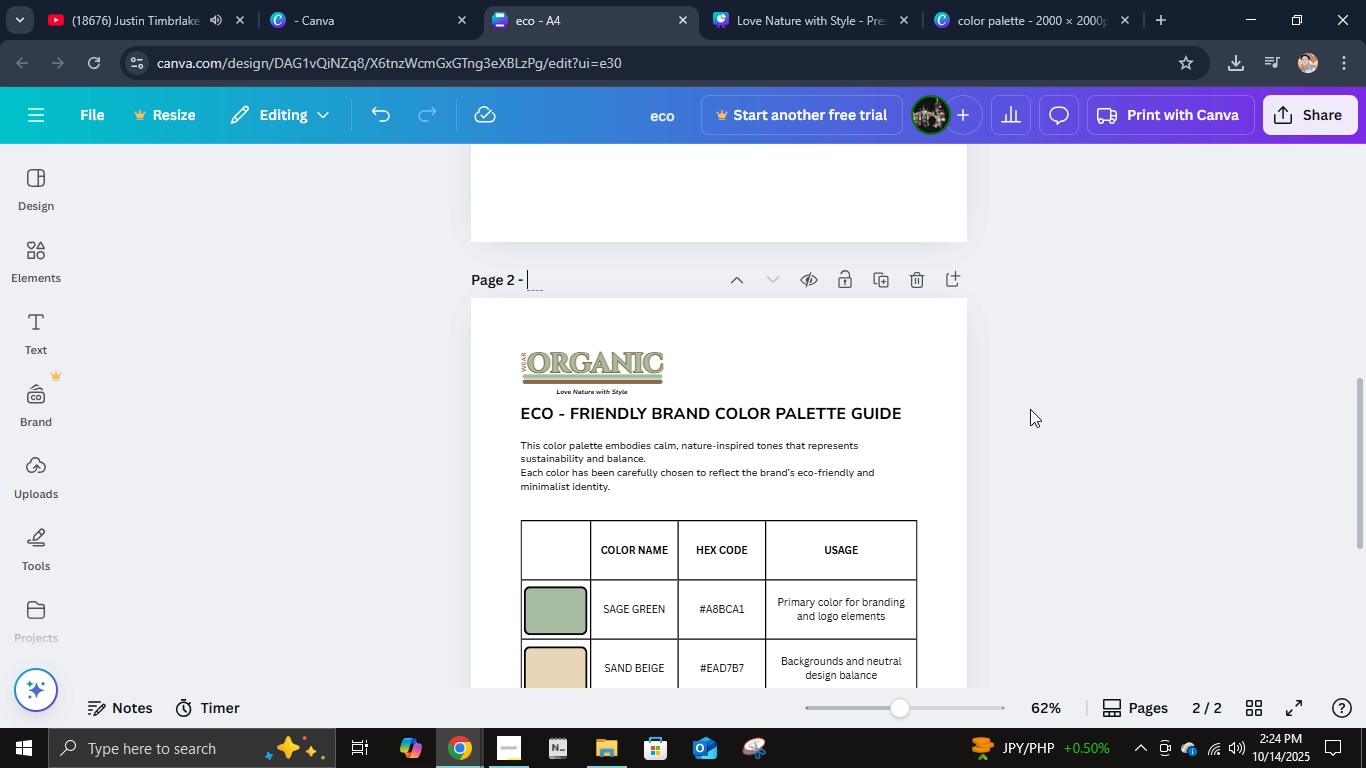 
scroll: coordinate [1030, 409], scroll_direction: down, amount: 1.0
 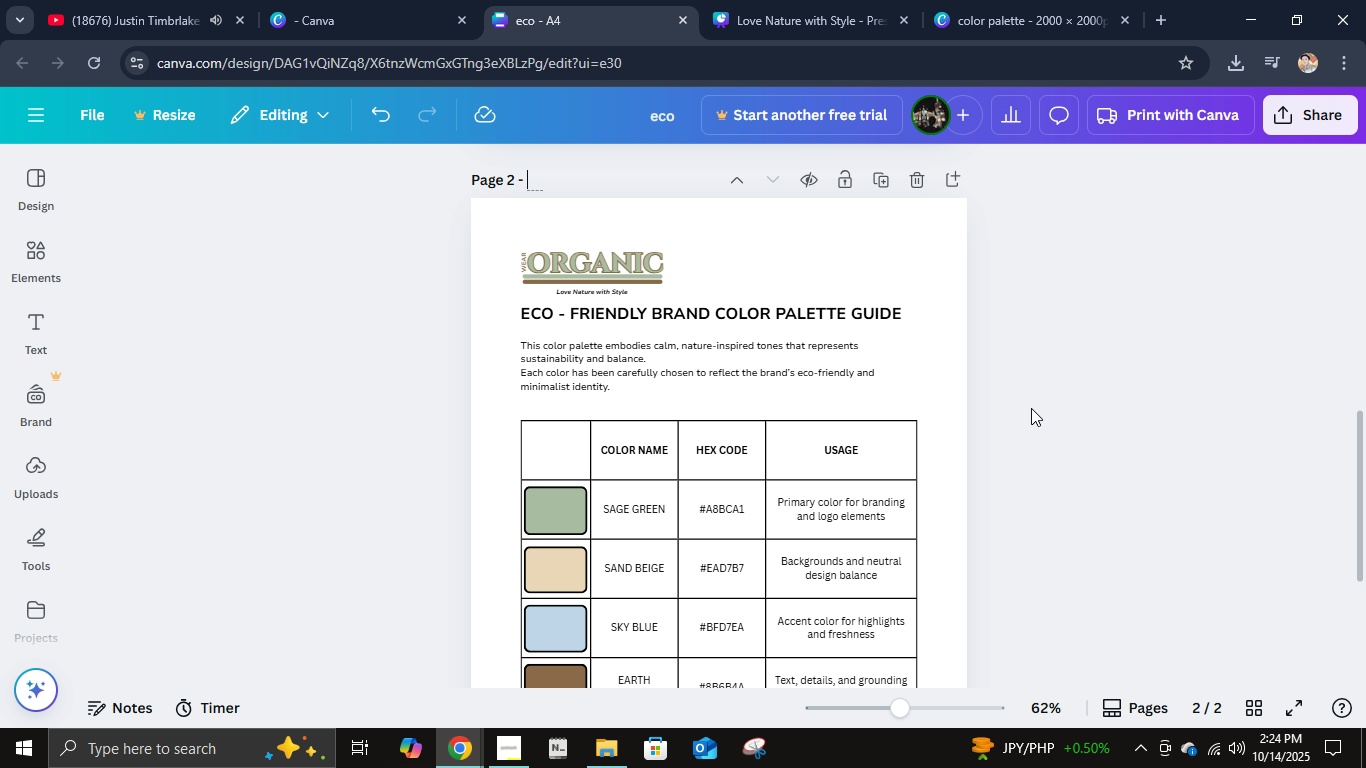 
wait(9.06)
 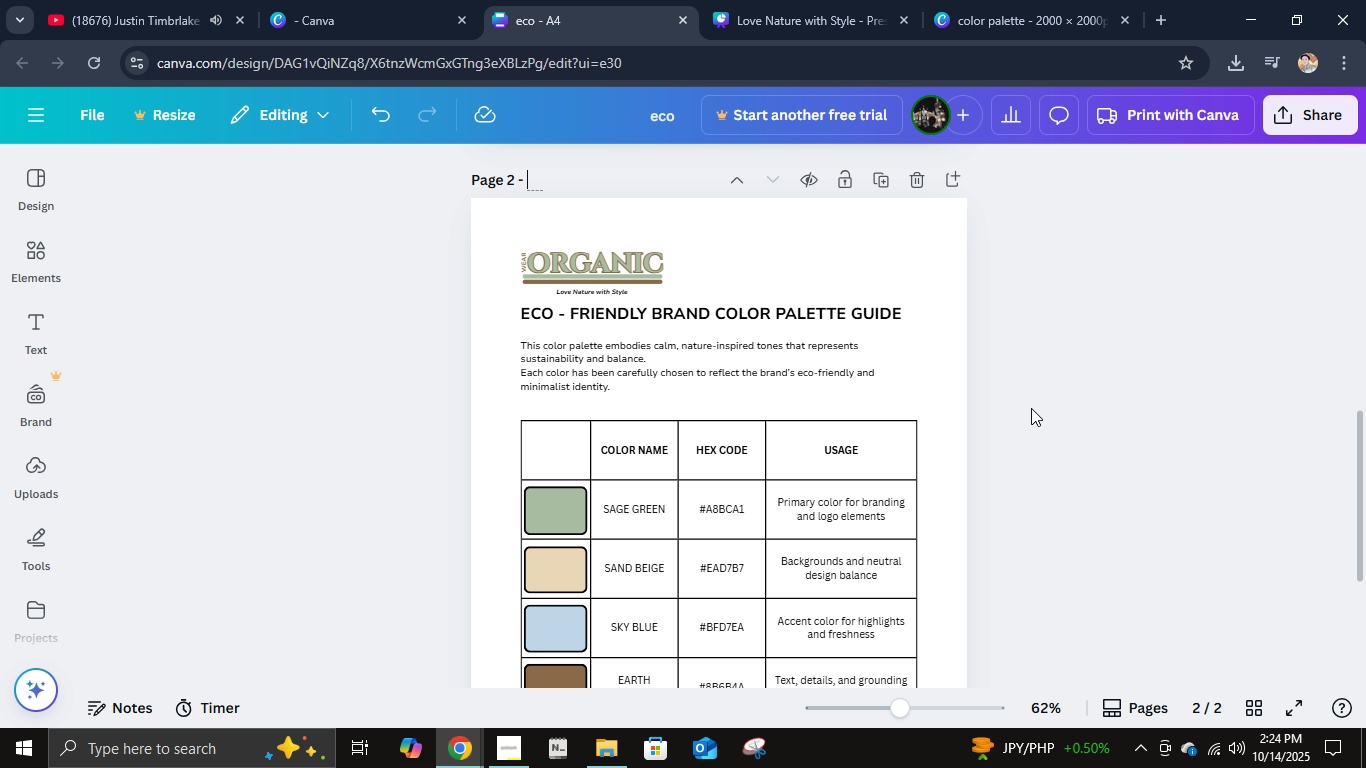 
scroll: coordinate [1031, 408], scroll_direction: down, amount: 2.0
 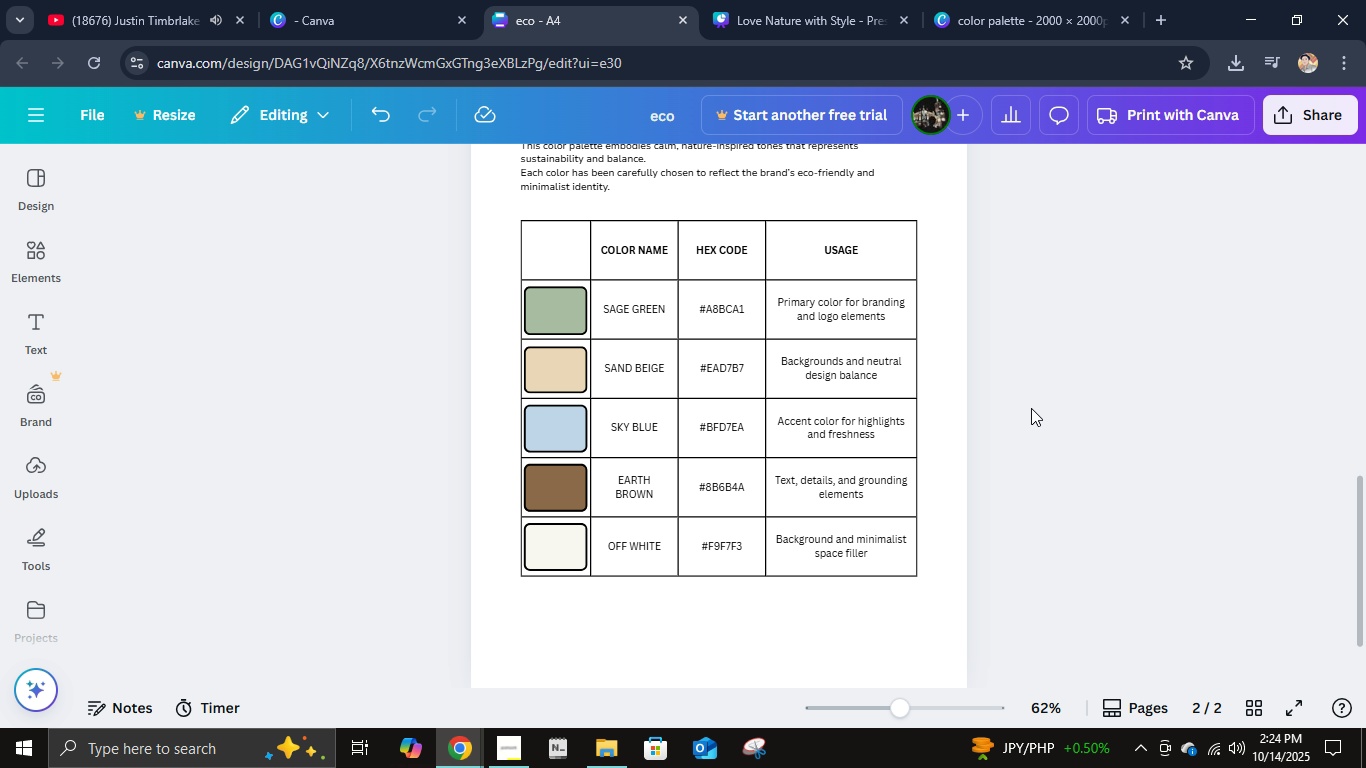 
wait(18.35)
 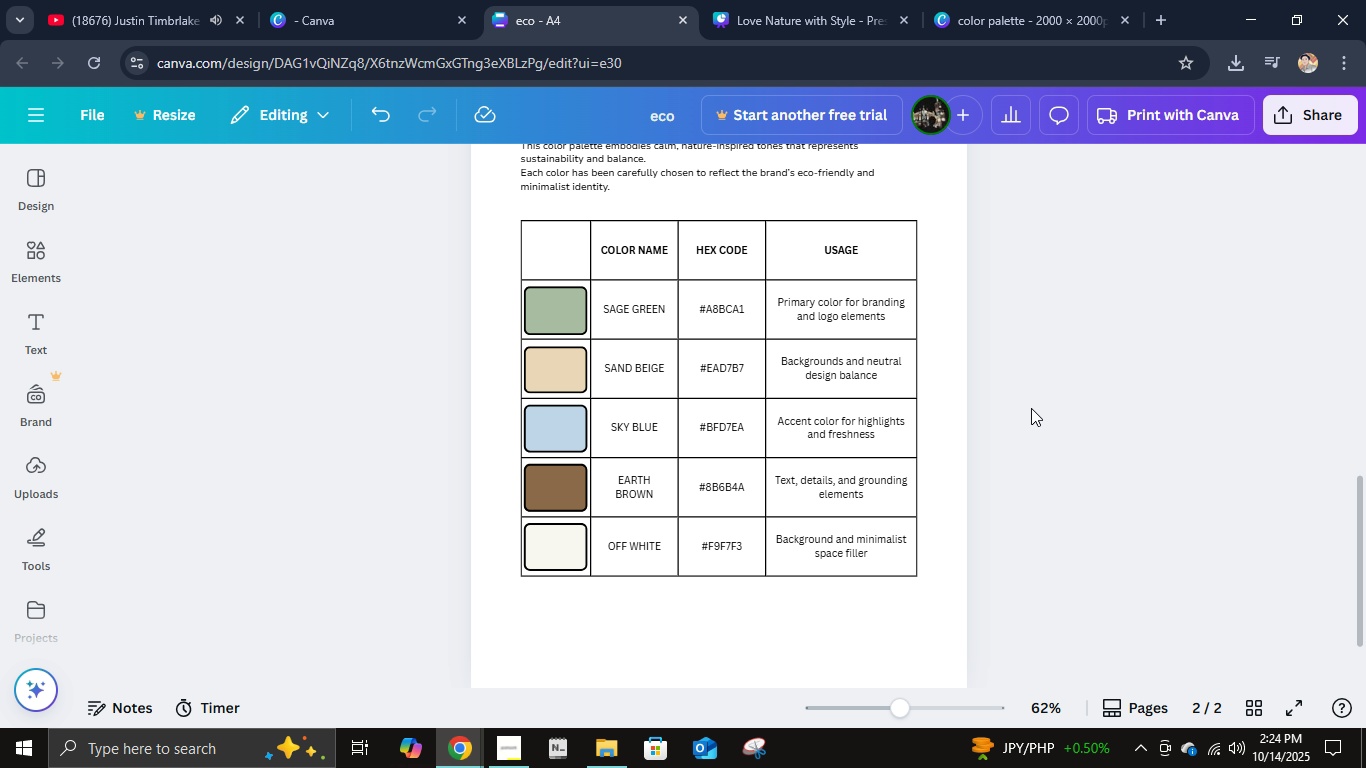 
scroll: coordinate [1031, 408], scroll_direction: down, amount: 2.0
 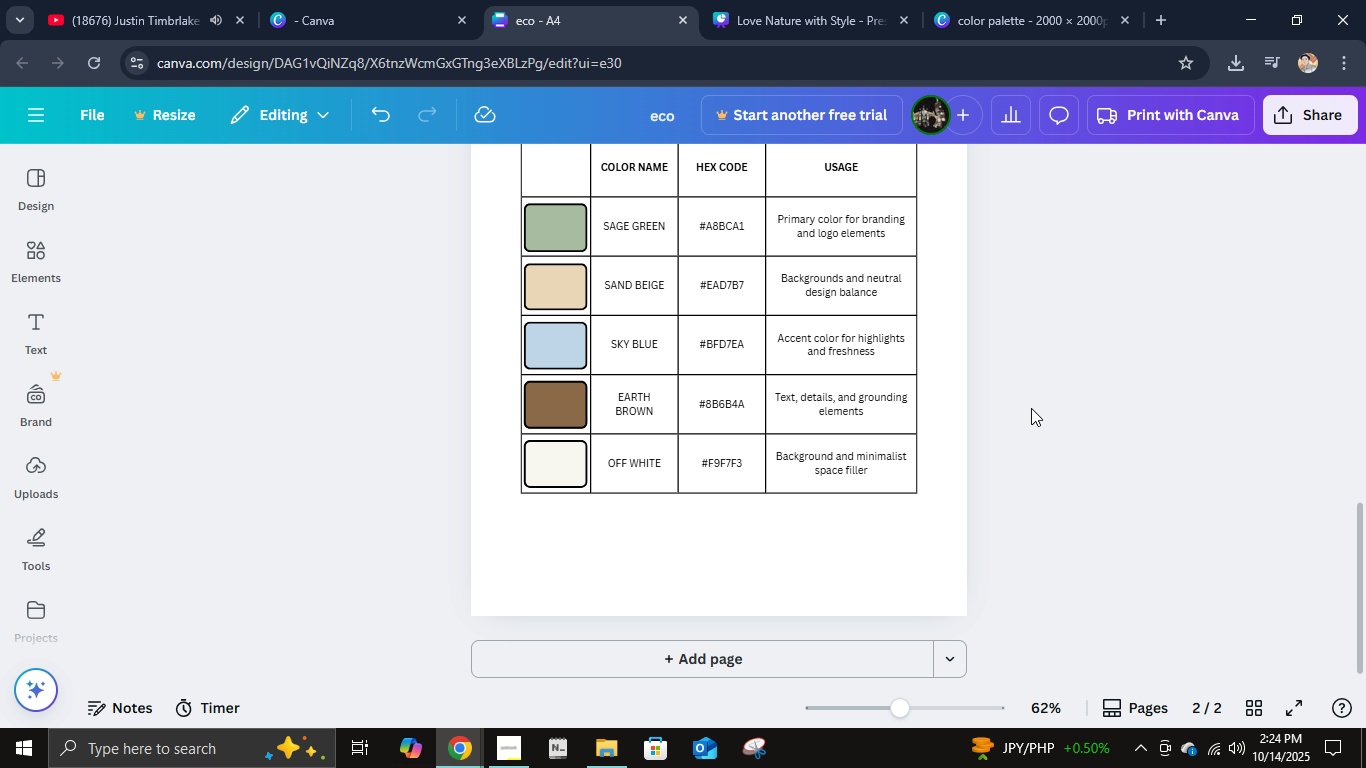 
scroll: coordinate [1031, 408], scroll_direction: up, amount: 12.0
 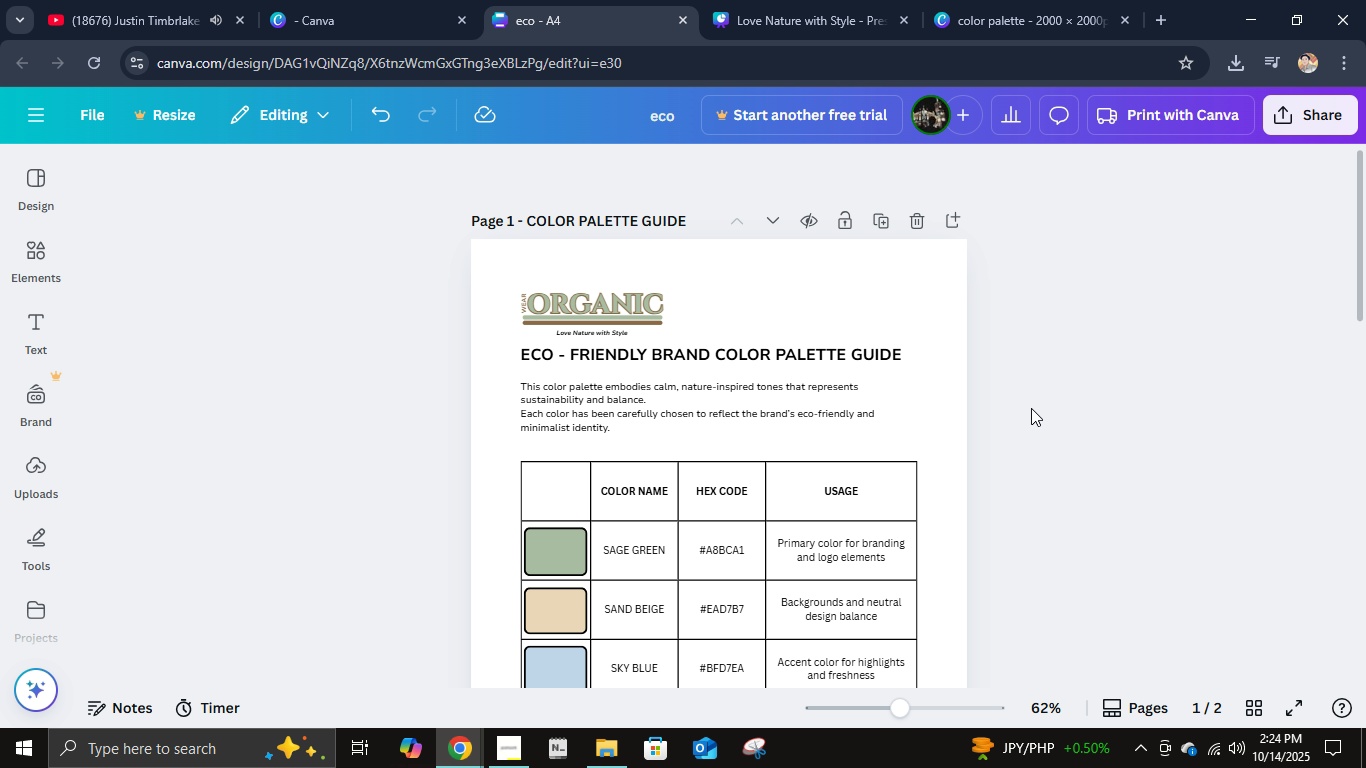 
scroll: coordinate [1031, 408], scroll_direction: down, amount: 1.0
 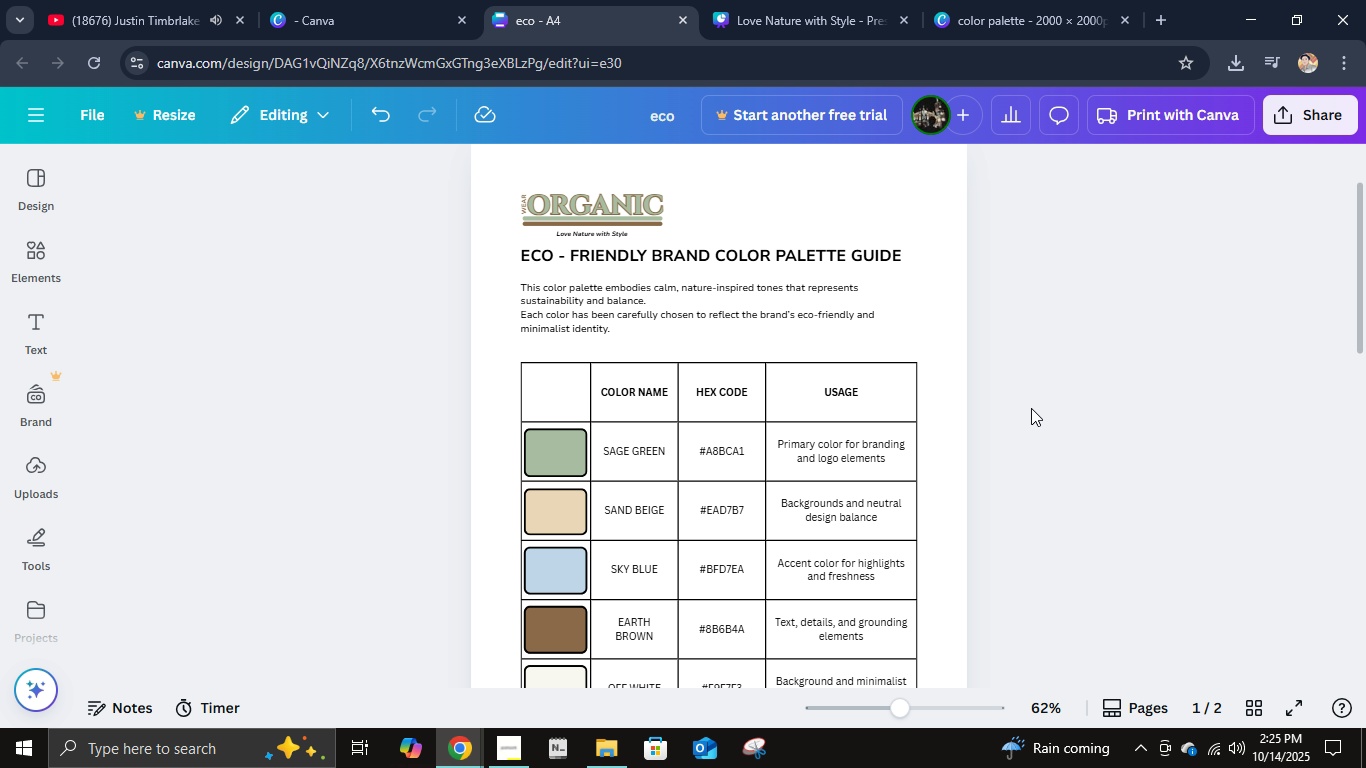 
wait(15.44)
 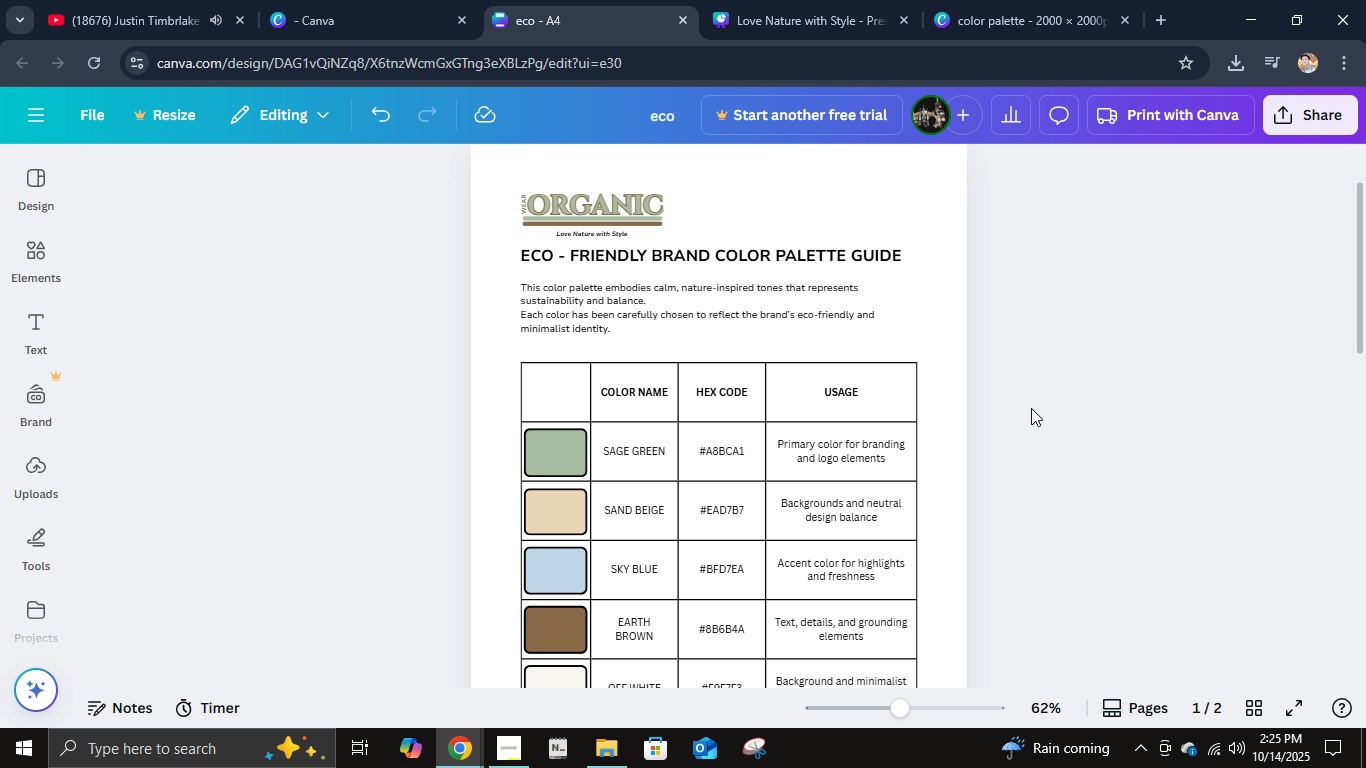 
scroll: coordinate [1031, 408], scroll_direction: down, amount: 1.0
 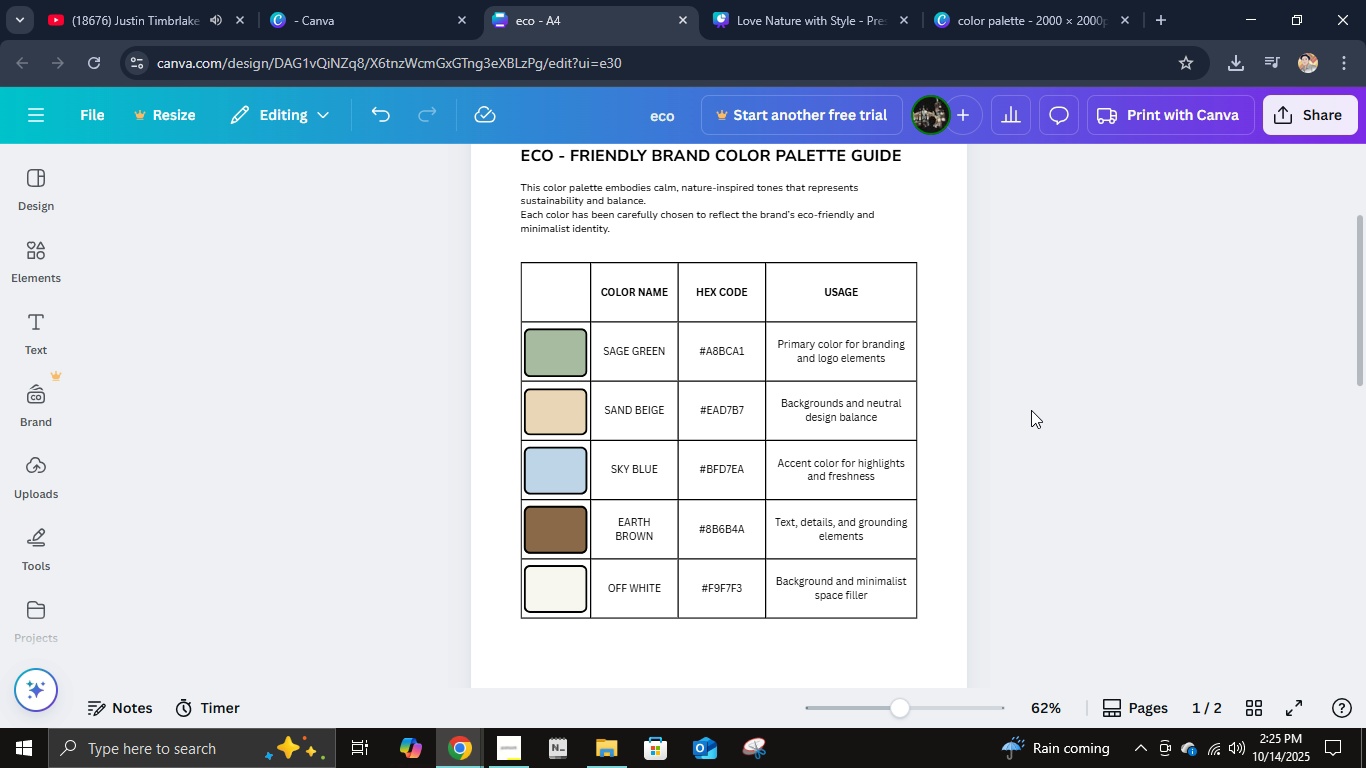 
wait(5.06)
 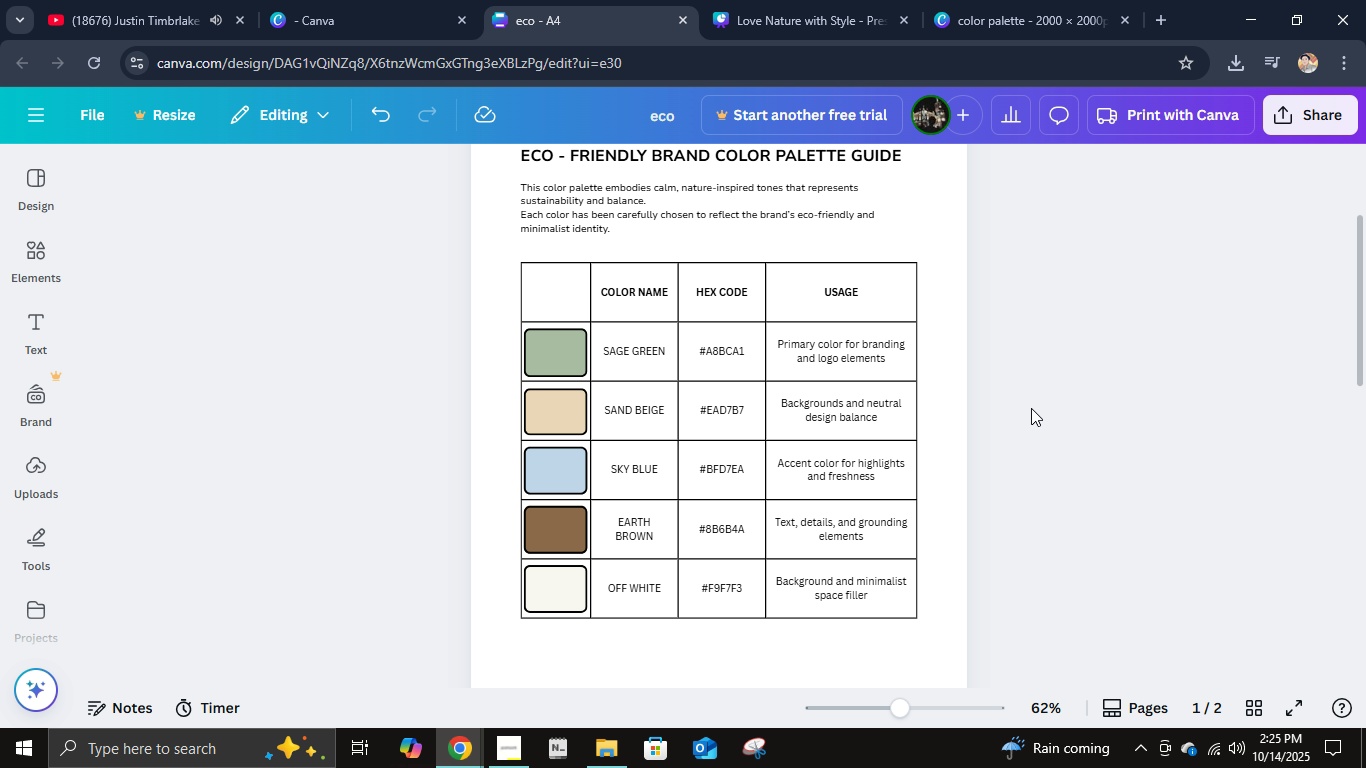 
scroll: coordinate [668, 400], scroll_direction: up, amount: 7.0
 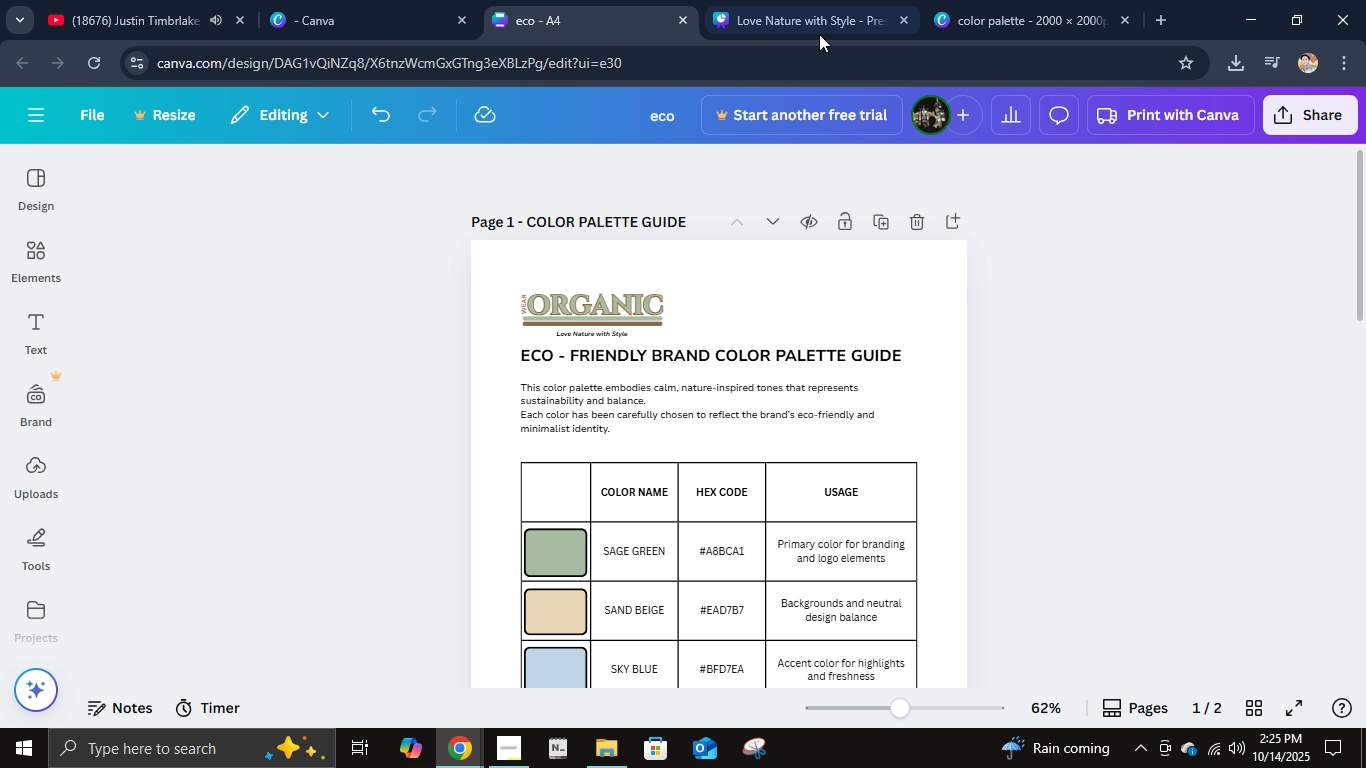 
left_click([957, 0])
 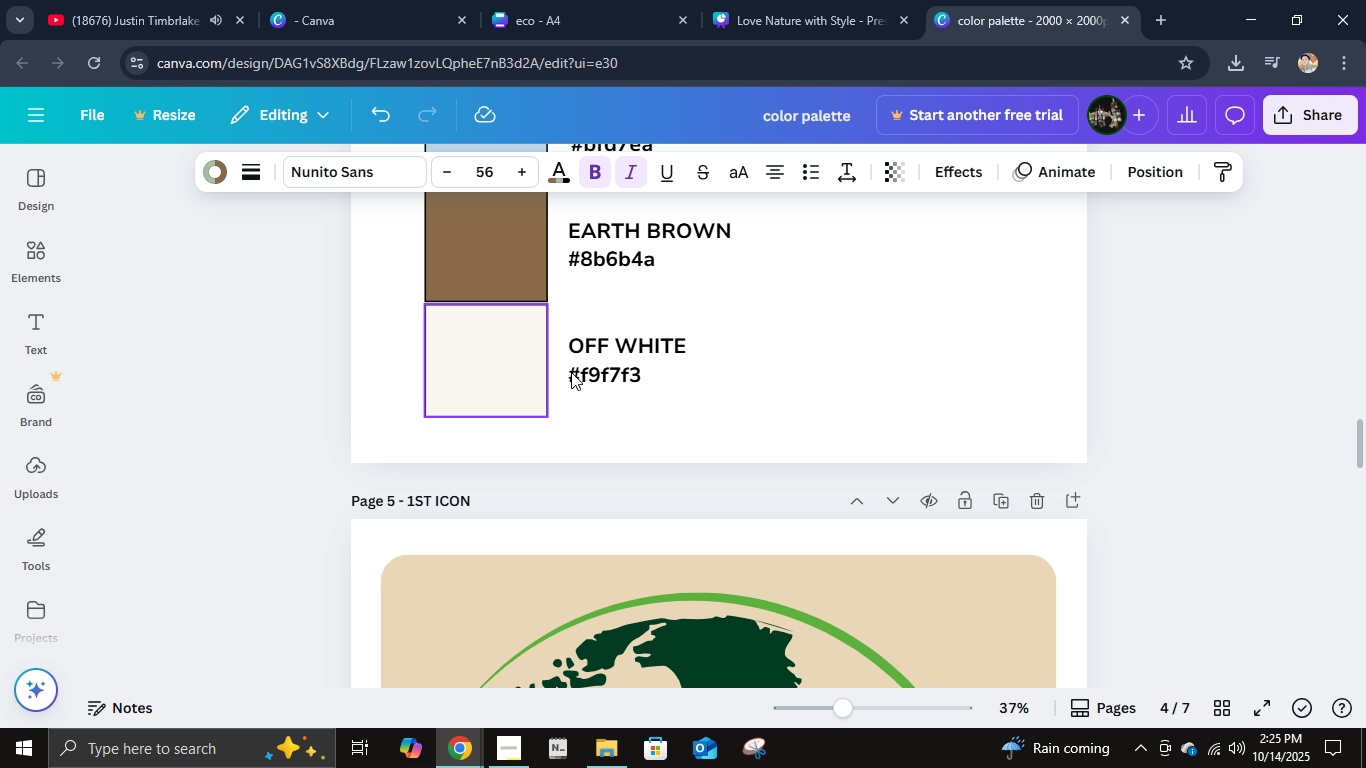 
scroll: coordinate [664, 394], scroll_direction: up, amount: 22.0
 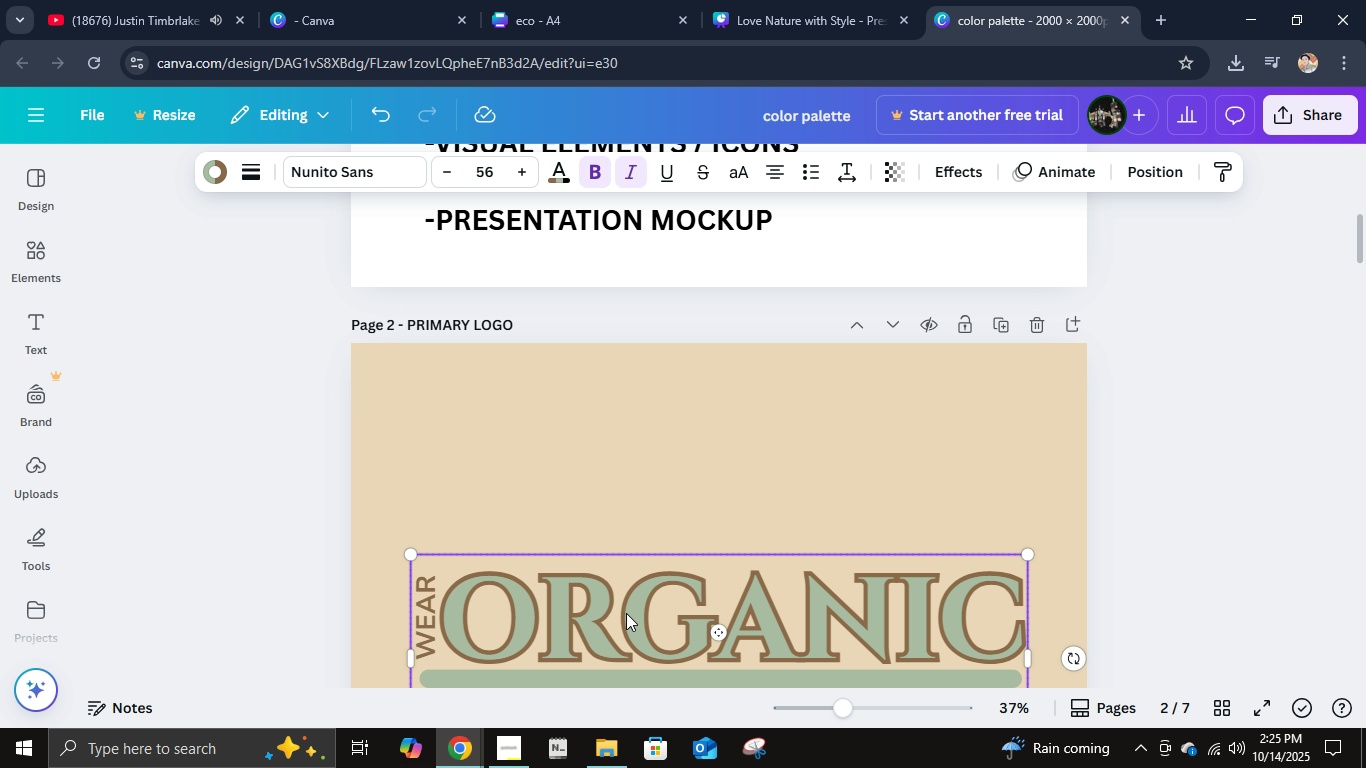 
left_click([626, 613])
 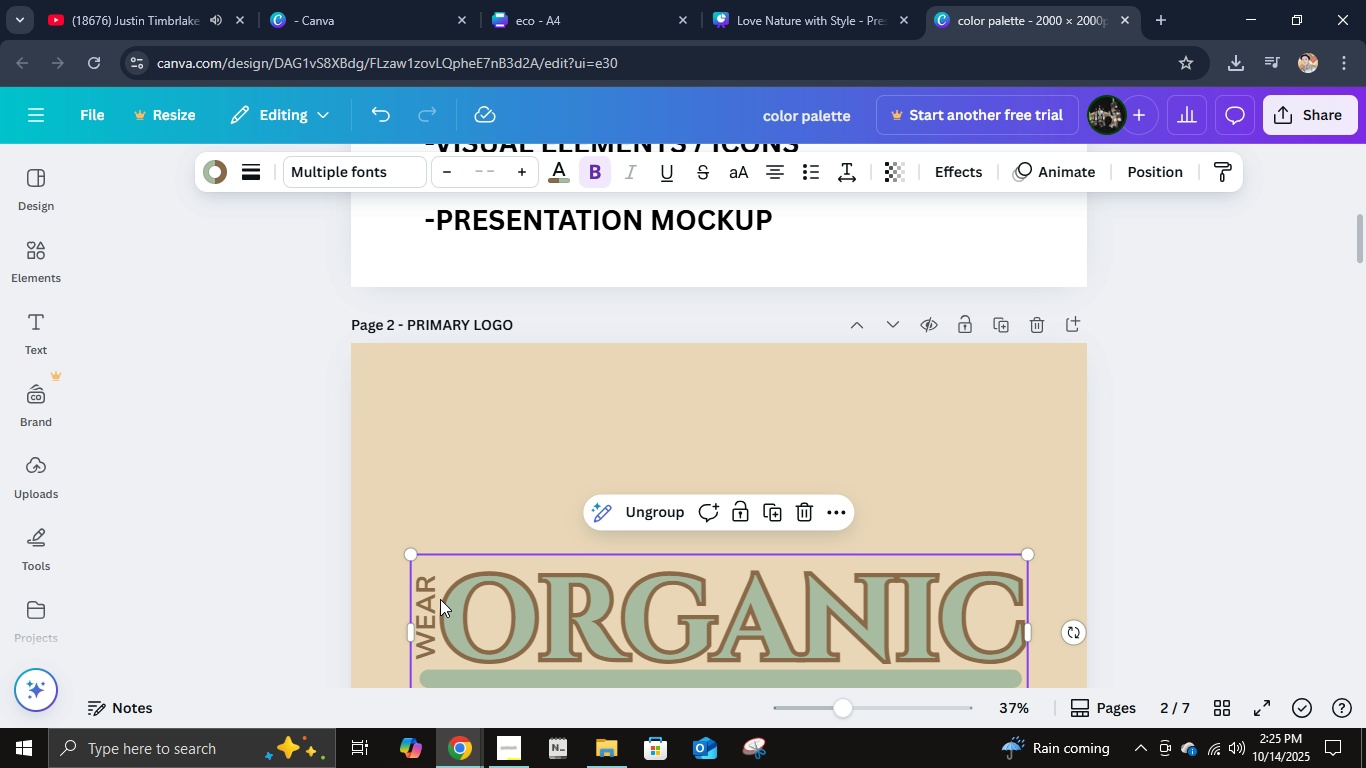 
left_click([451, 599])
 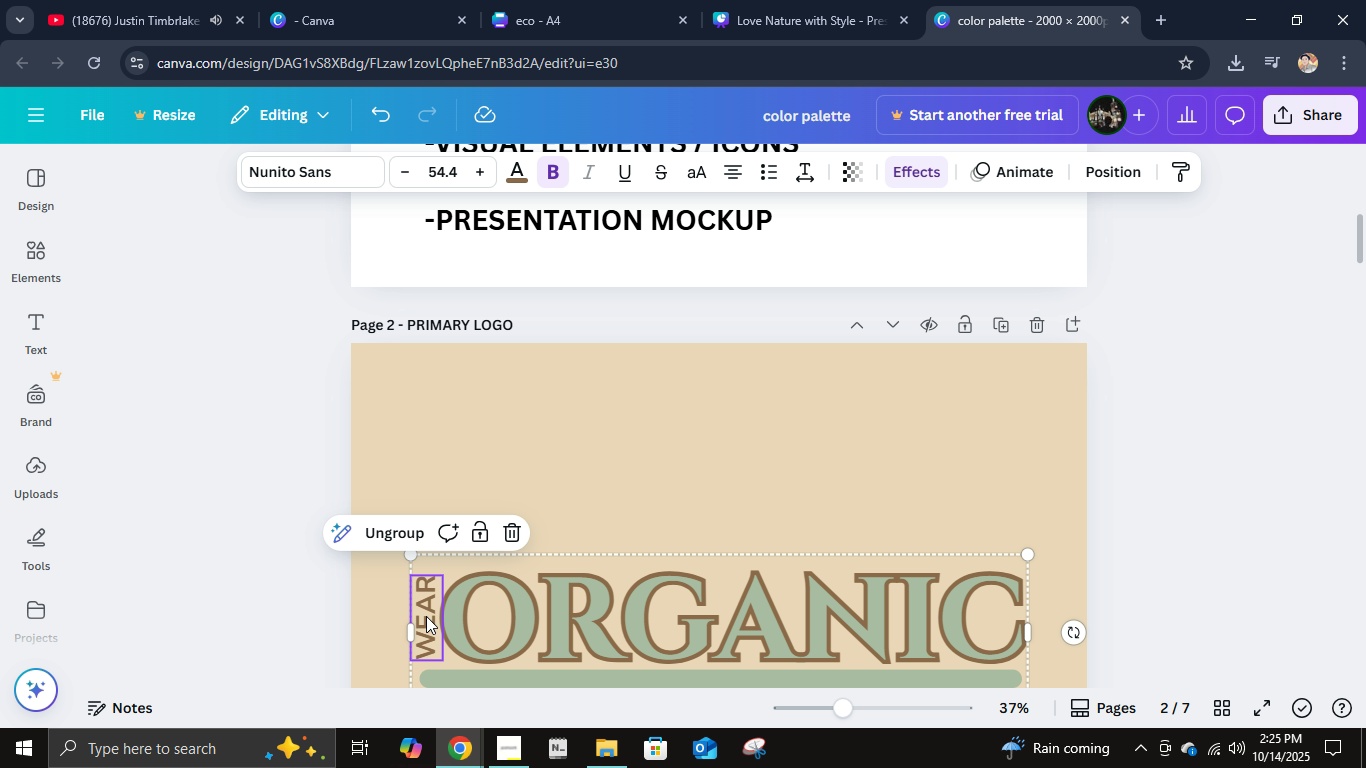 
left_click([426, 616])
 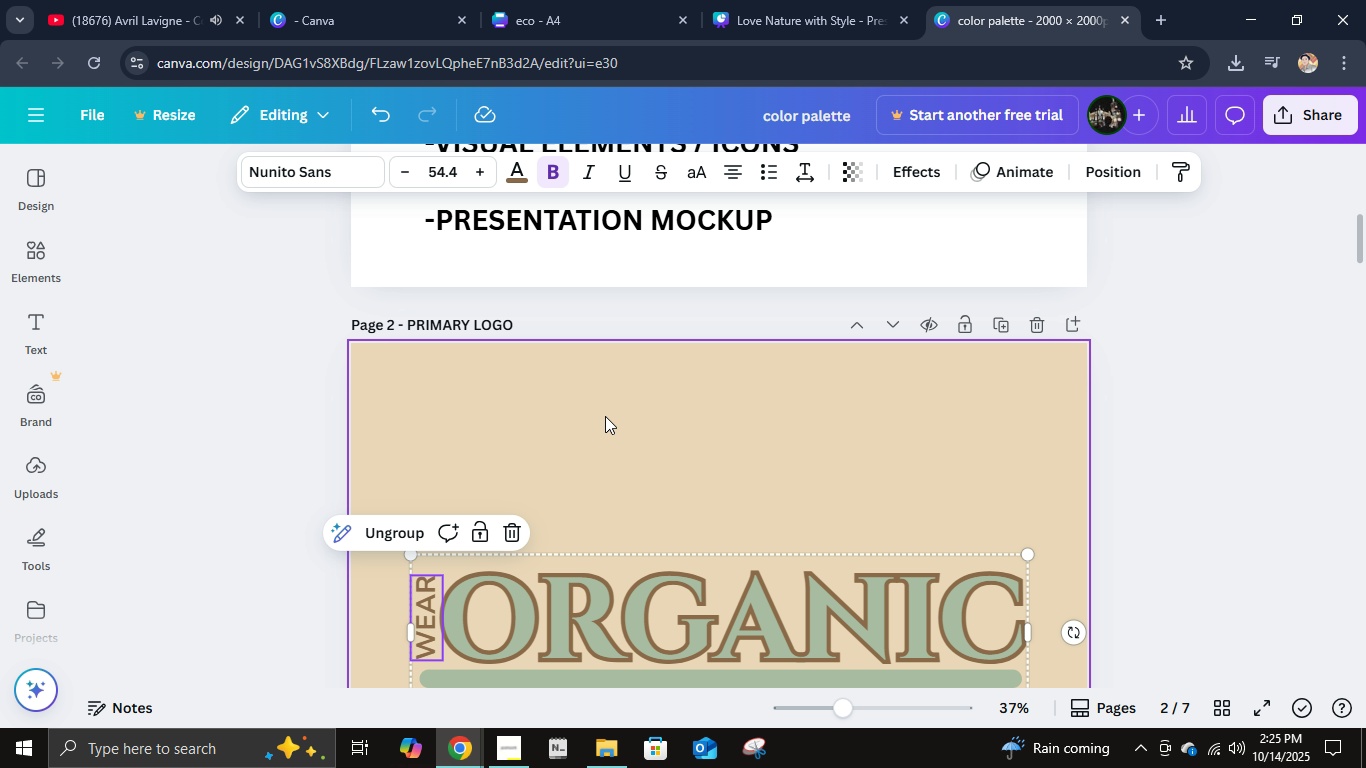 
scroll: coordinate [605, 416], scroll_direction: down, amount: 2.0
 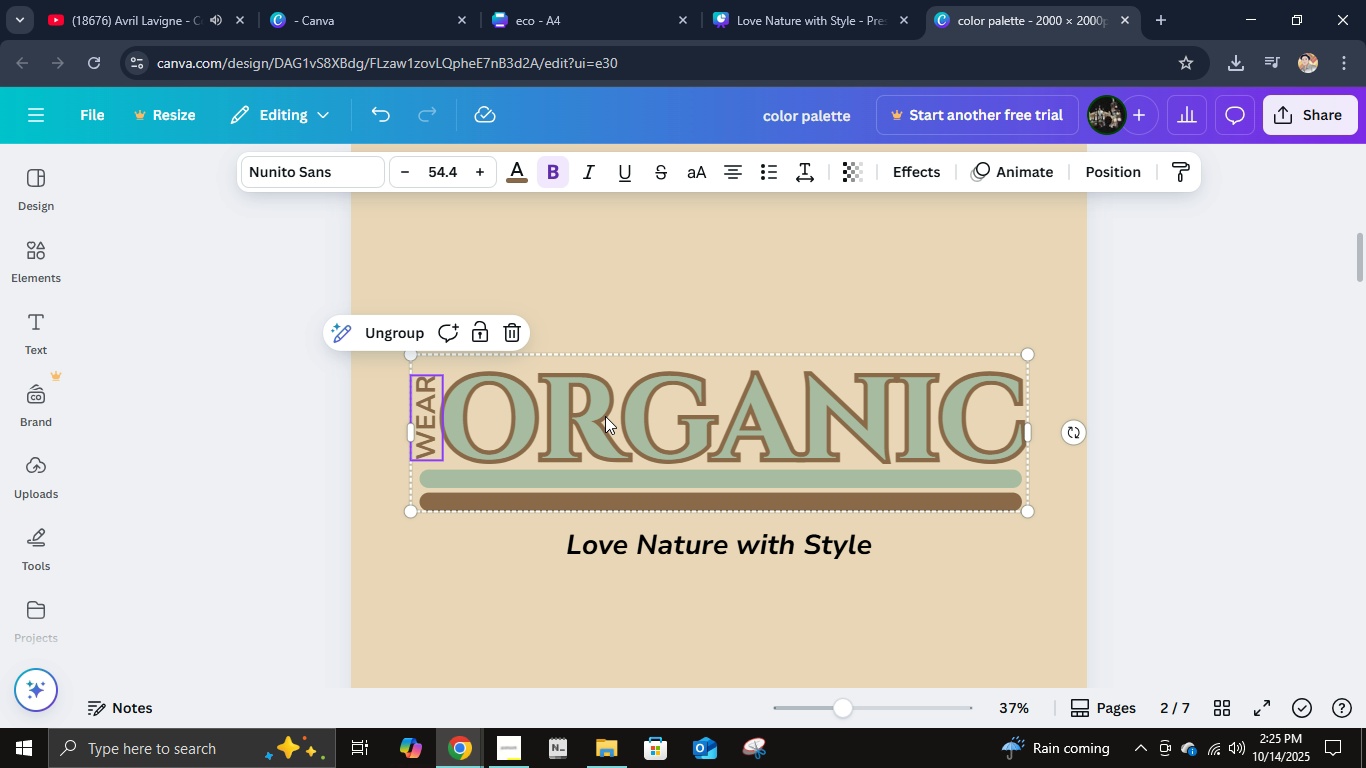 
wait(6.71)
 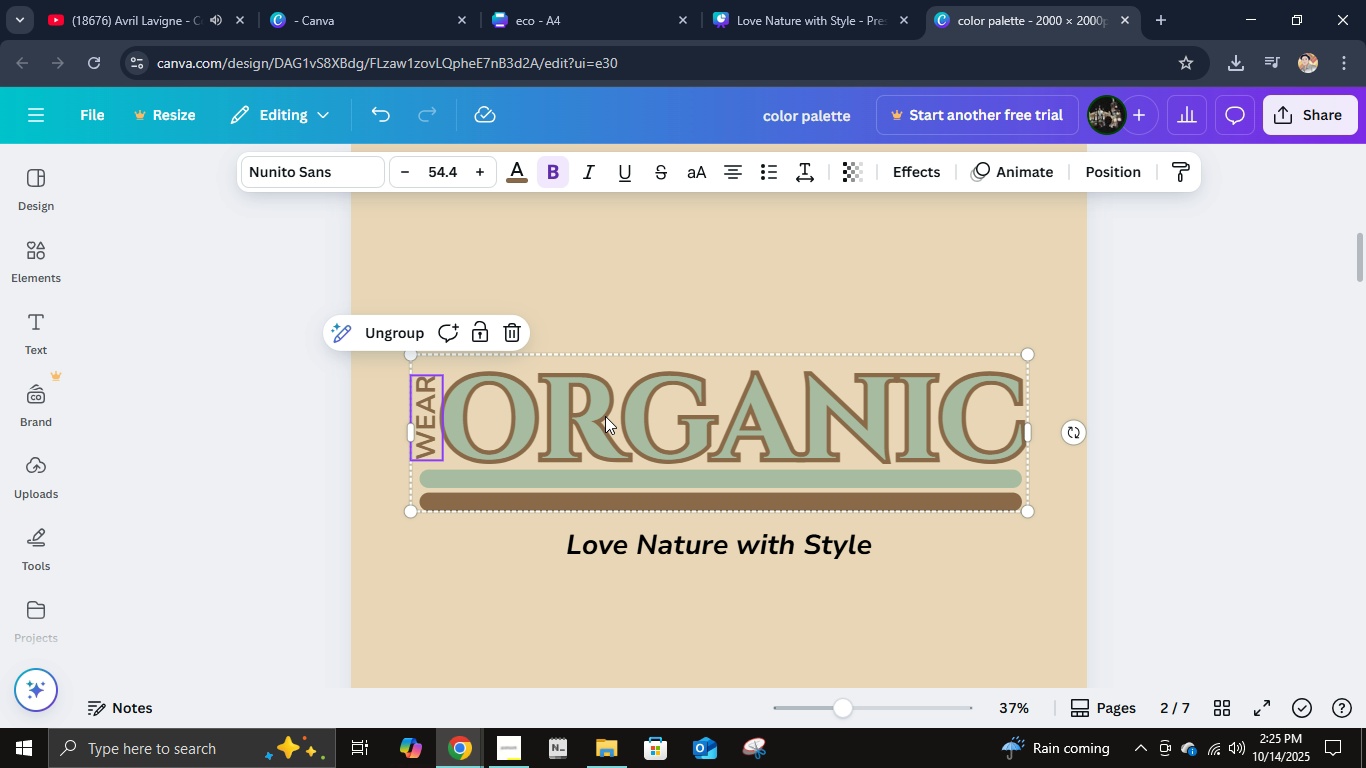 
scroll: coordinate [605, 416], scroll_direction: down, amount: 2.0
 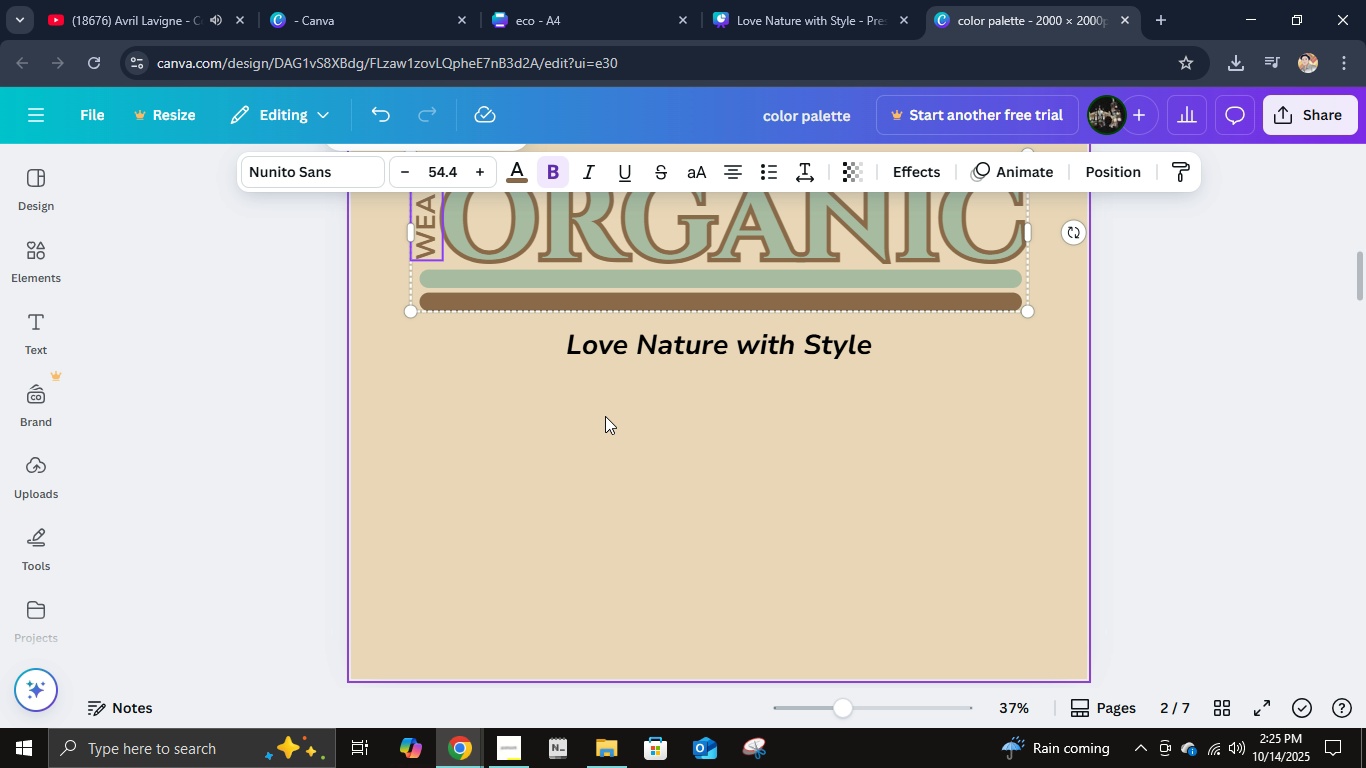 
wait(8.7)
 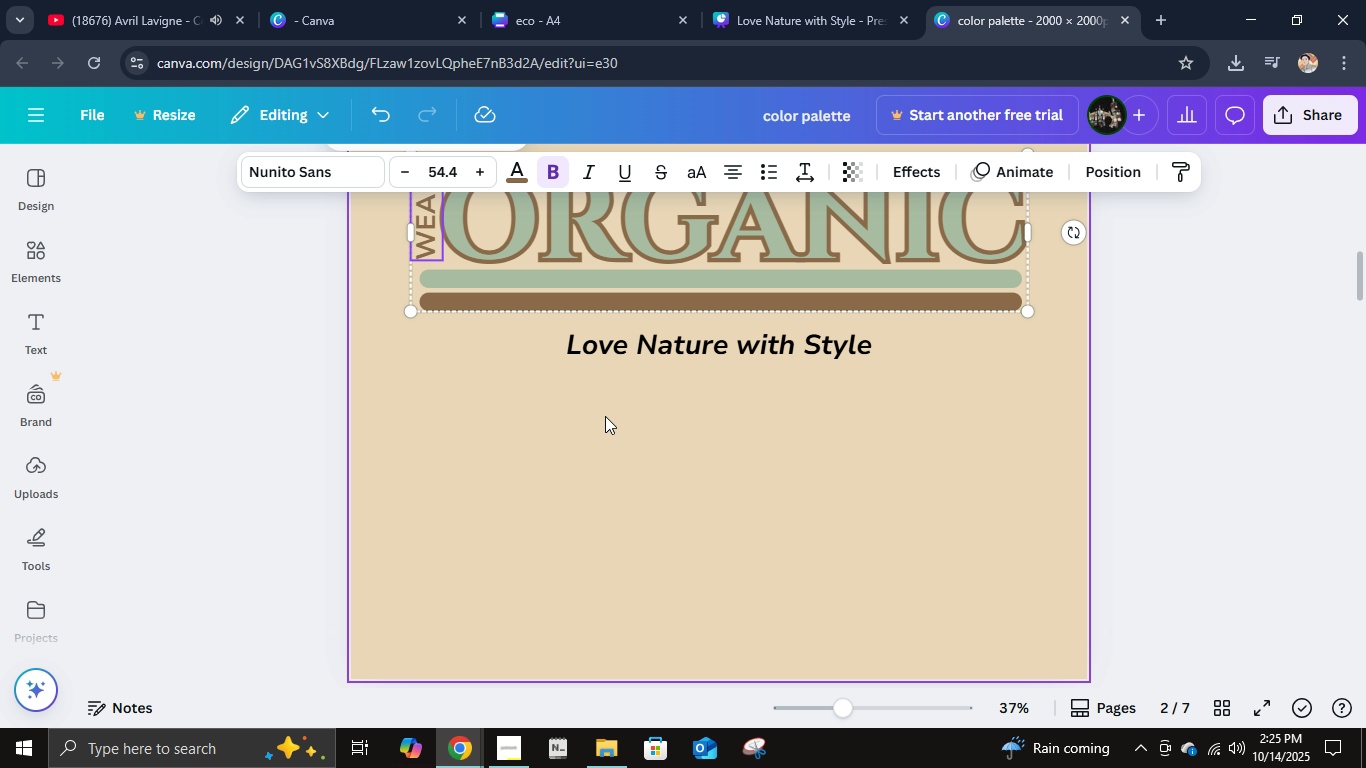 
scroll: coordinate [605, 416], scroll_direction: up, amount: 8.0
 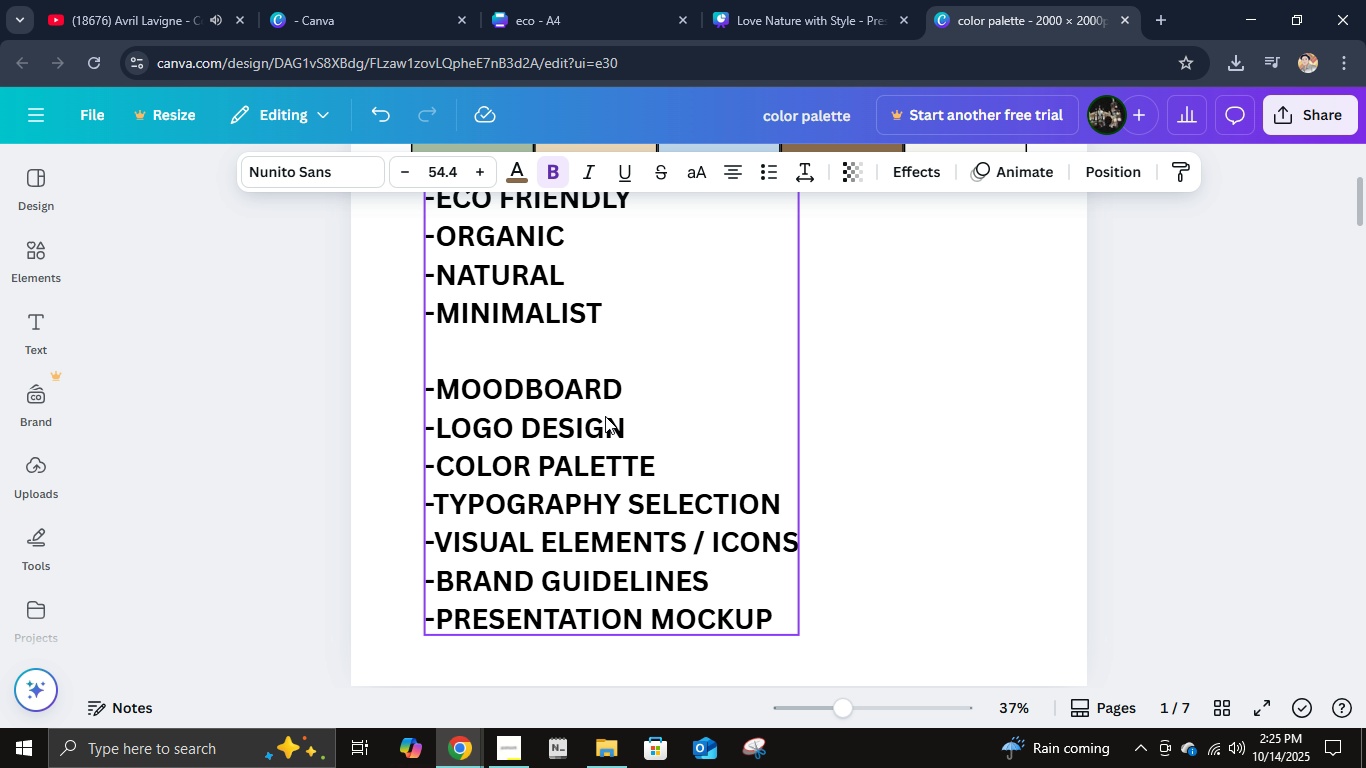 
scroll: coordinate [605, 416], scroll_direction: down, amount: 11.0
 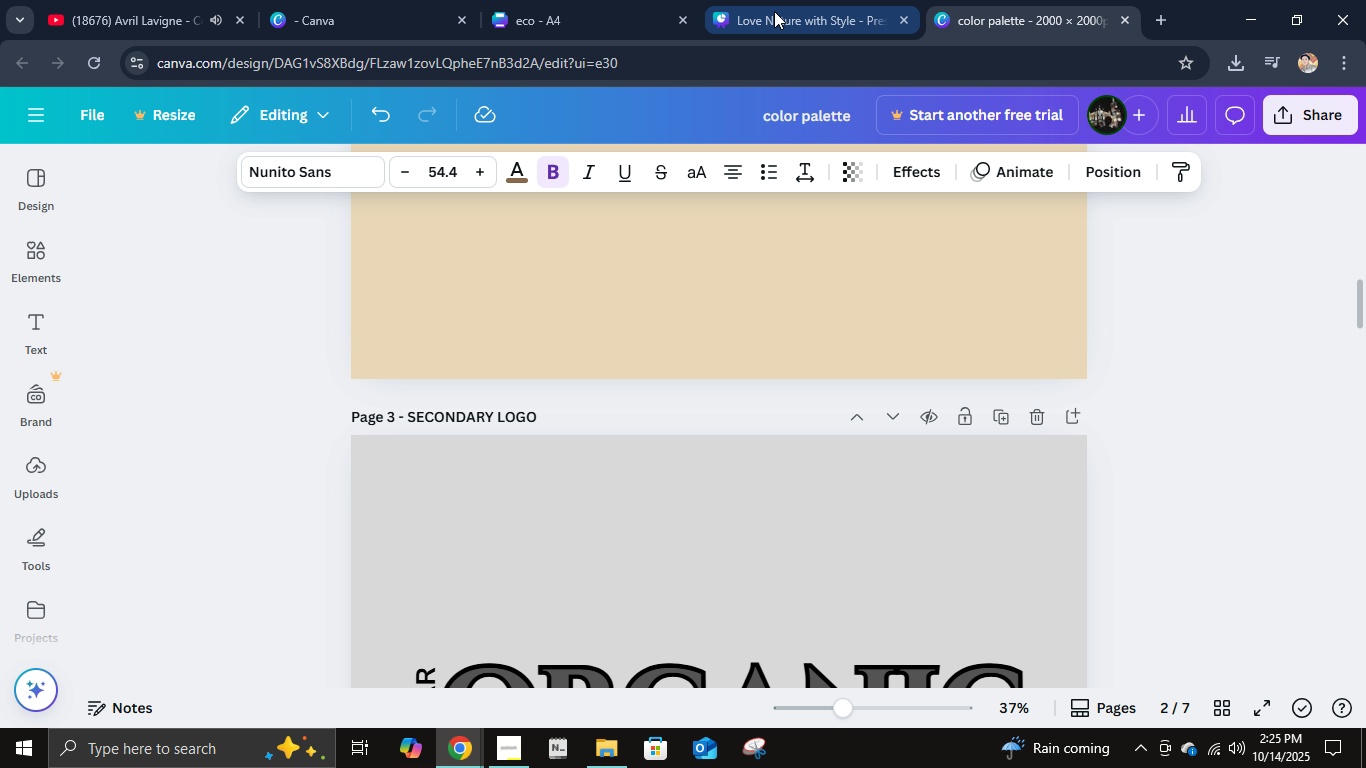 
left_click([600, 0])
 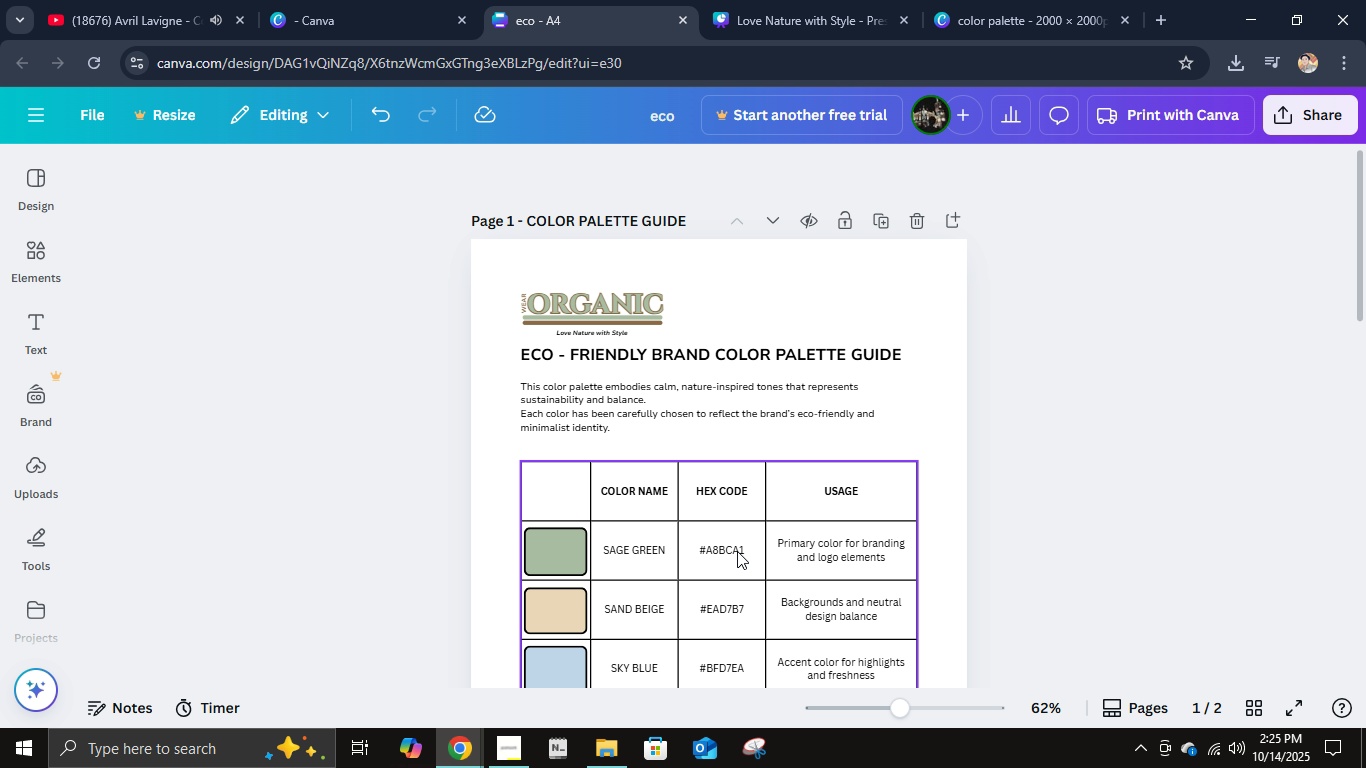 
scroll: coordinate [737, 551], scroll_direction: down, amount: 1.0
 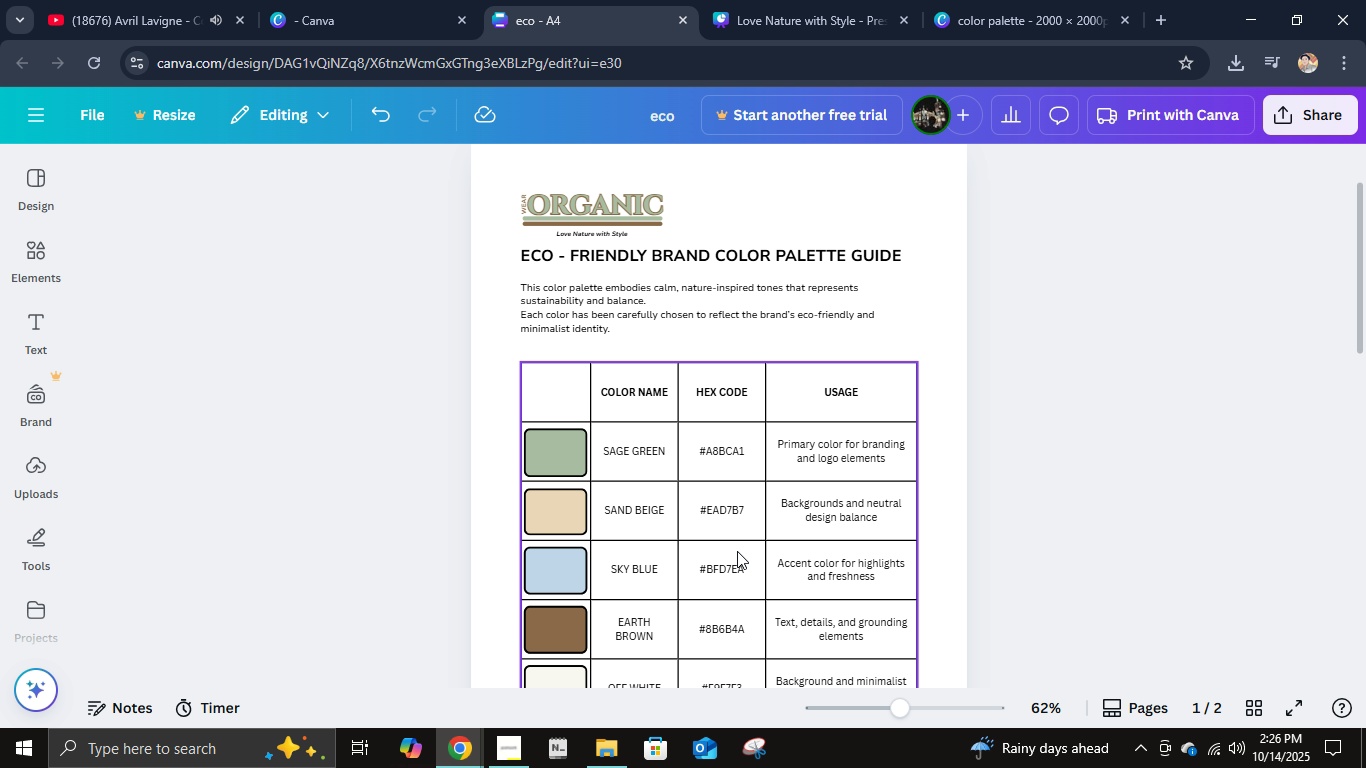 
wait(6.14)
 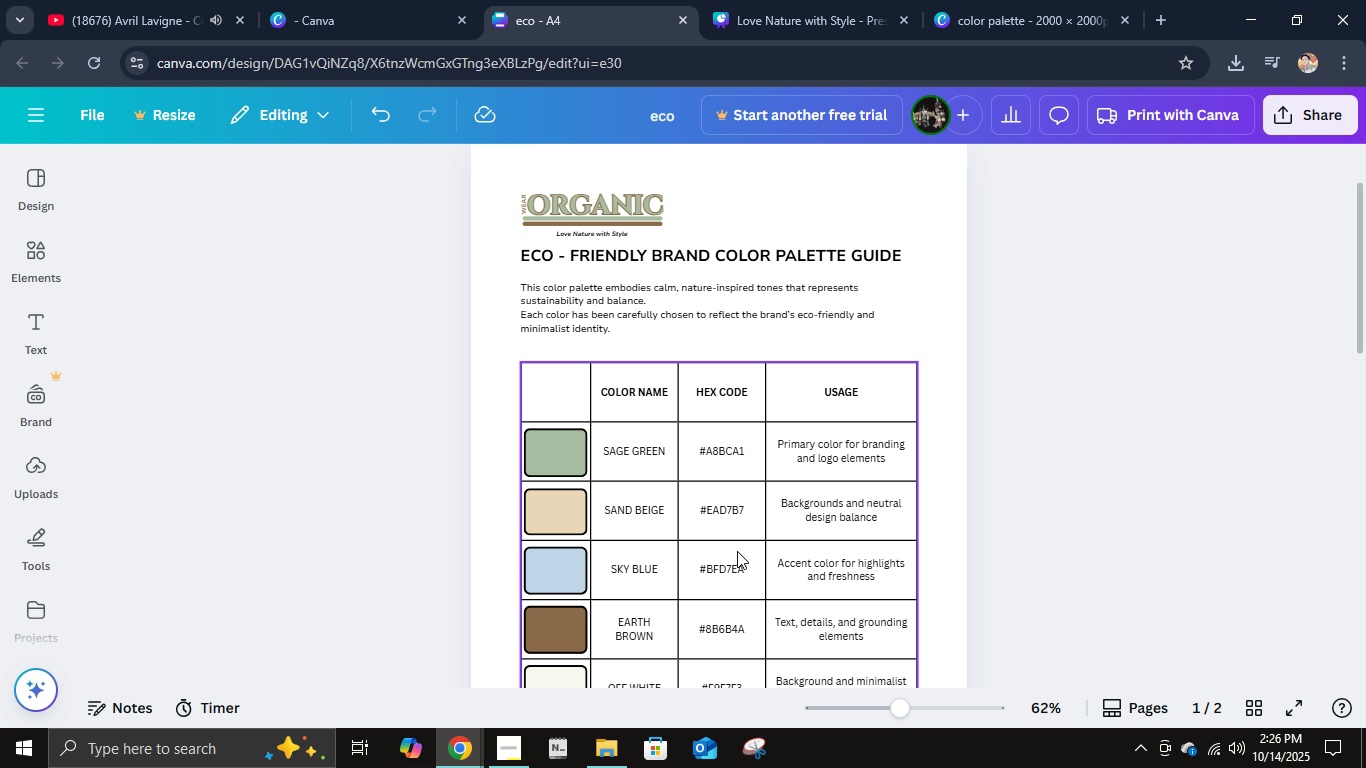 
scroll: coordinate [737, 551], scroll_direction: down, amount: 1.0
 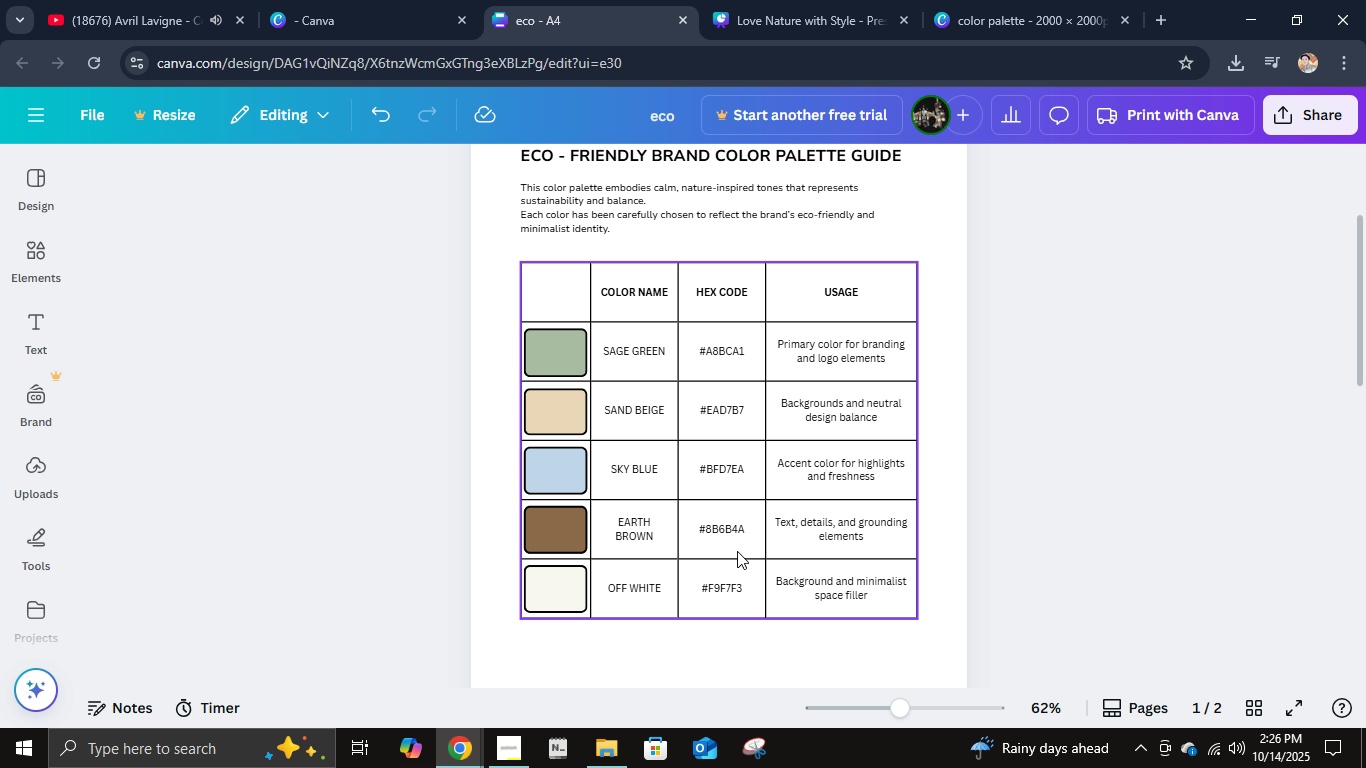 
scroll: coordinate [737, 551], scroll_direction: up, amount: 3.0
 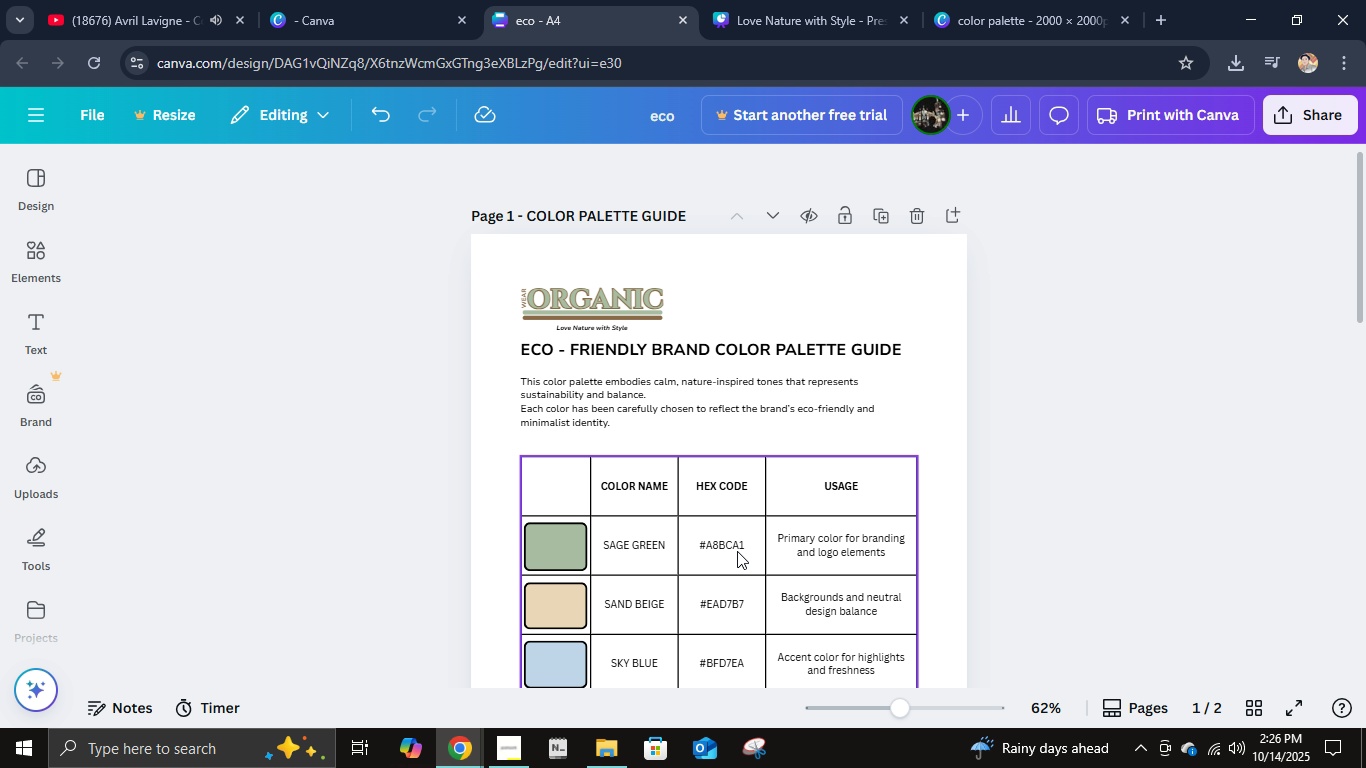 
scroll: coordinate [737, 551], scroll_direction: down, amount: 2.0
 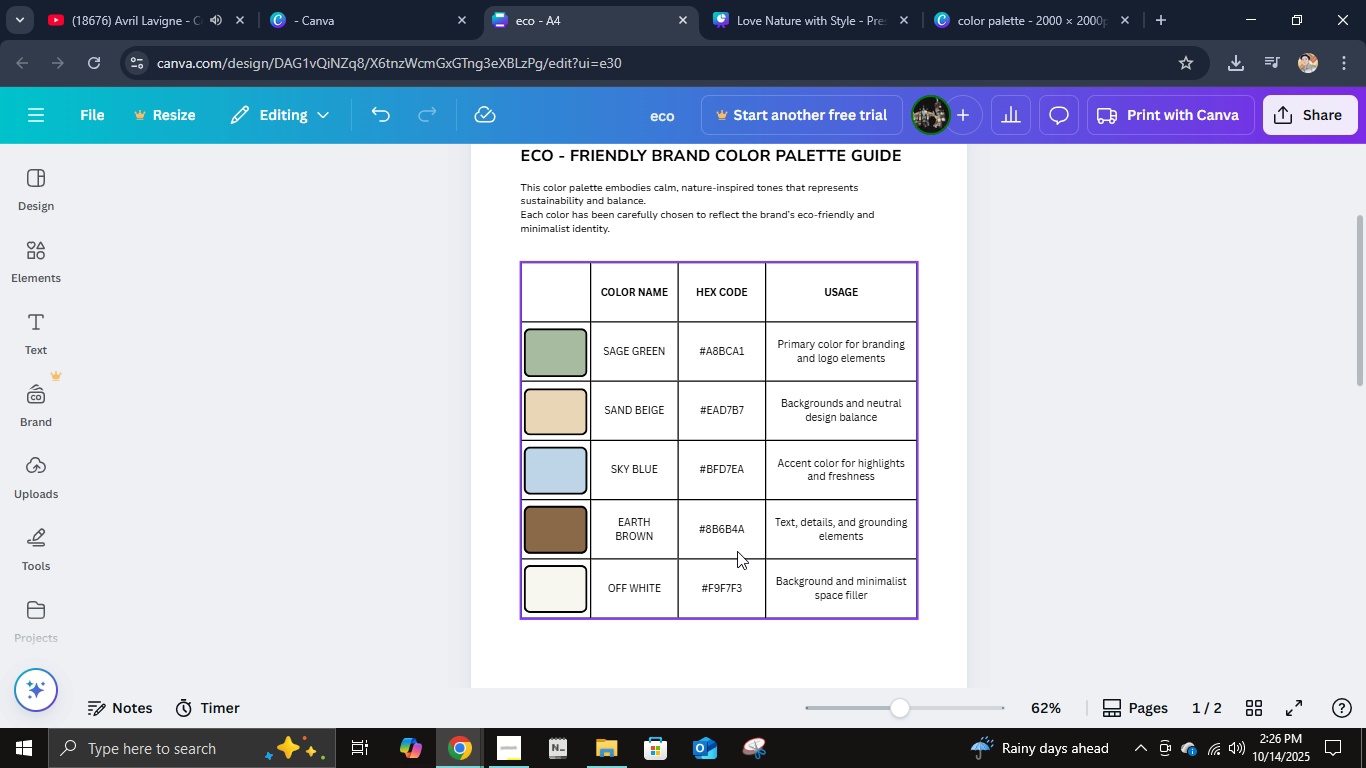 
wait(9.63)
 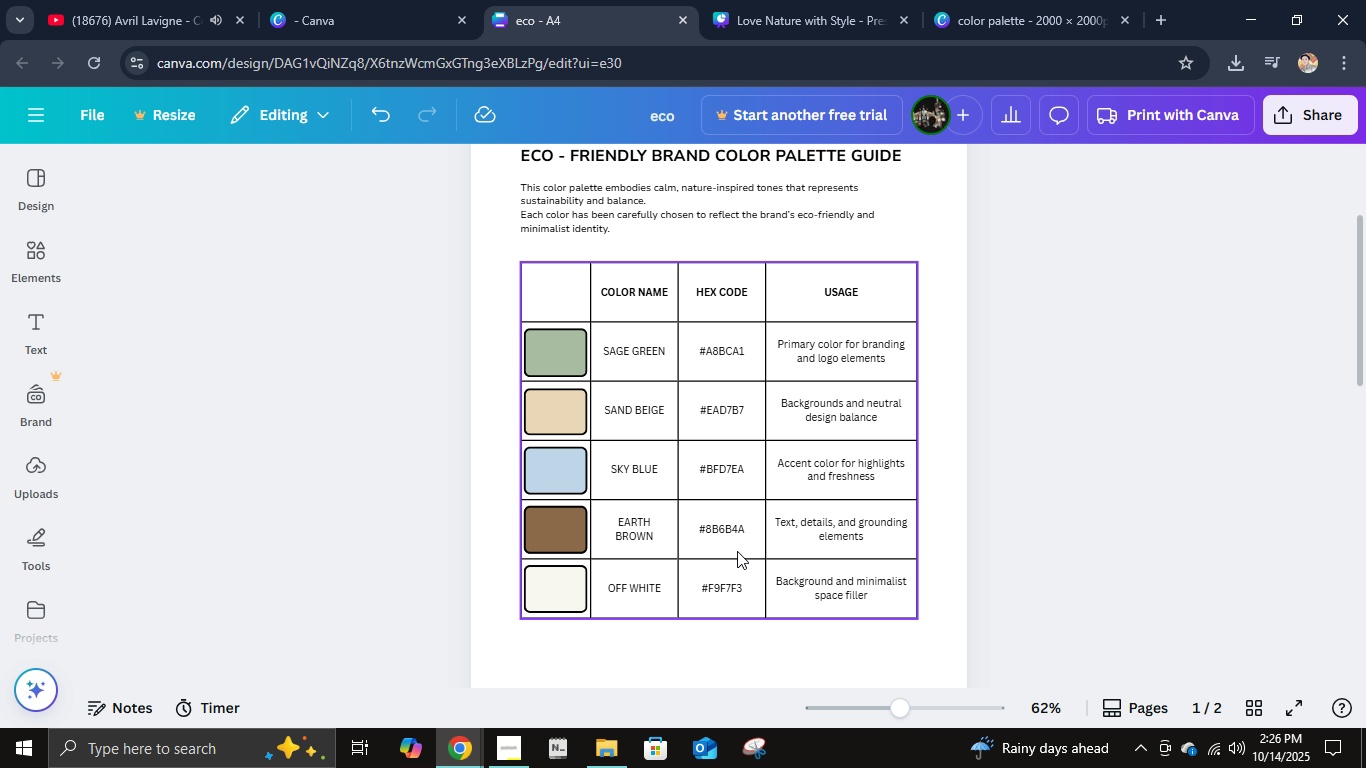 
scroll: coordinate [844, 541], scroll_direction: down, amount: 5.0
 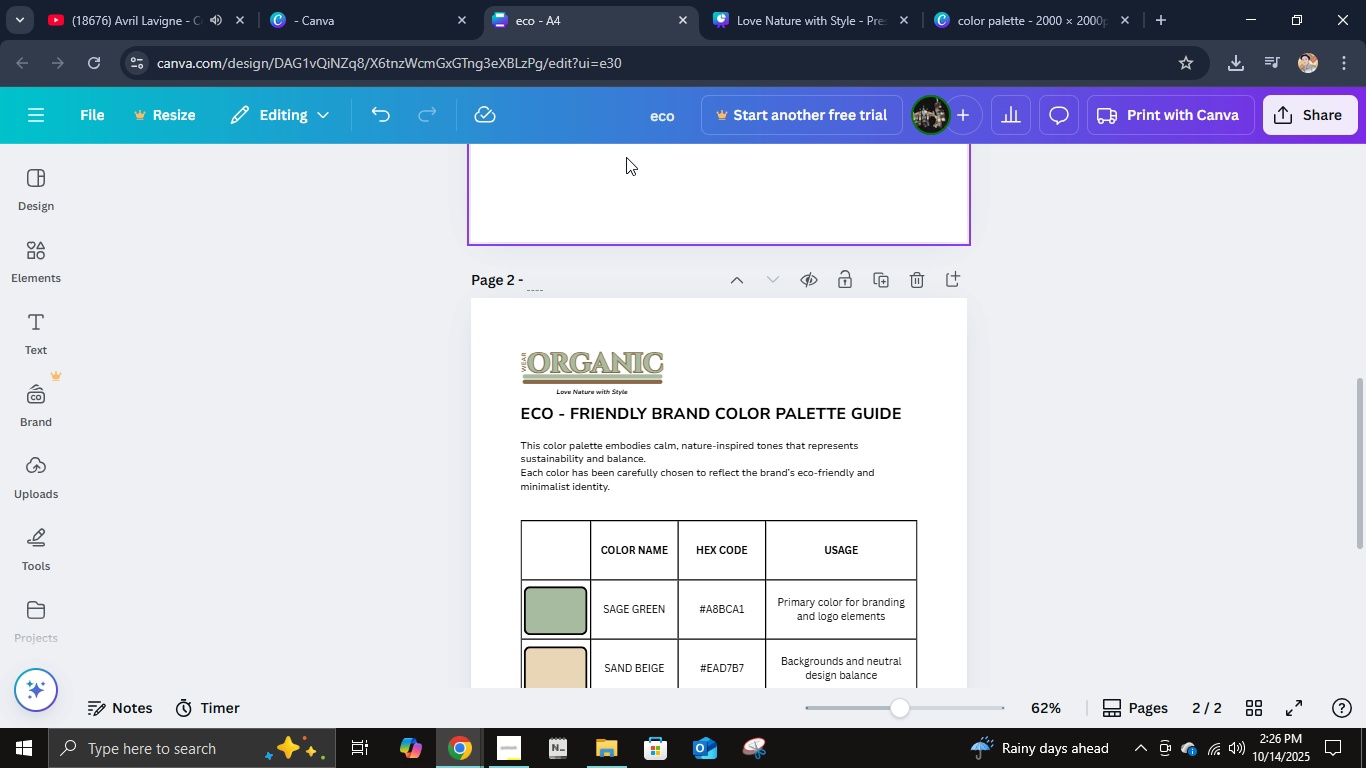 
wait(15.5)
 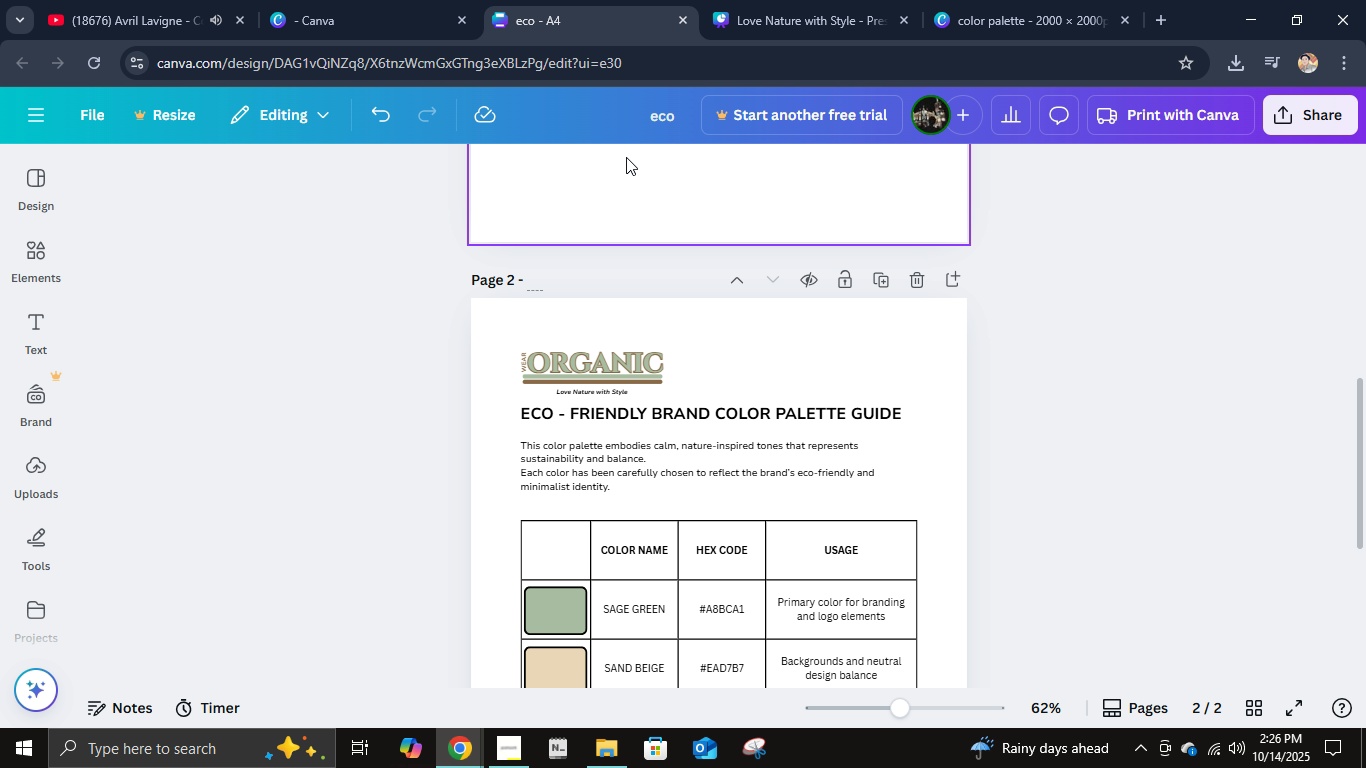 
type(ICON GUIDE)
 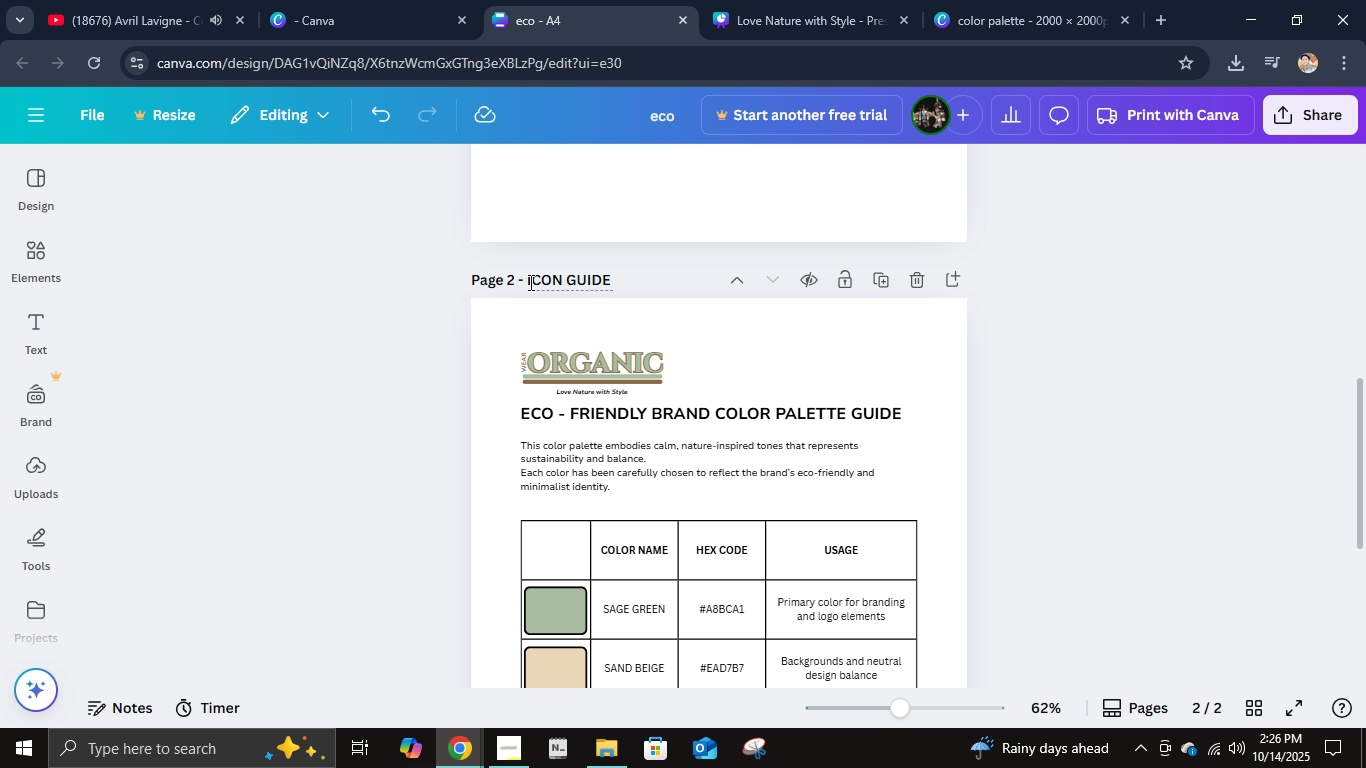 
key(Enter)
 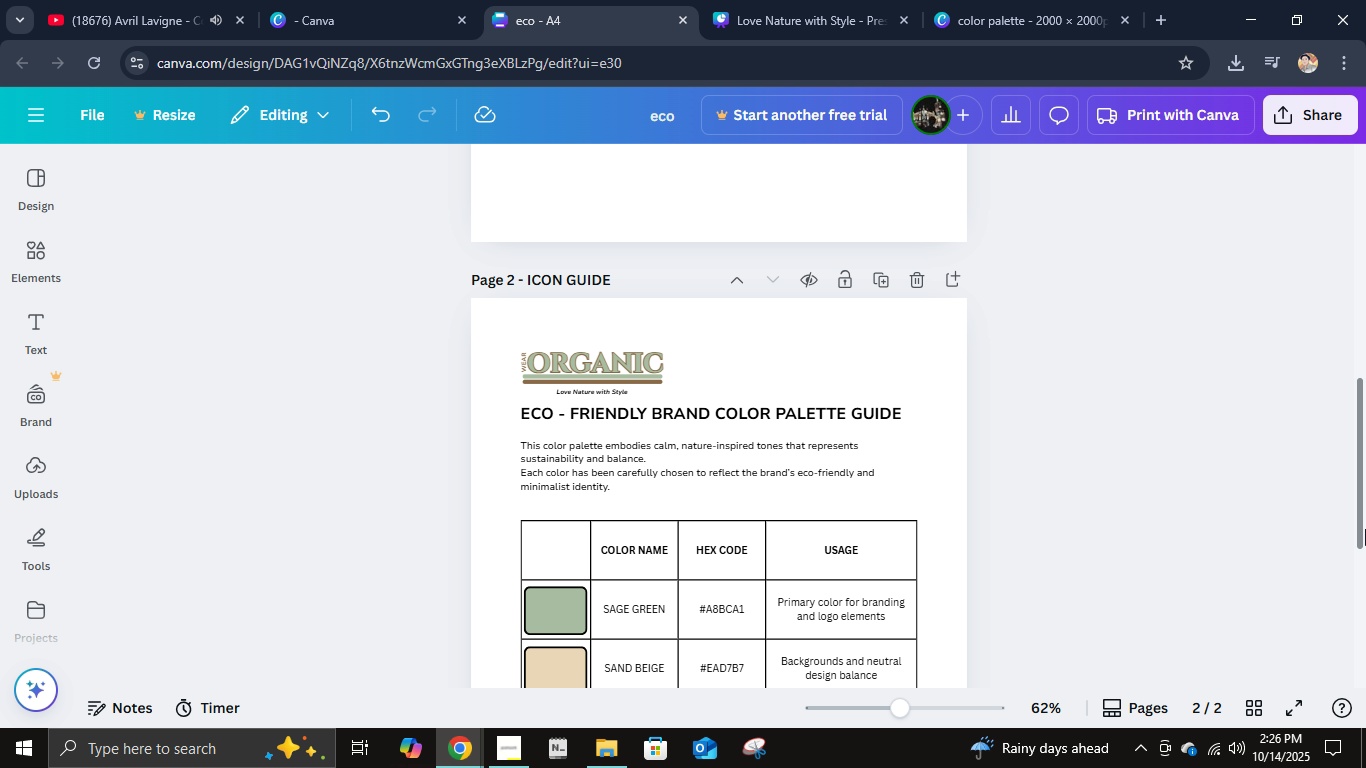 
wait(19.16)
 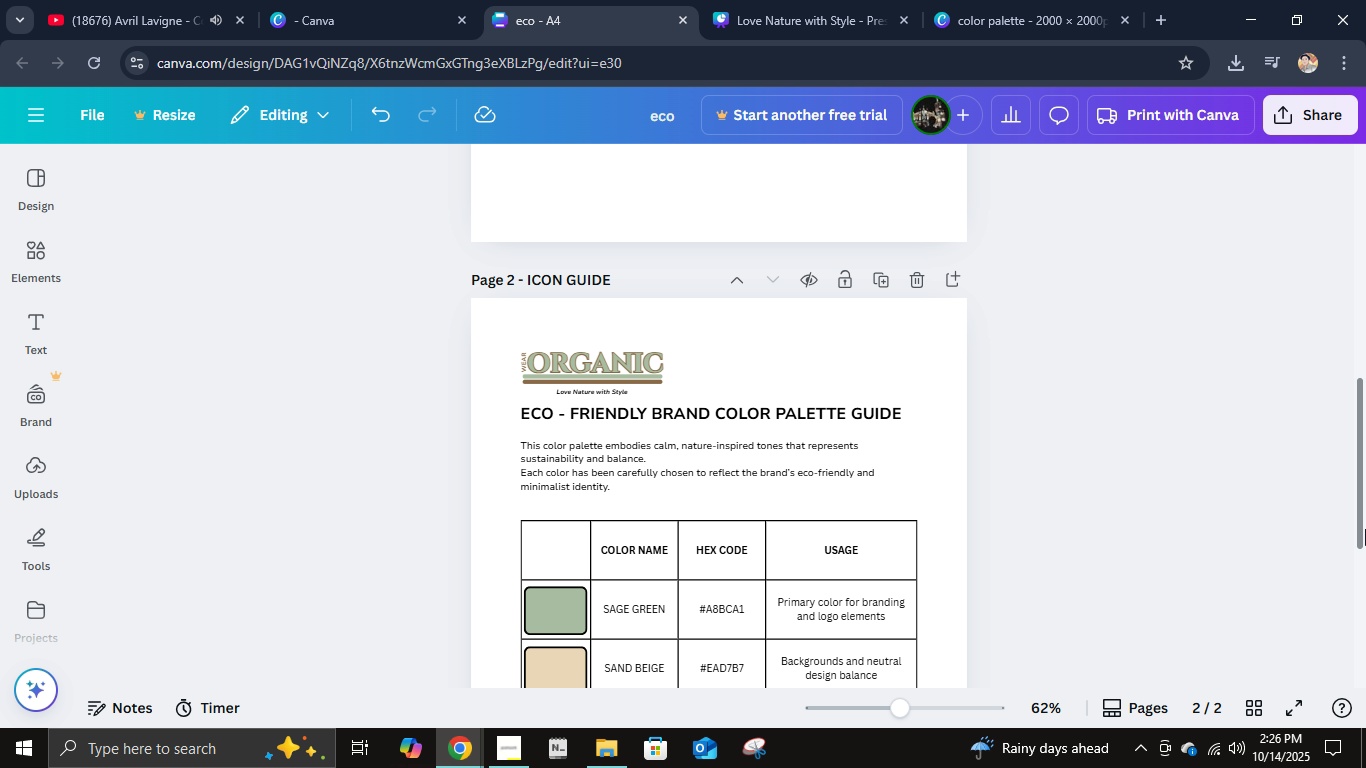 
scroll: coordinate [755, 484], scroll_direction: down, amount: 1.0
 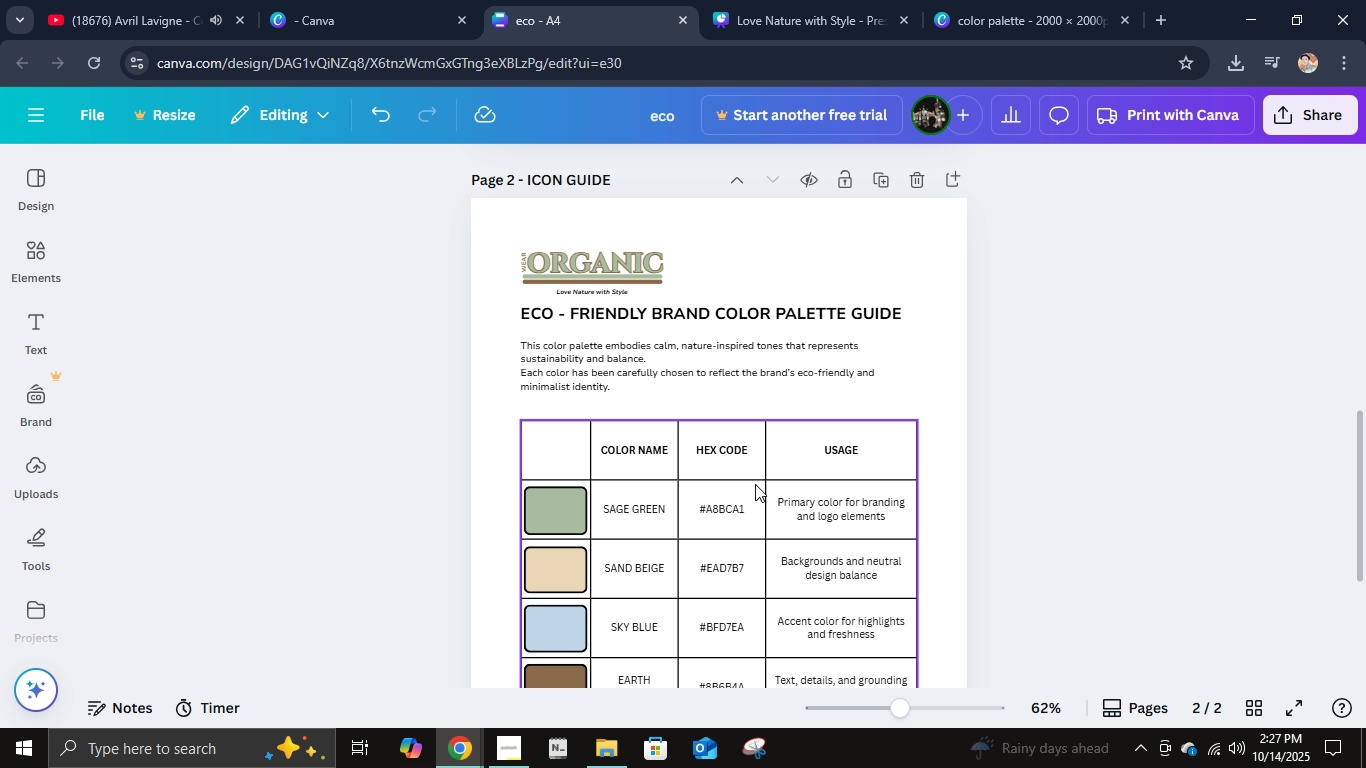 
scroll: coordinate [755, 484], scroll_direction: up, amount: 1.0
 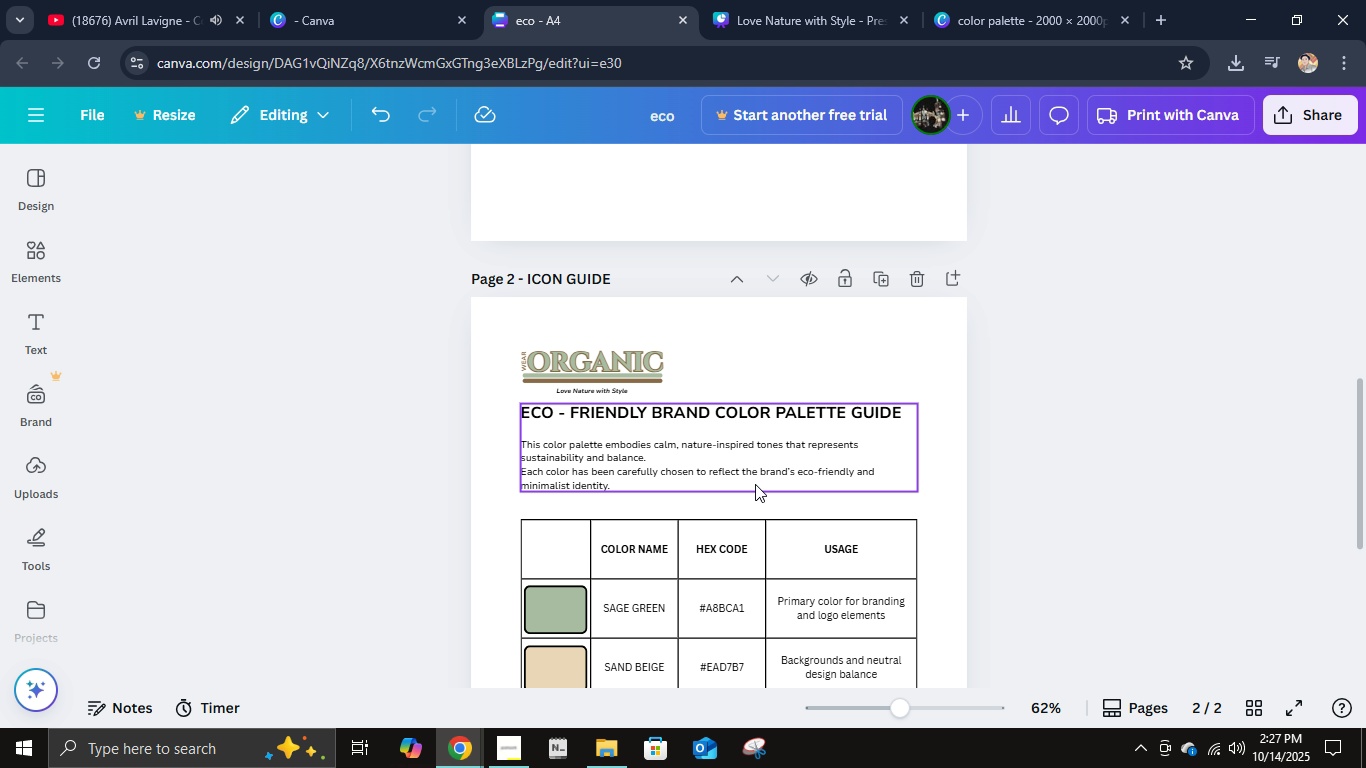 
scroll: coordinate [755, 484], scroll_direction: down, amount: 1.0
 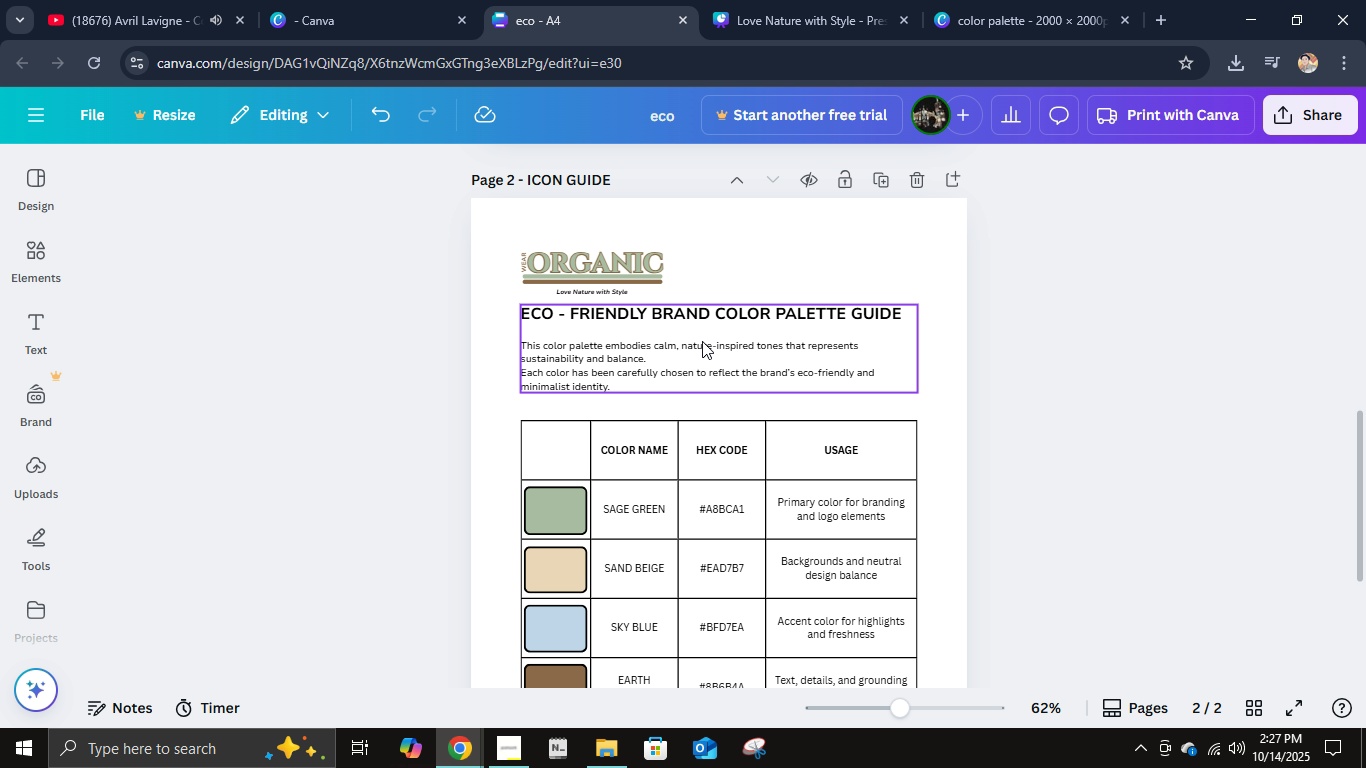 
double_click([694, 312])
 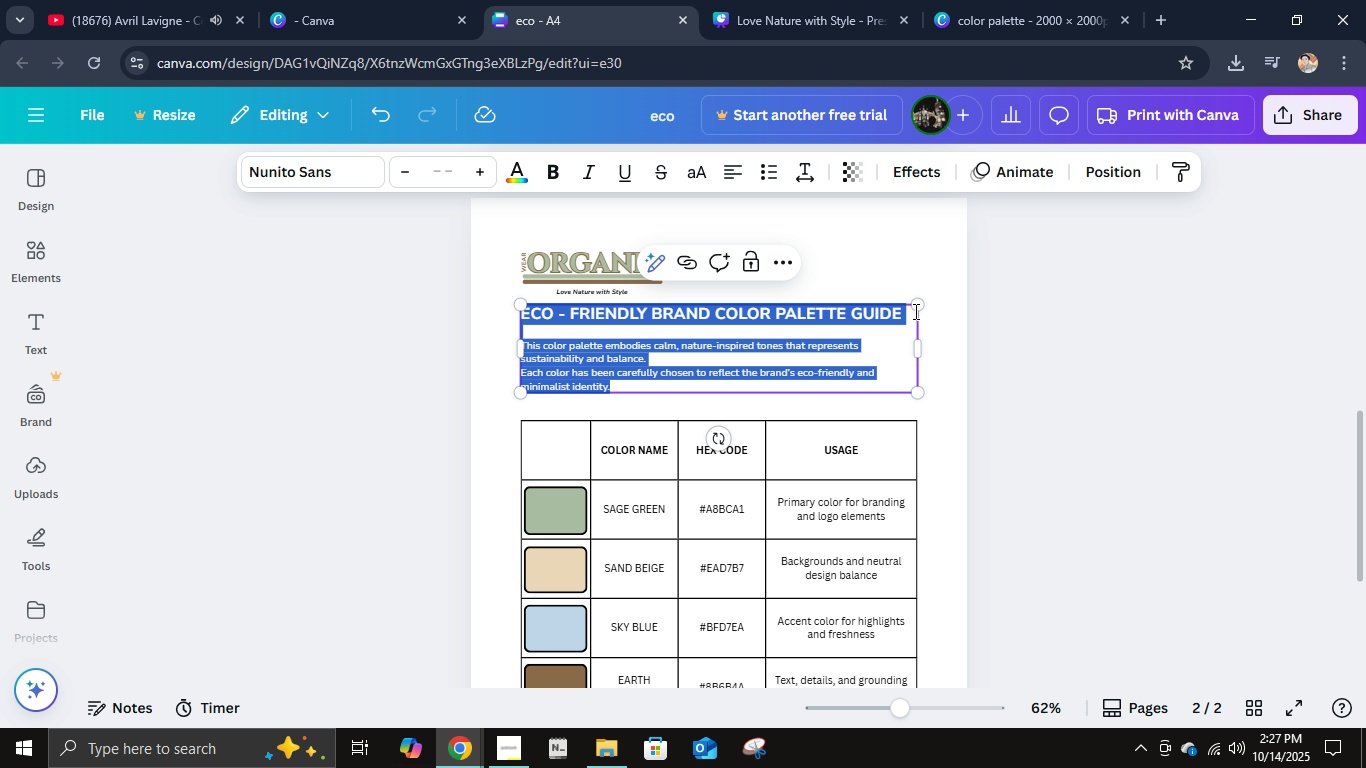 
left_click([913, 311])
 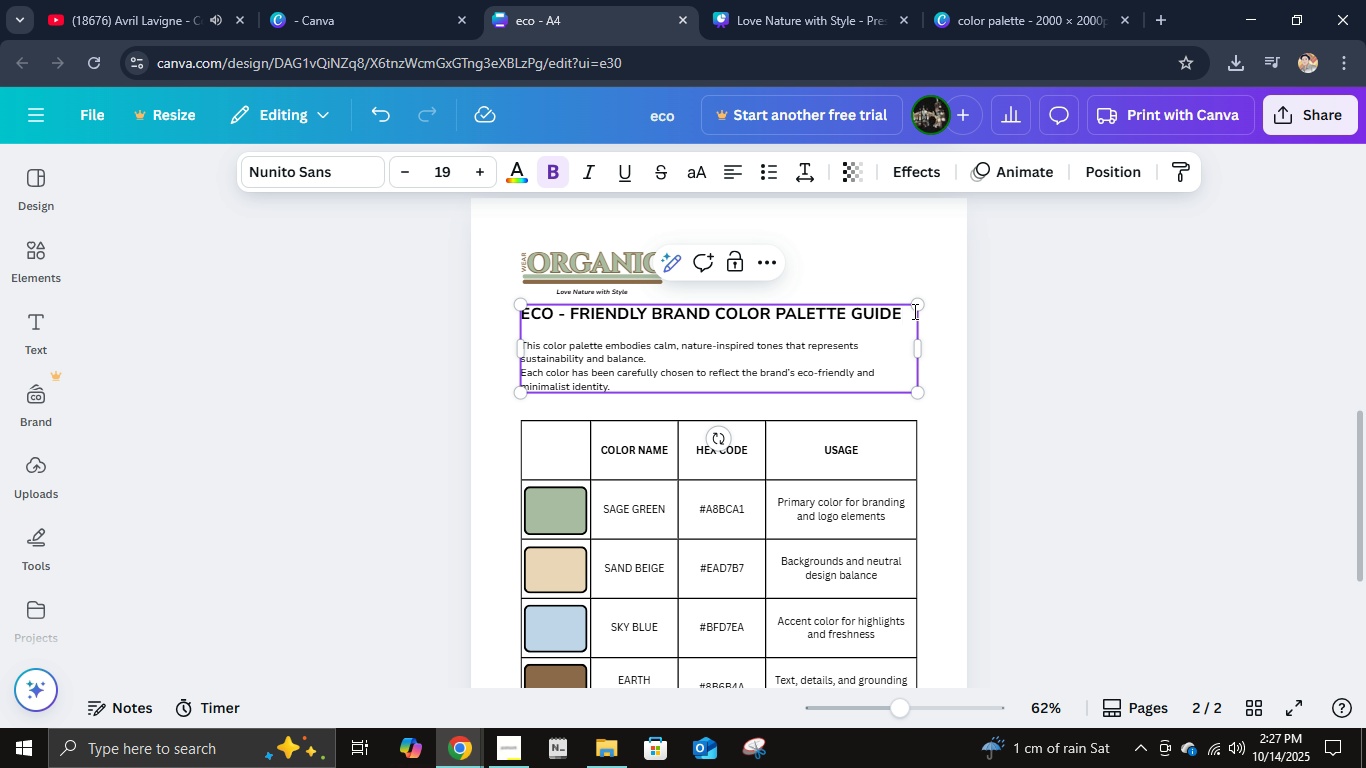 
hold_key(key=Backspace, duration=1.3)
 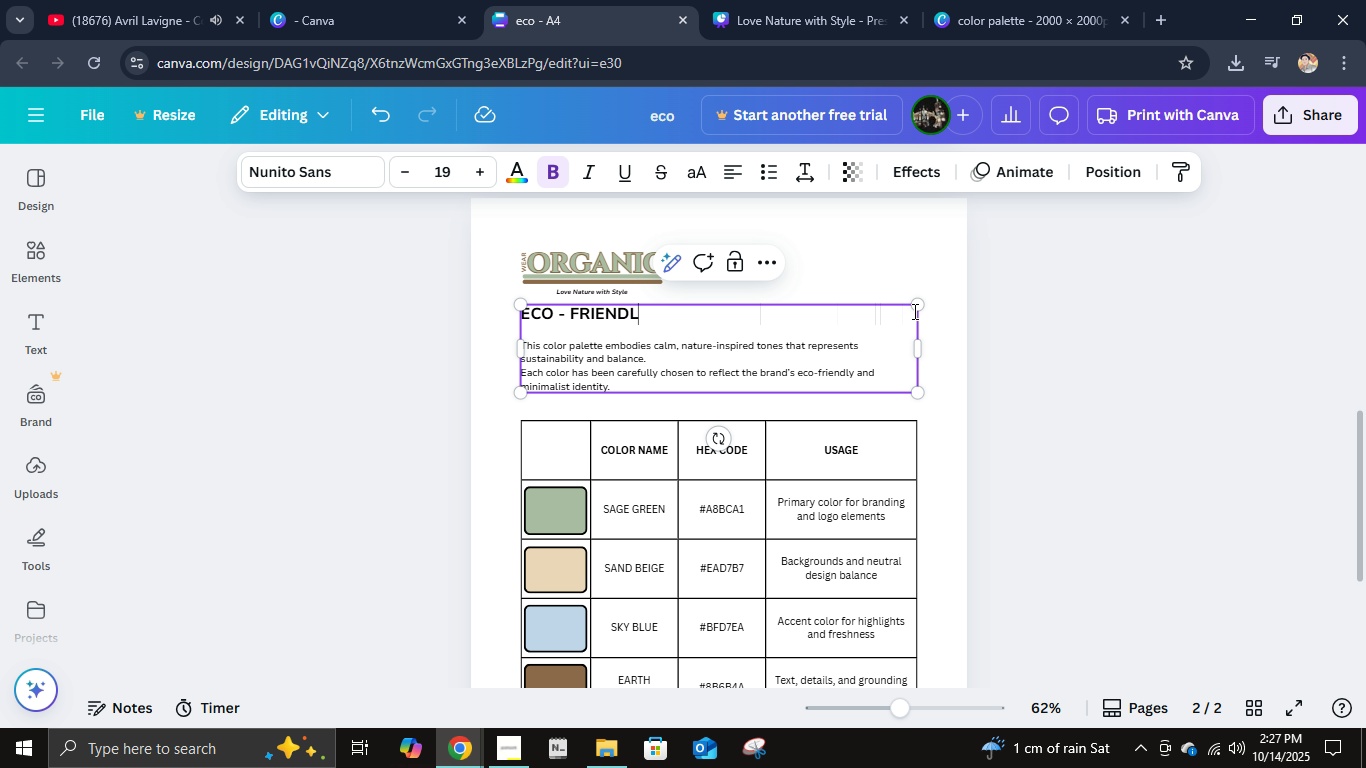 
key(Backspace)
key(Backspace)
key(Backspace)
key(Backspace)
key(Backspace)
key(Backspace)
key(Backspace)
key(Backspace)
key(Backspace)
key(Backspace)
key(Backspace)
key(Backspace)
key(Backspace)
key(Backspace)
key(Backspace)
type(WEA)
key(Backspace)
key(Backspace)
key(Backspace)
 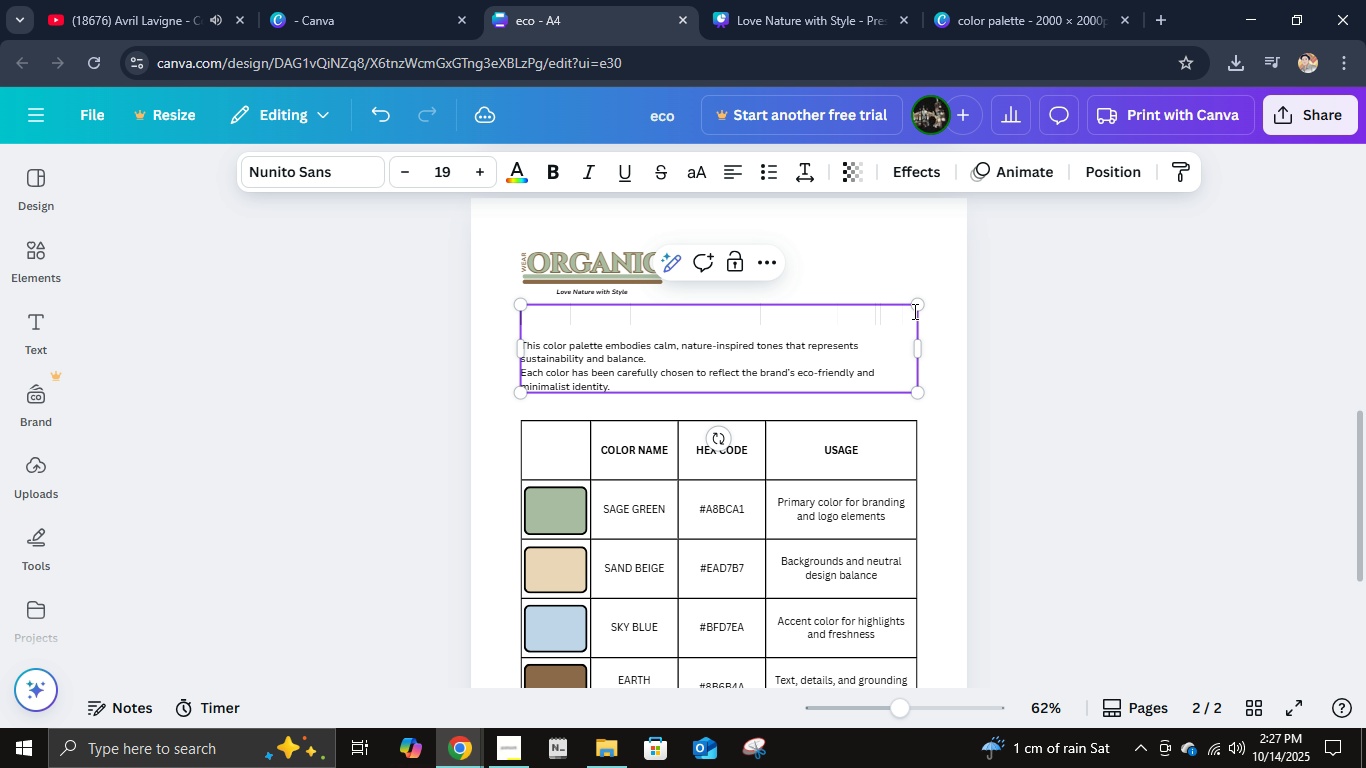 
key(Control+B)
 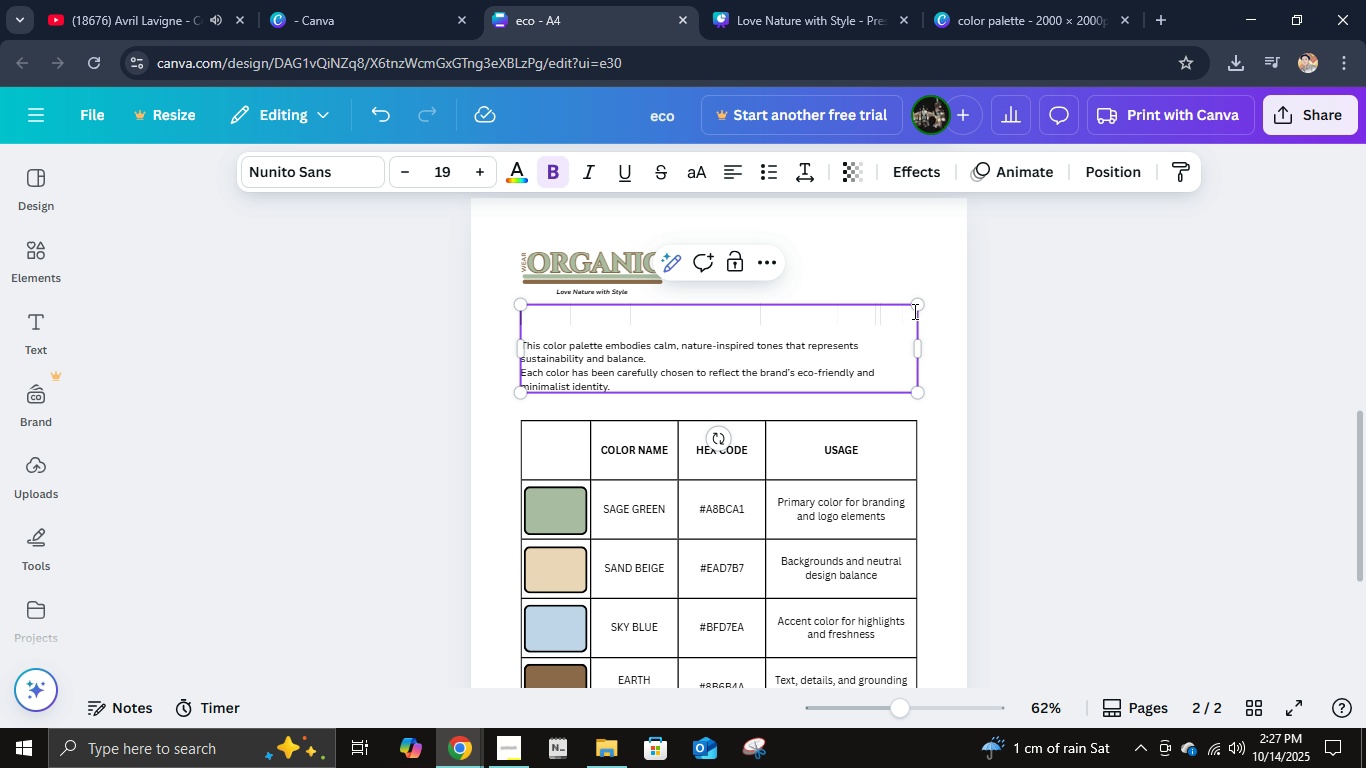 
type(WERA )
key(Backspace)
key(Backspace)
key(Backspace)
type(AR ORGANIC )
key(Backspace)
type( - LOVE NATURE WITH STYLE VISUAL L)
key(Backspace)
type(ELEMENTS AND ICONS)
 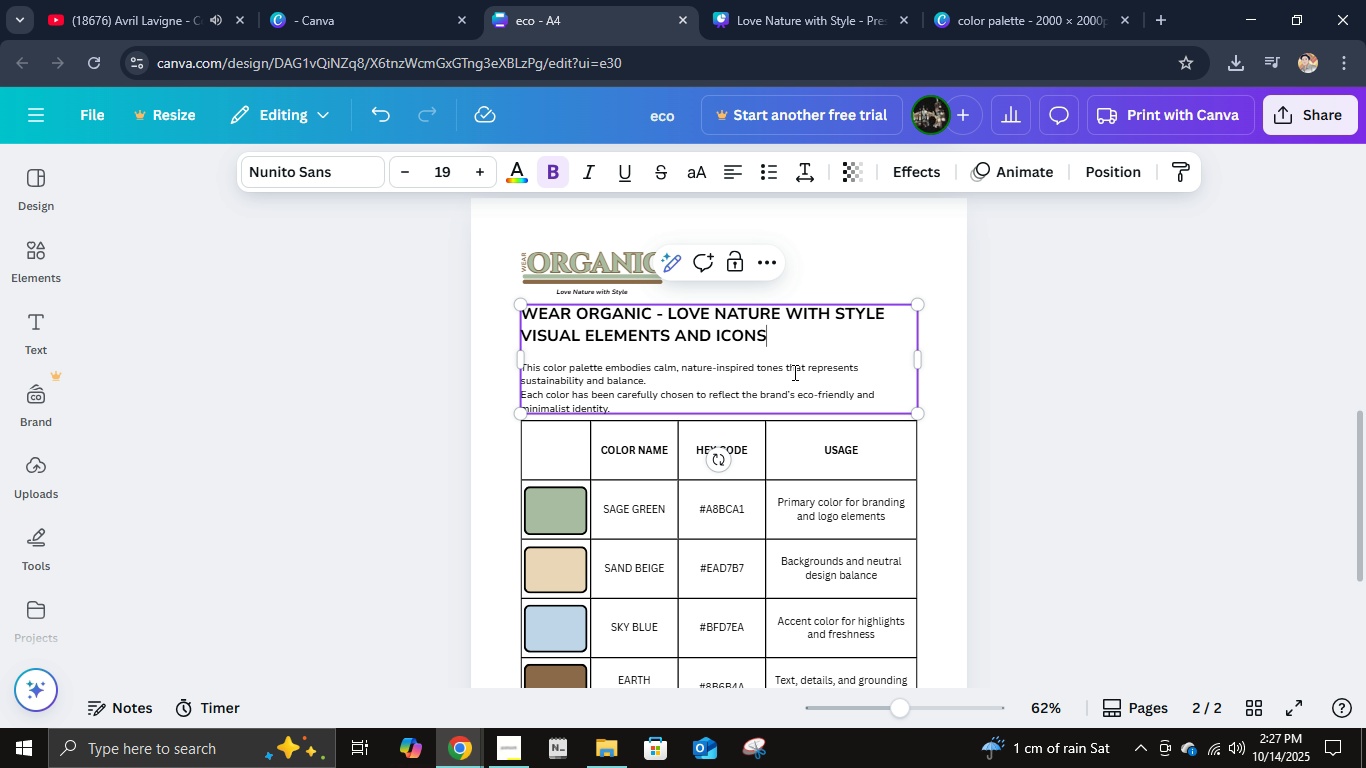 
left_click([720, 411])
 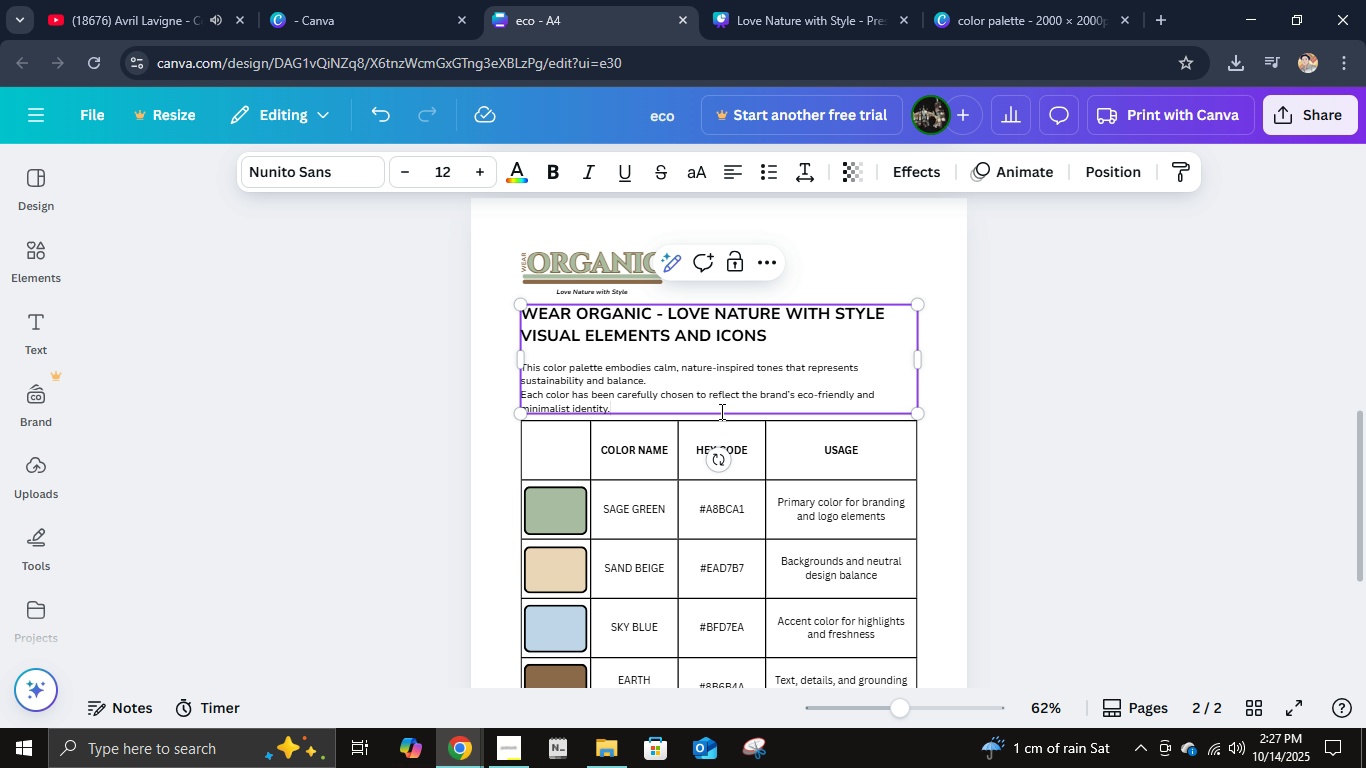 
key(Shift+ArrowUp)
 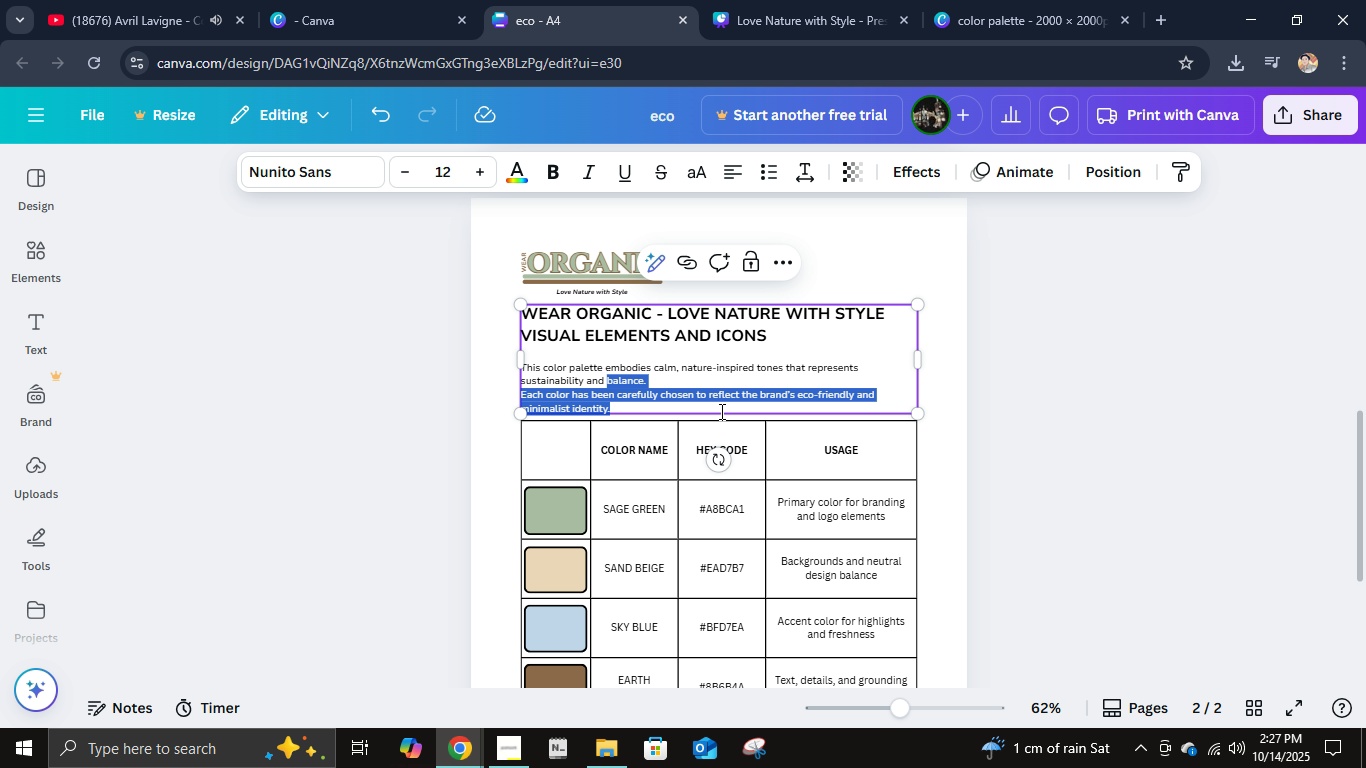 
key(Shift+ArrowUp)
 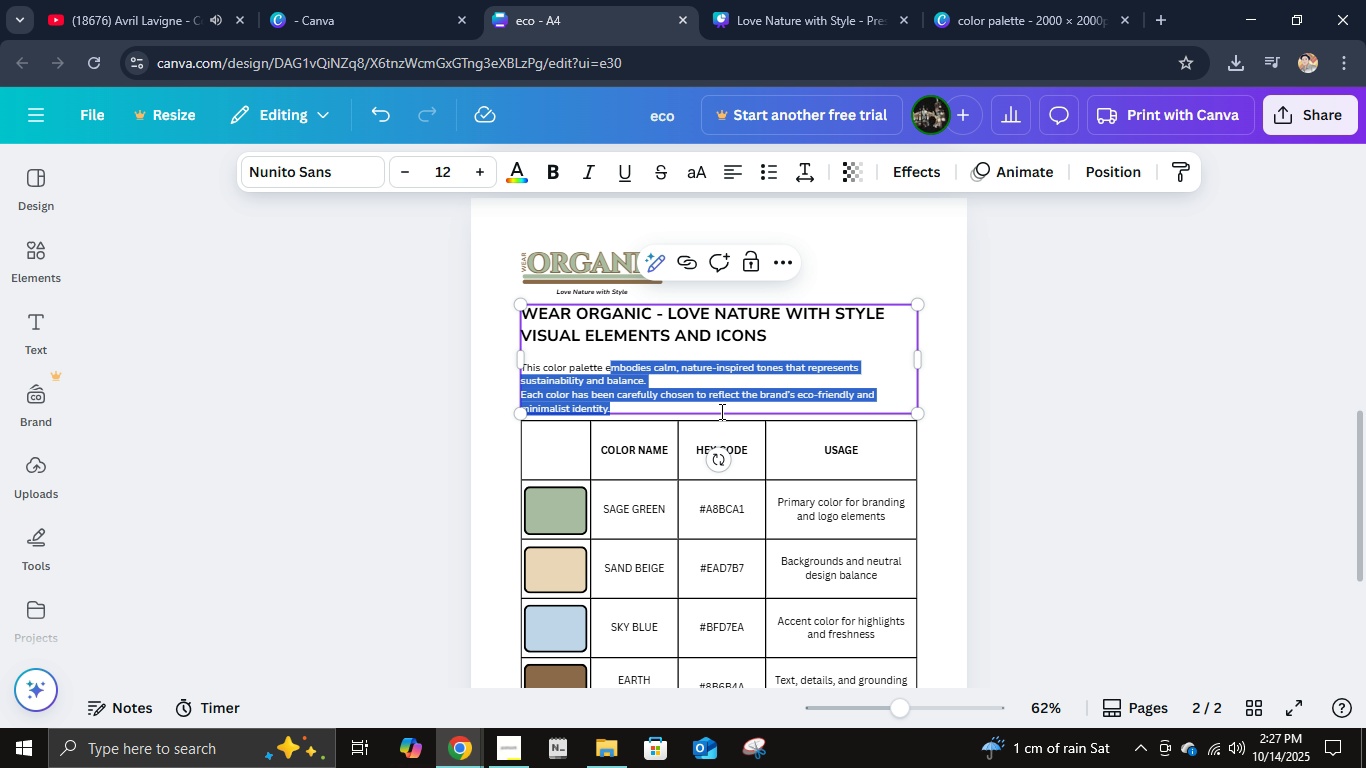 
key(Shift+ArrowUp)
 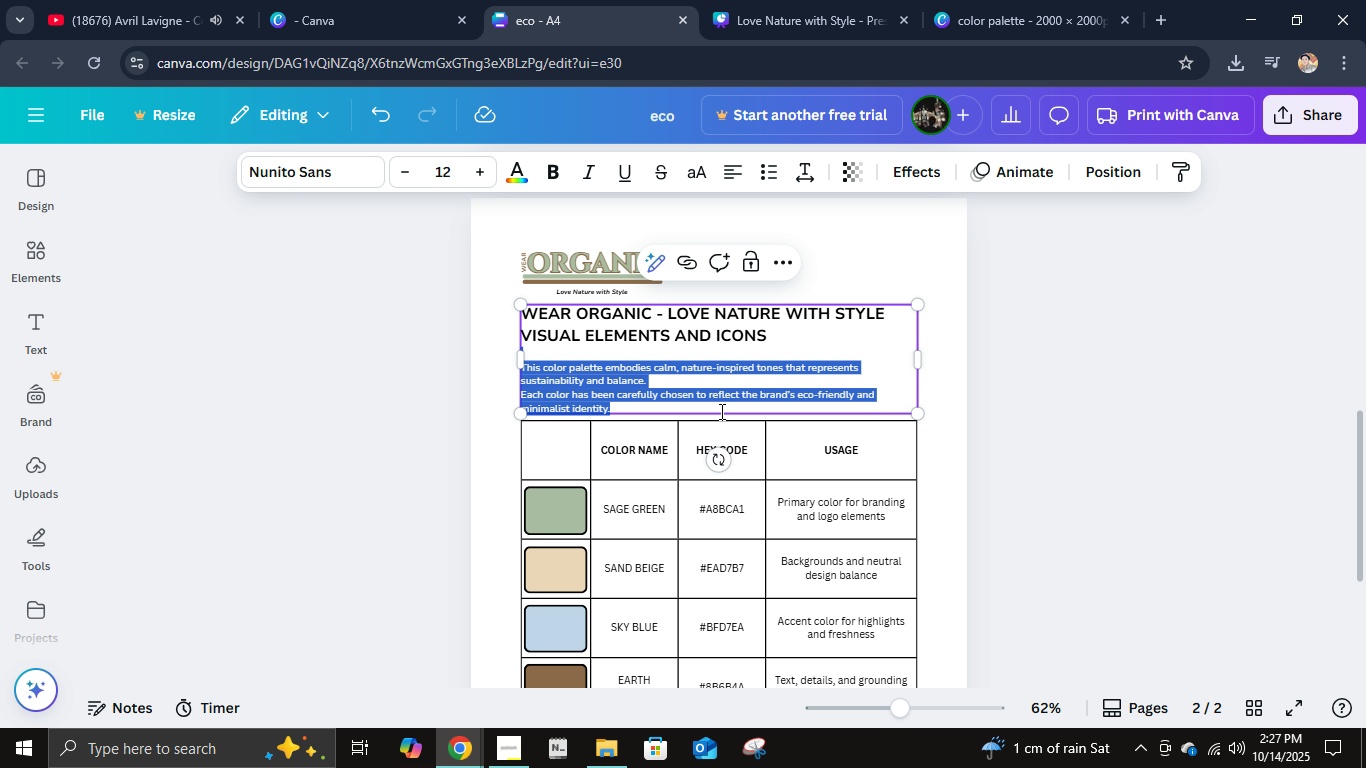 
key(Shift+ArrowUp)
 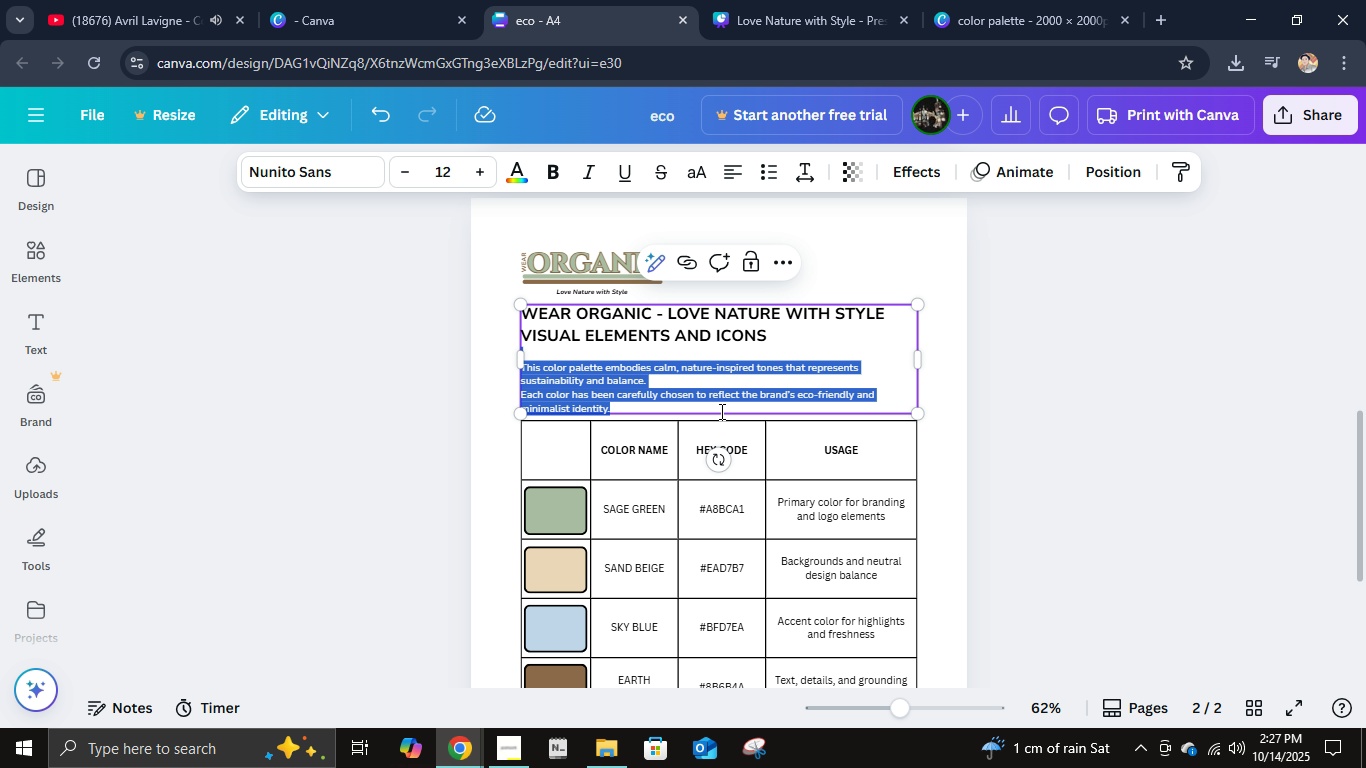 
key(Shift+ArrowDown)
 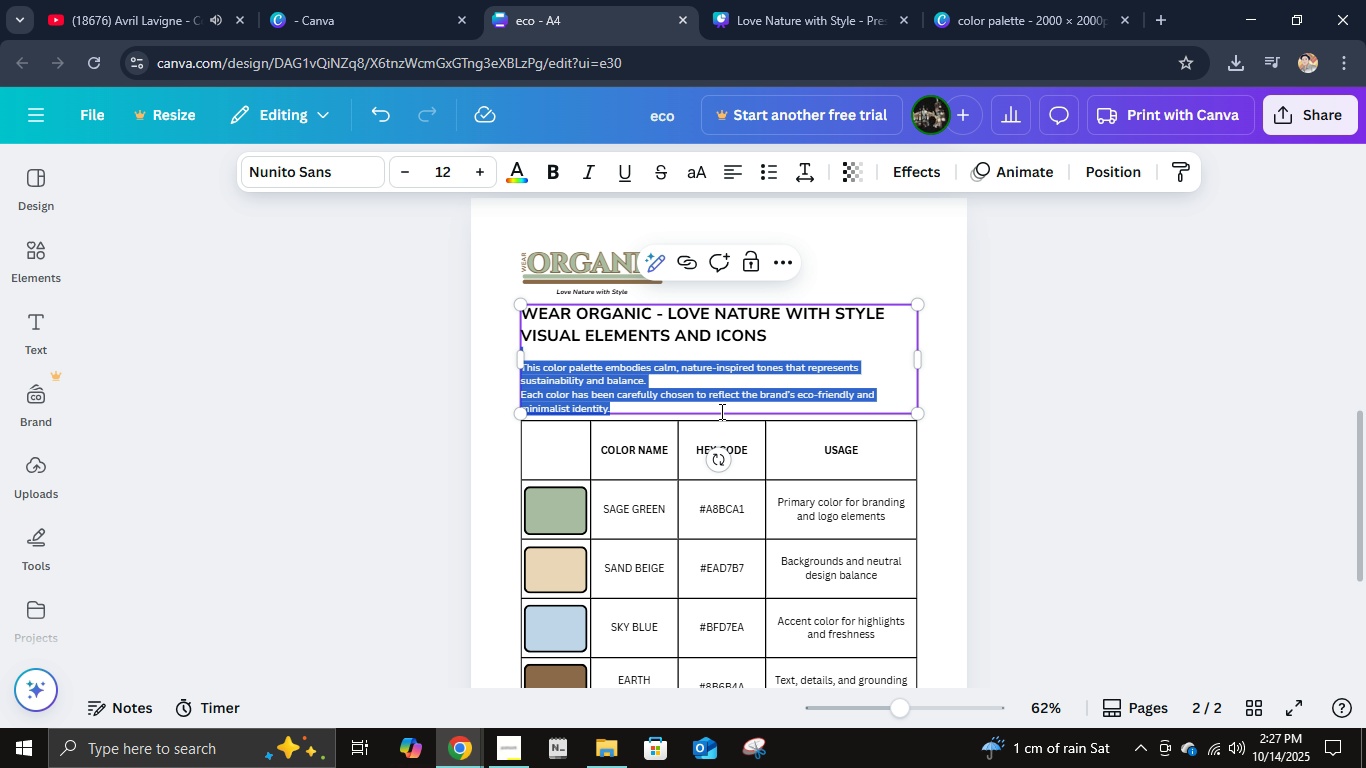 
key(Shift+ArrowRight)
 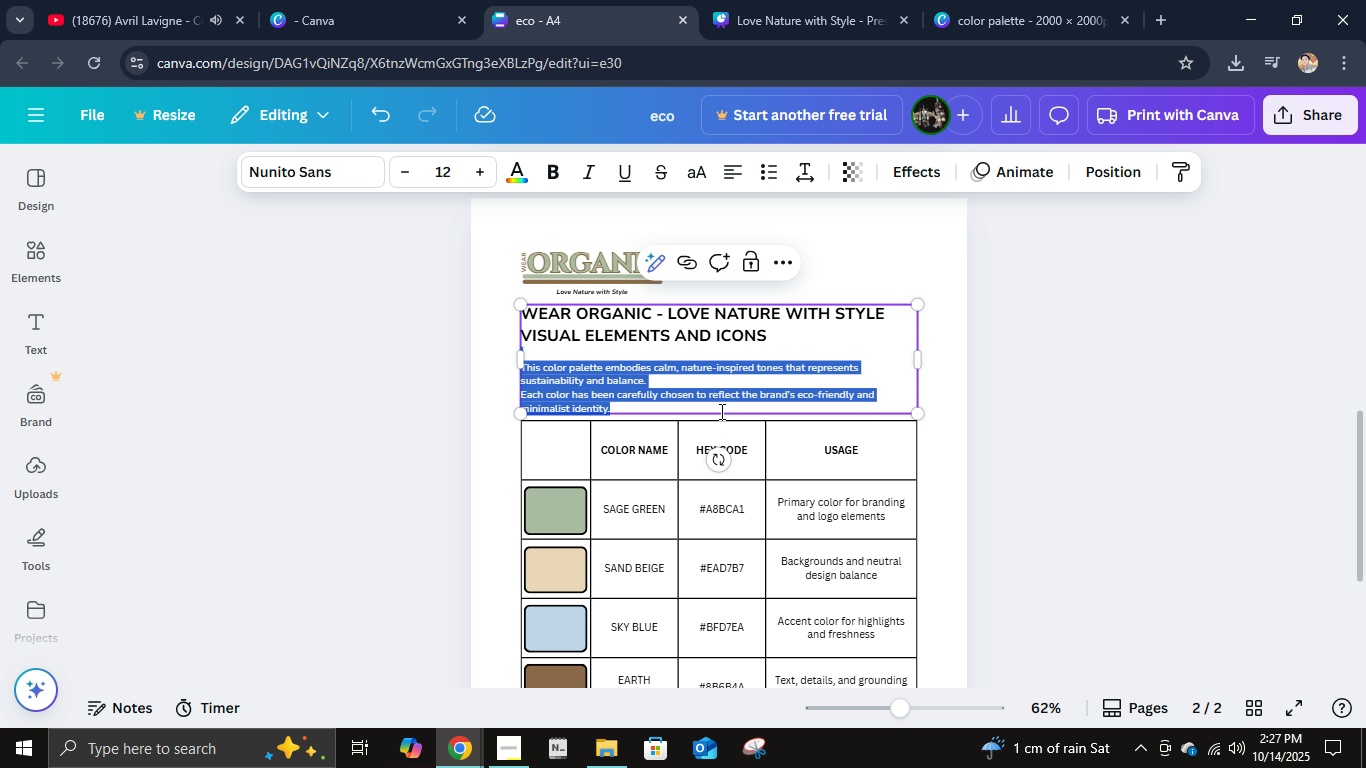 
key(Shift+ArrowRight)
 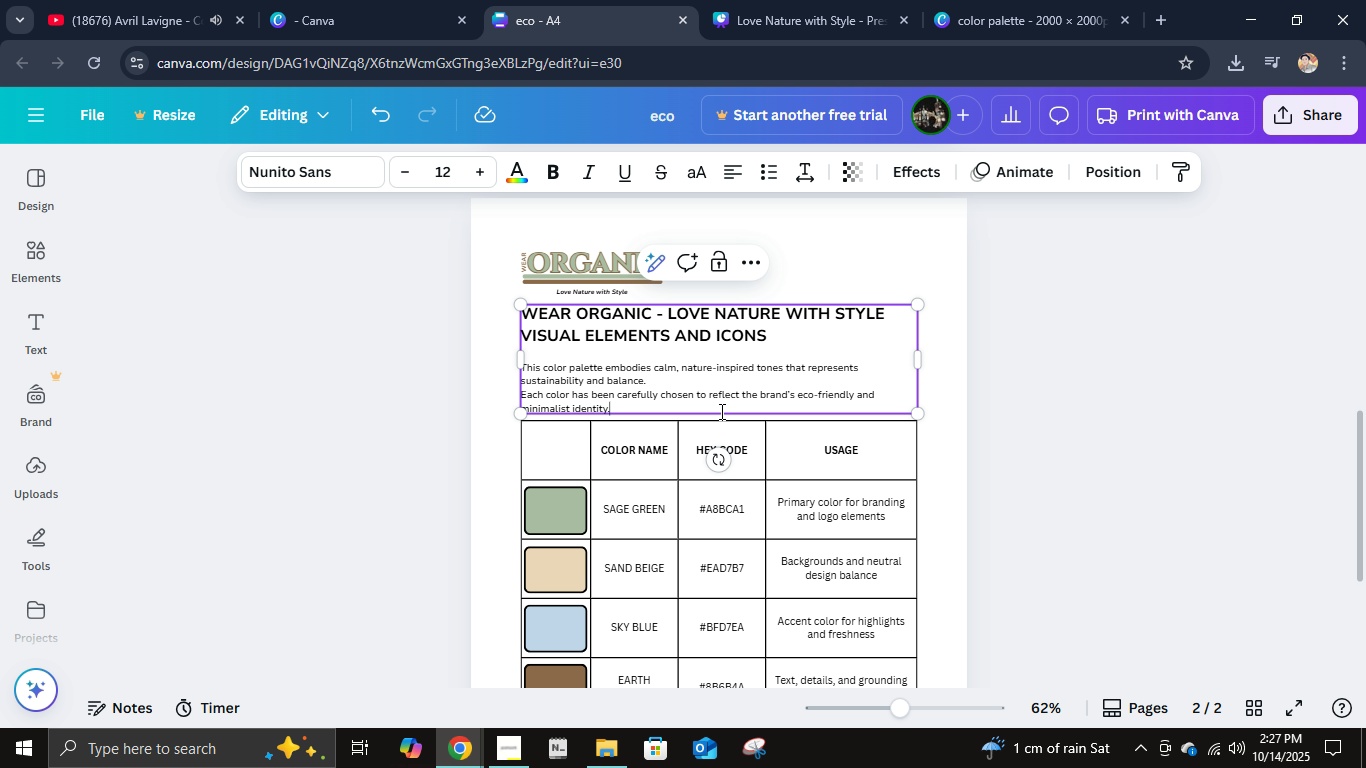 
key(ArrowDown)
 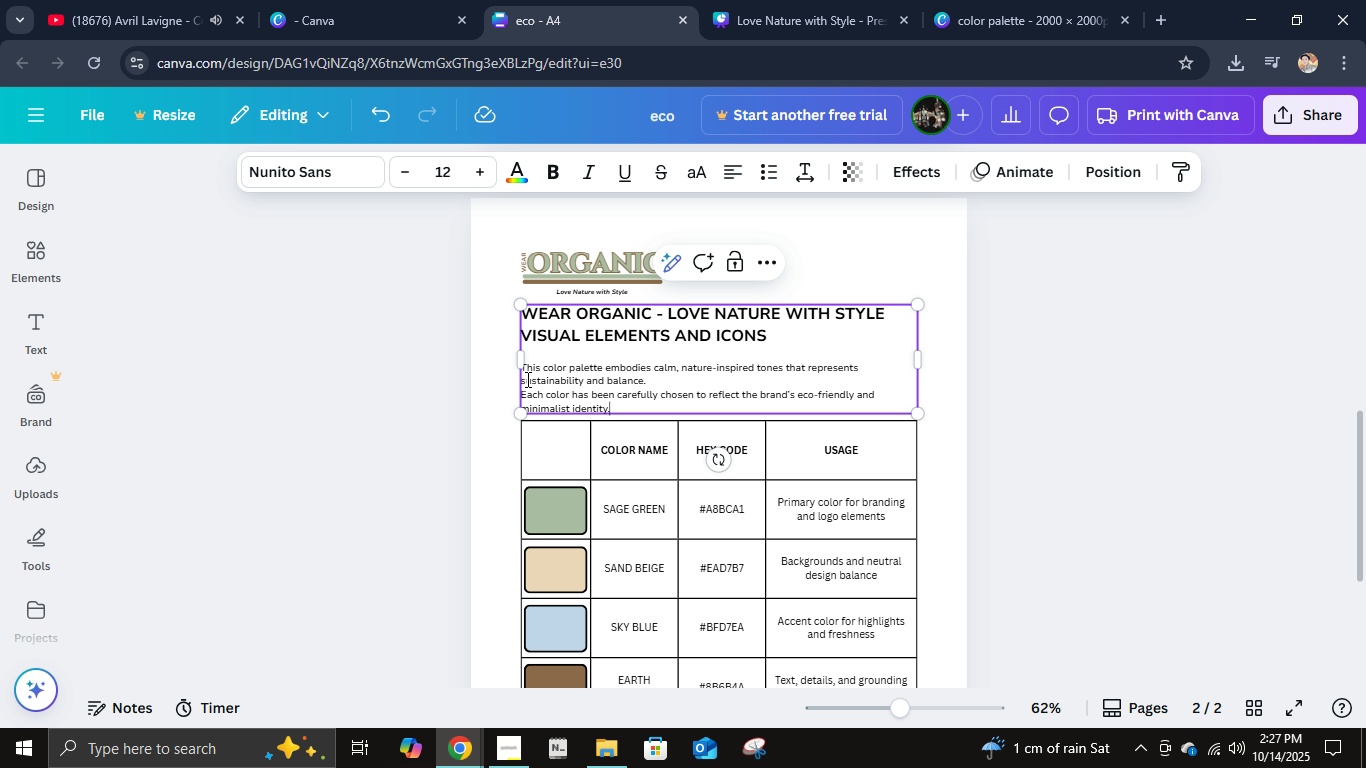 
left_click([525, 368])
 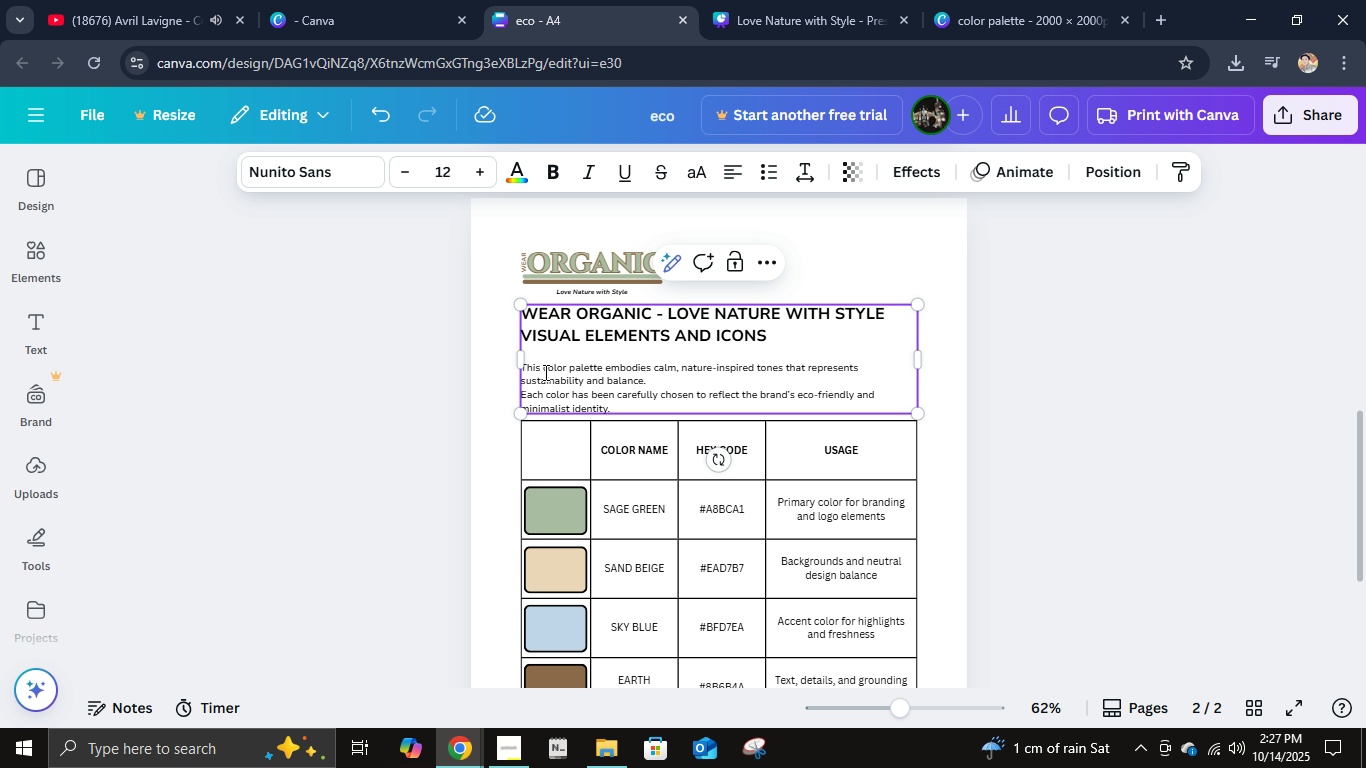 
key(ArrowLeft)
 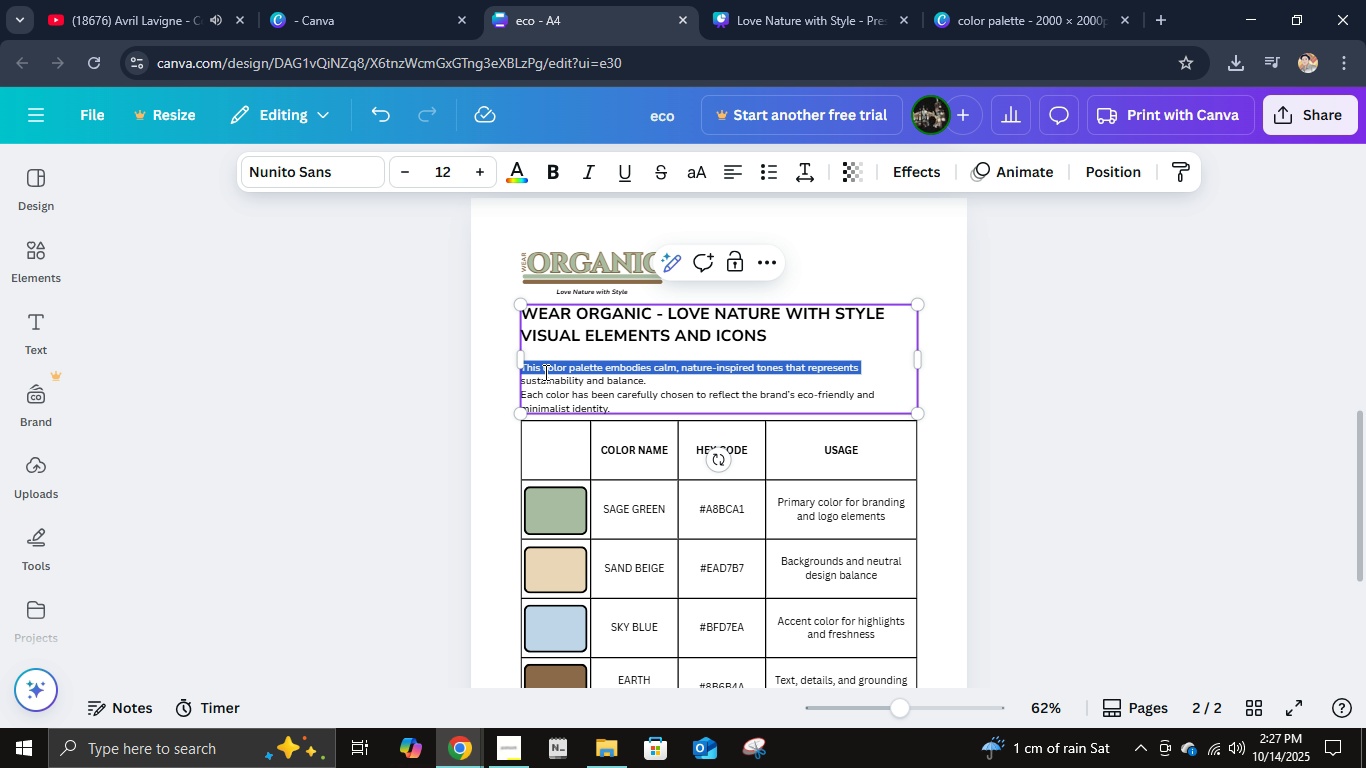 
key(Shift+ArrowDown)
 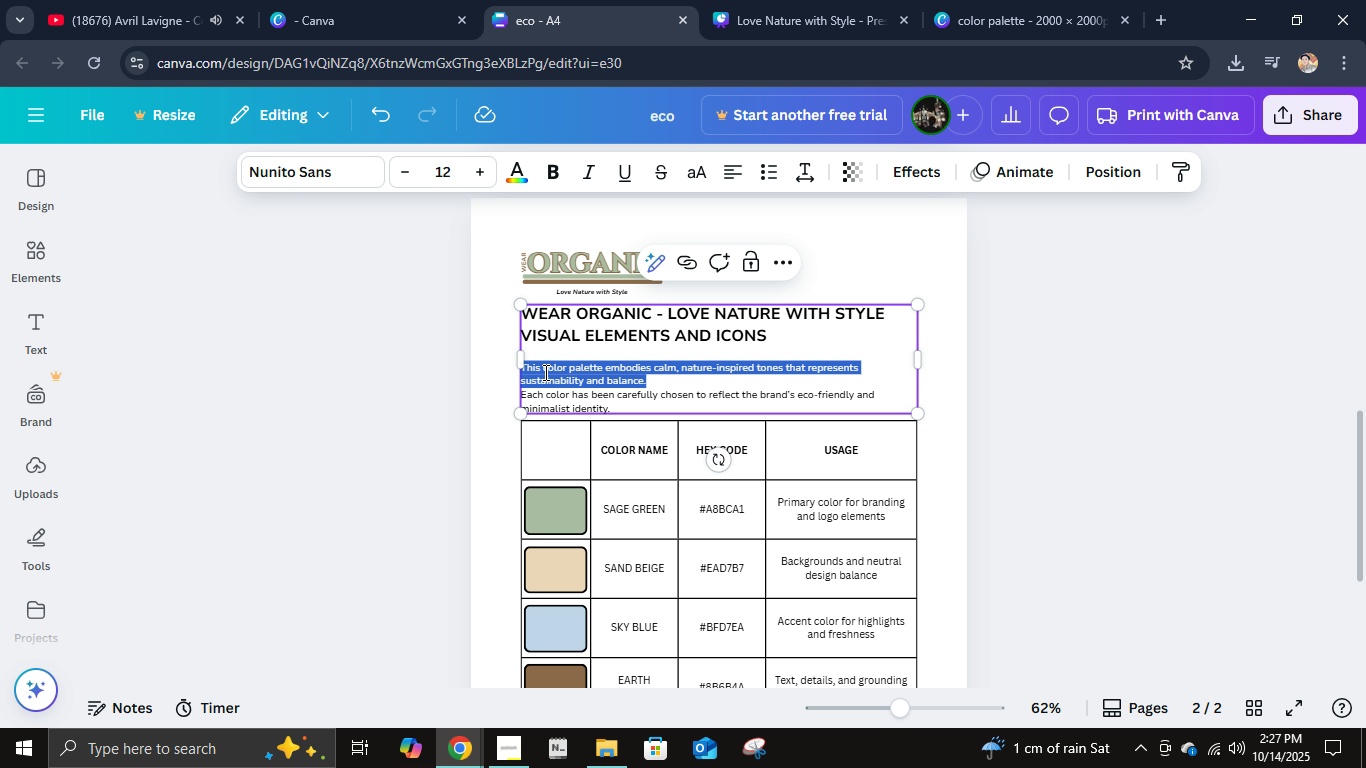 
key(Shift+ArrowDown)
 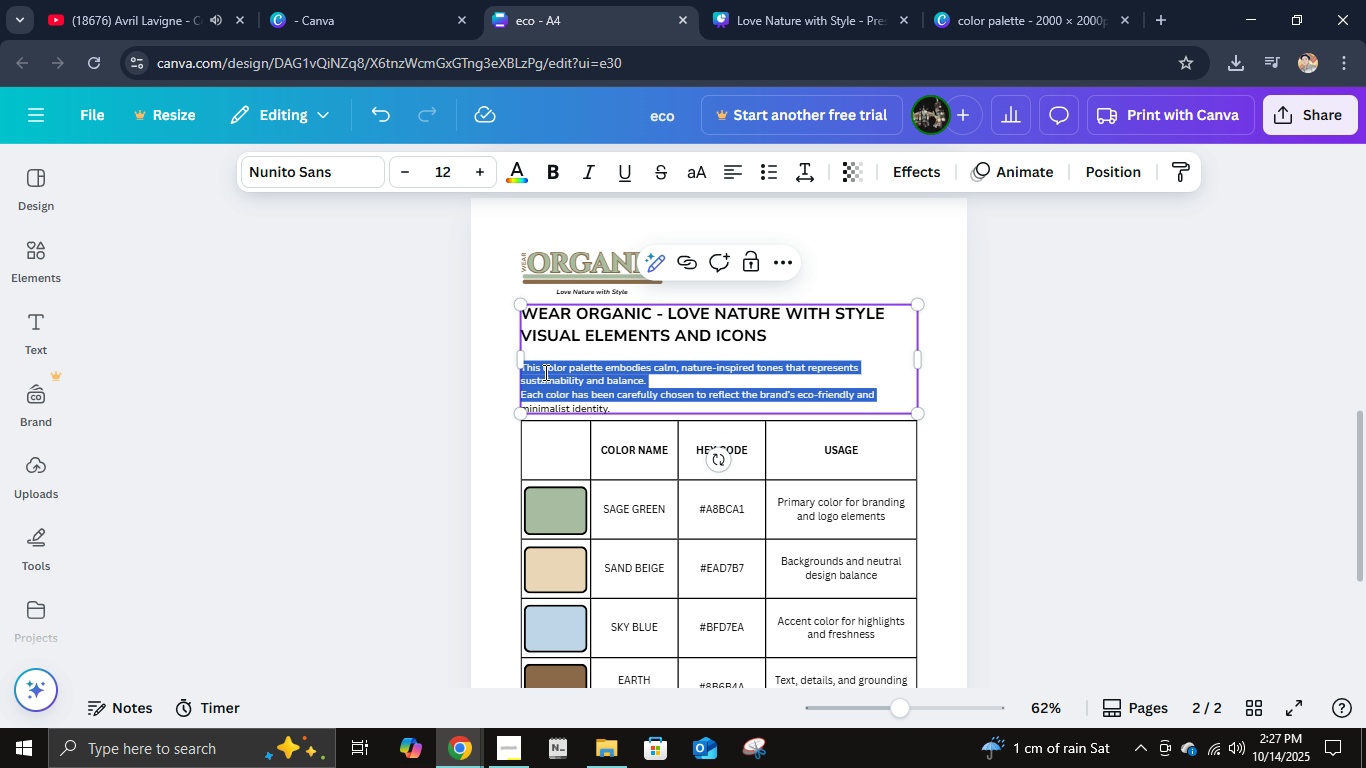 
key(Shift+ArrowDown)
 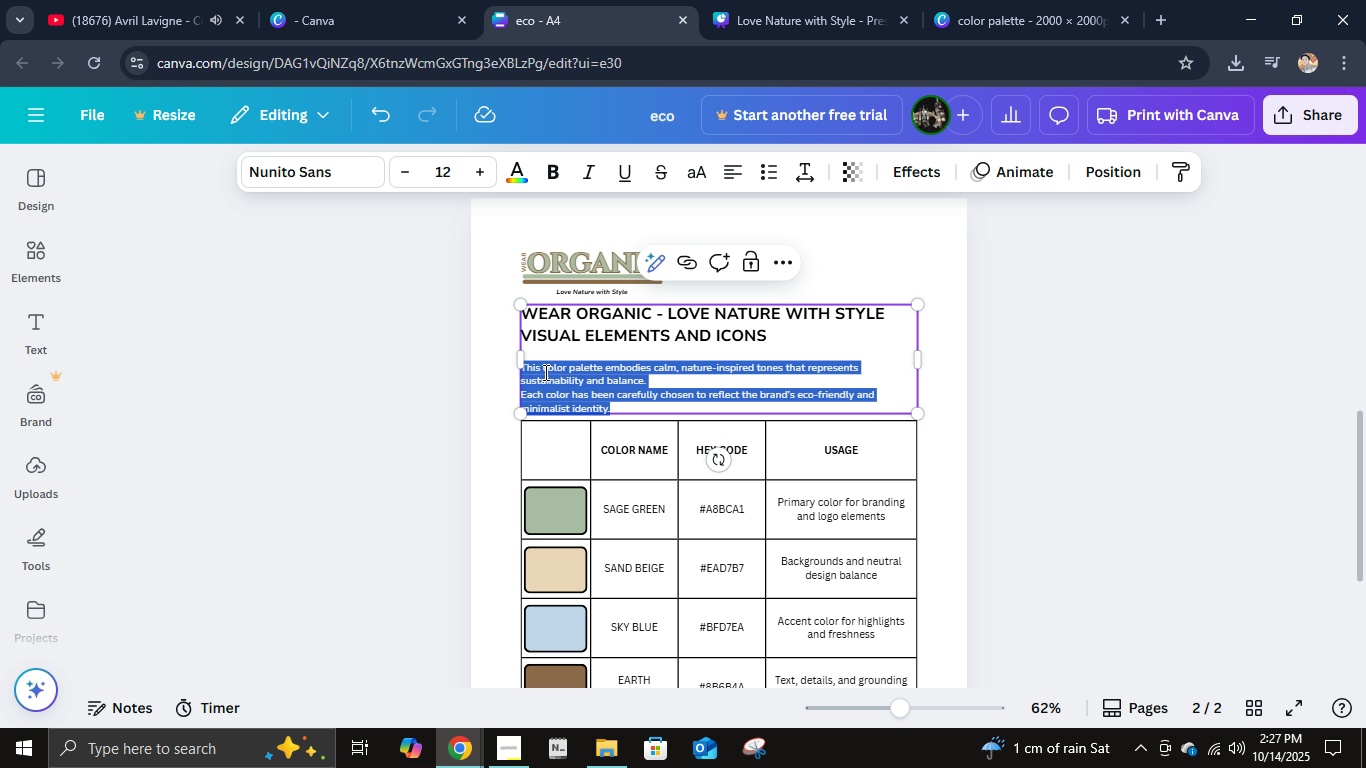 
key(Shift+ArrowDown)
 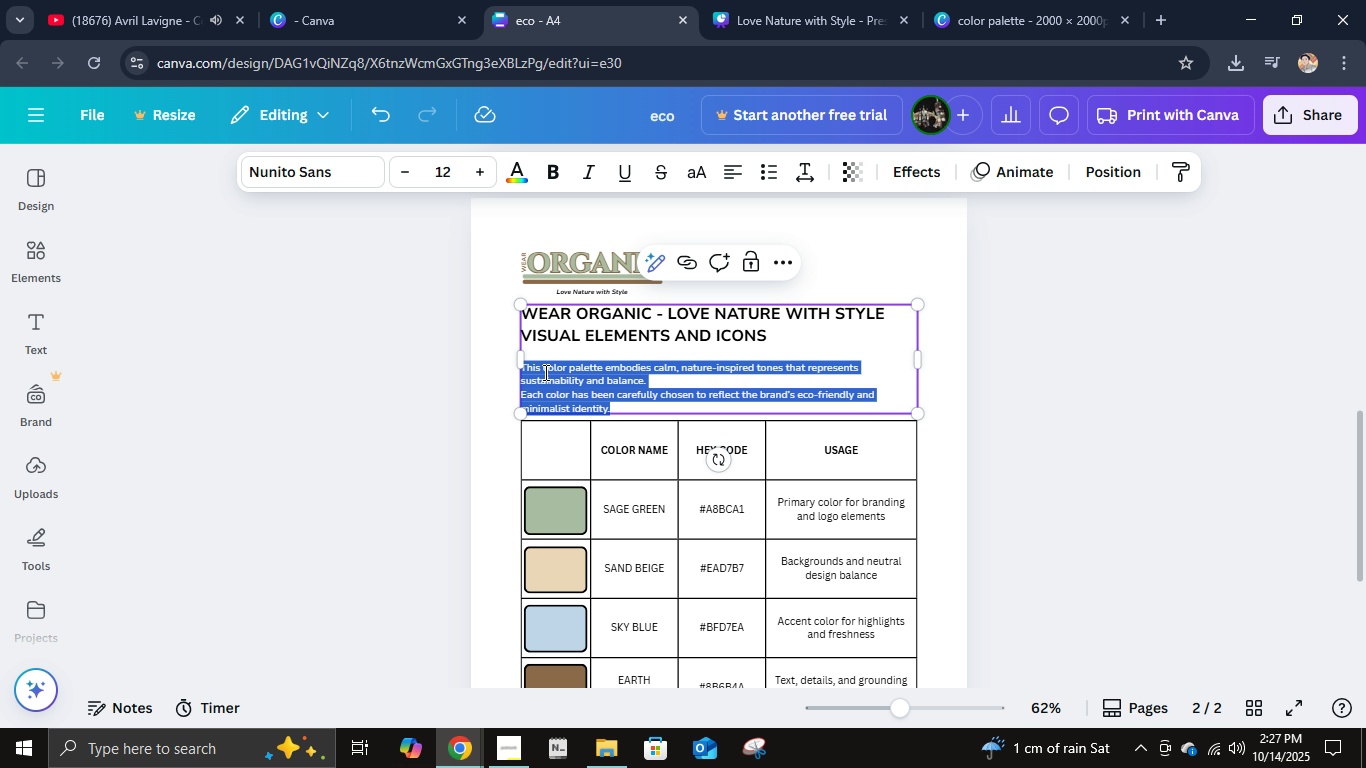 
key(Shift+ArrowRight)
 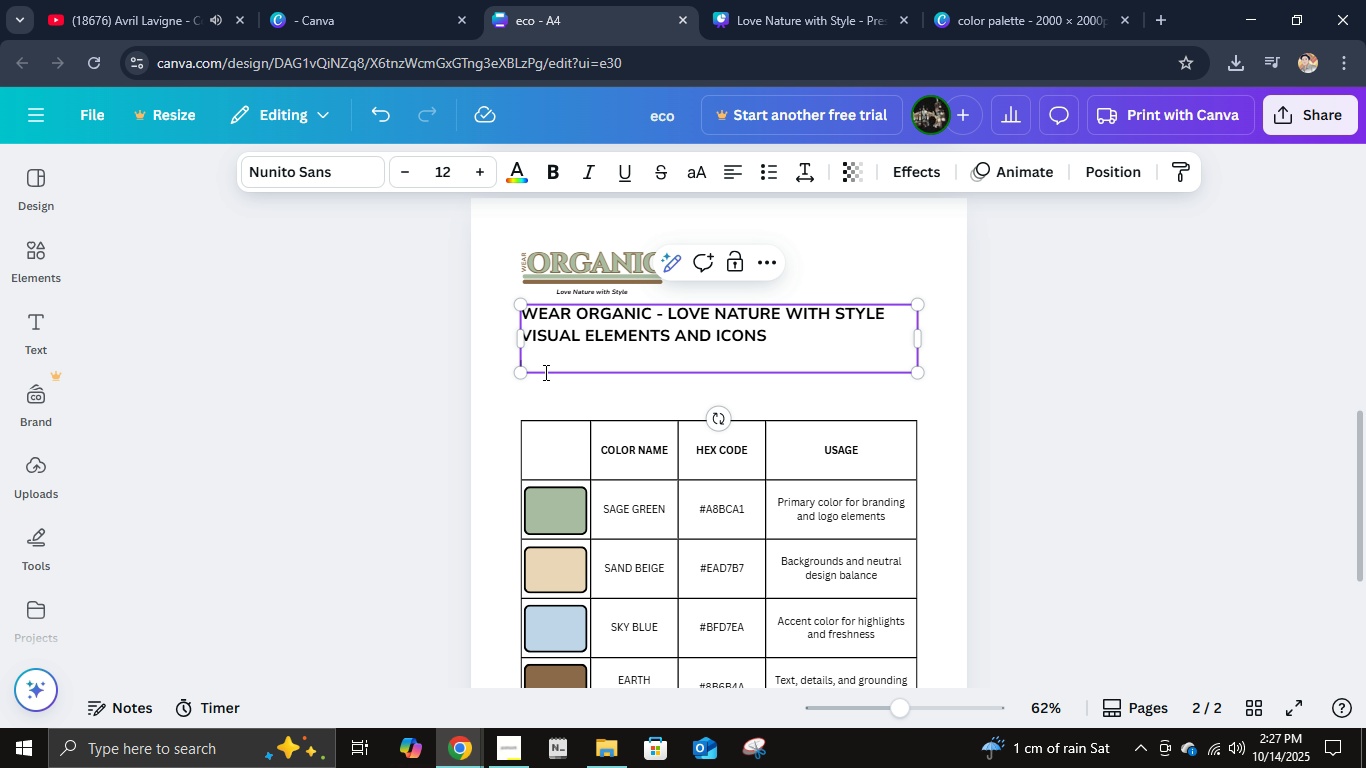 
key(Backspace)
 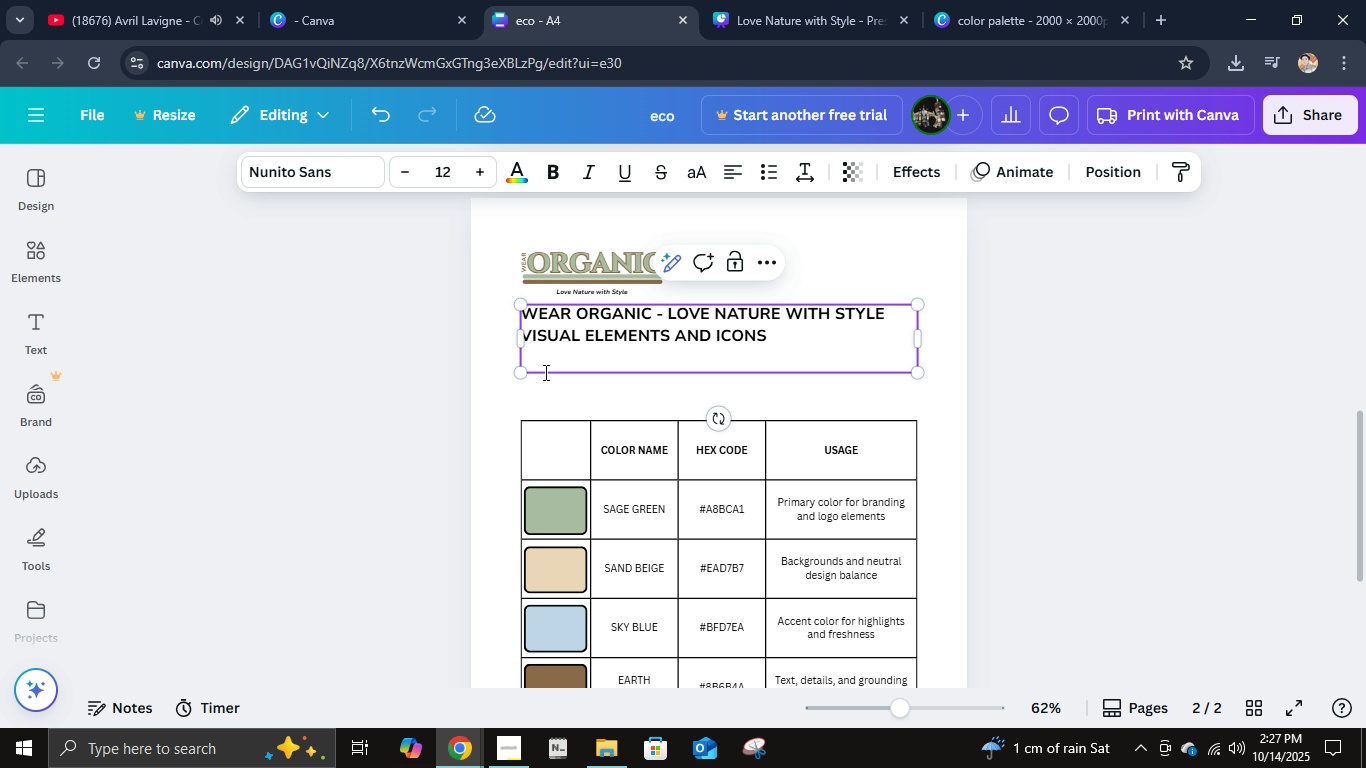 
type(oUR )
key(Backspace)
key(Backspace)
key(Backspace)
key(Backspace)
type(Our b)
key(Backspace)
type(visual elements and icons represent the heart of t)
key(Backspace)
type(our eco-friendly philosophy - combining simplicity, balance and sustainability. Each a)
key(Backspace)
type(icon reflects the brand\s)
key(Backspace)
key(Backspace)
type('s mission to create a )
key(Backspace)
key(Backspace)
type(fashion that respects v)
key(Backspace)
type(both people and the planet.)
 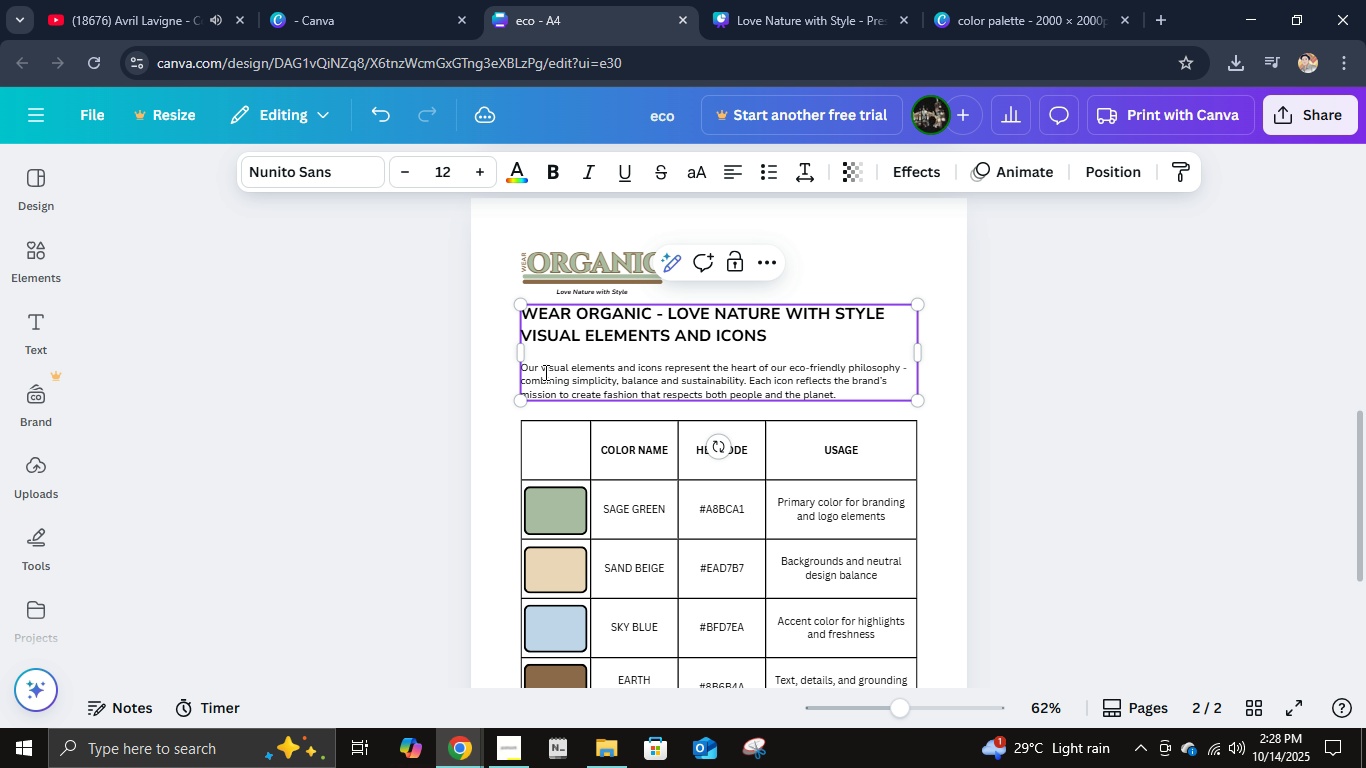 
double_click([624, 446])
 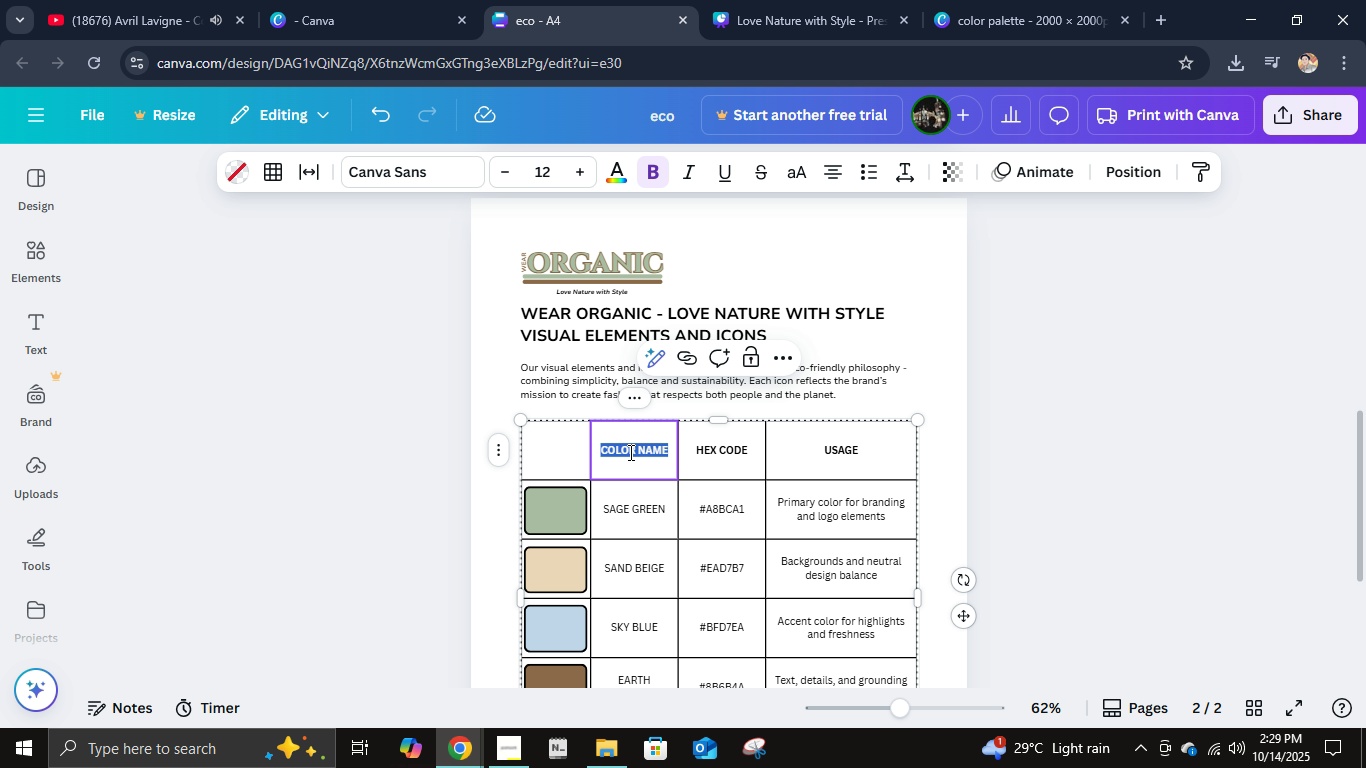 
type(ic)
key(Backspace)
key(Backspace)
type(IC)
key(Backspace)
key(Backspace)
type(C)
key(Backspace)
type(ICON)
 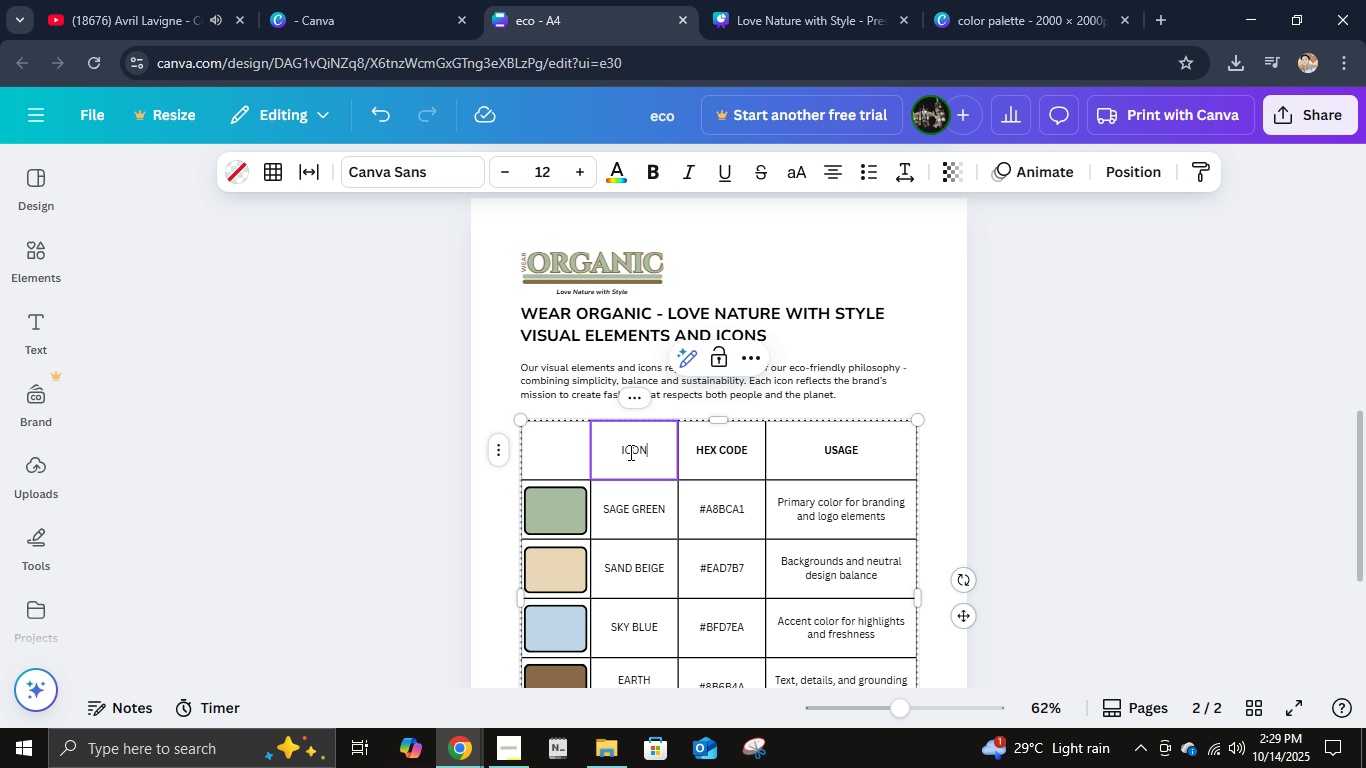 
key(Control+A)
 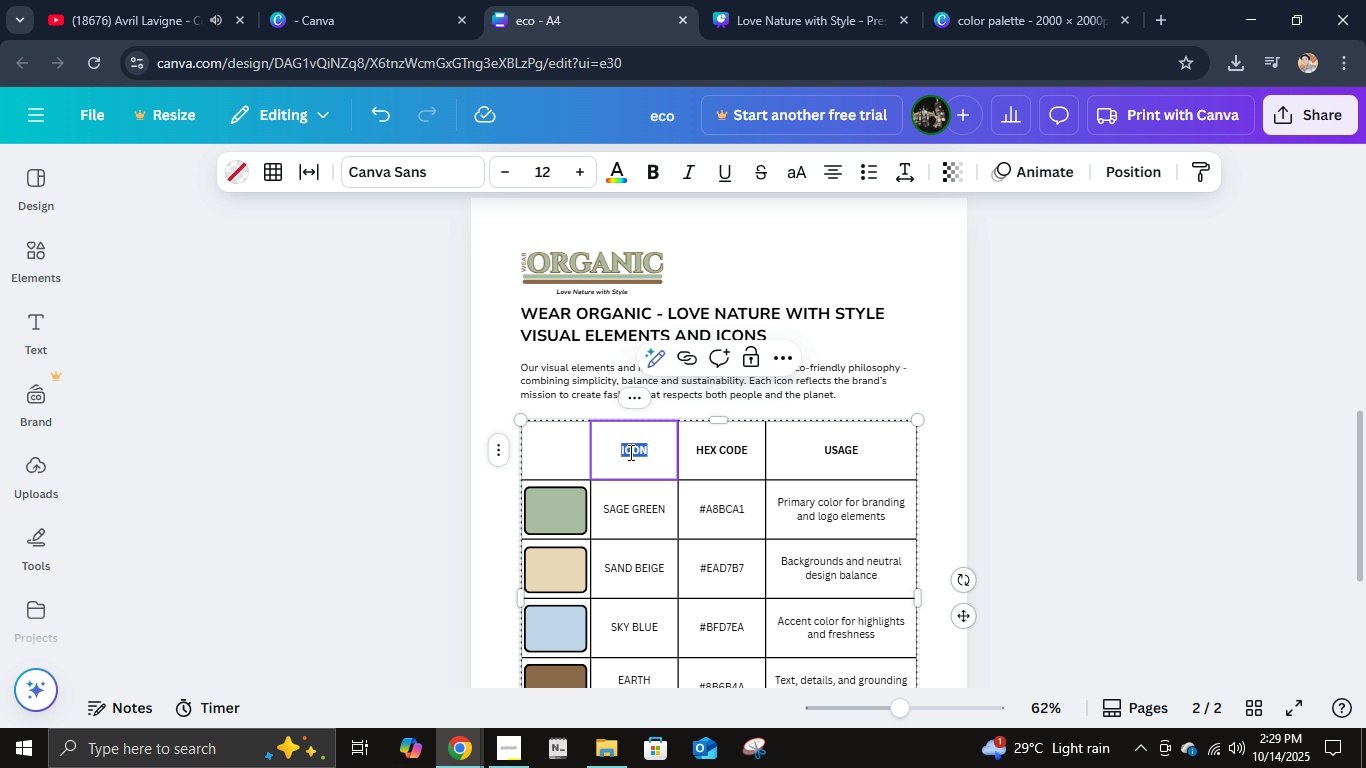 
key(Control+B)
 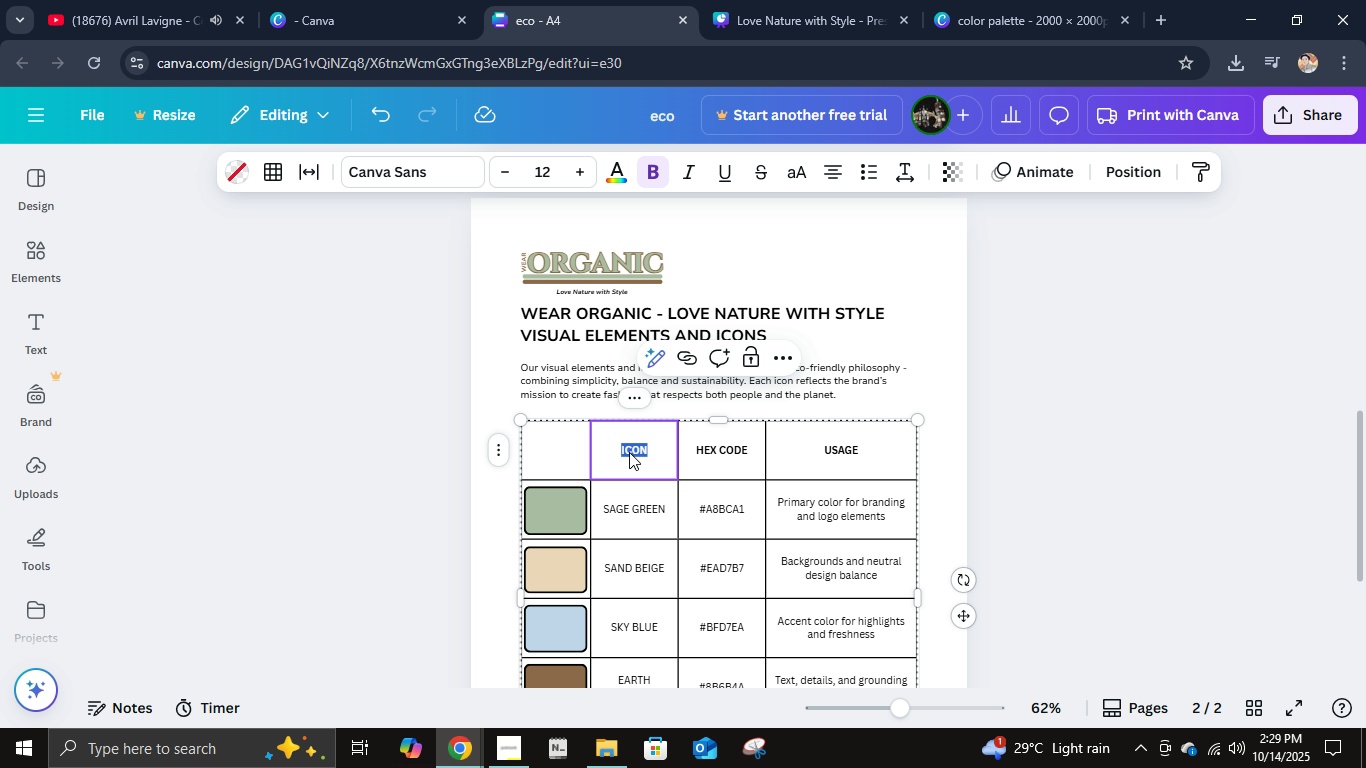 
key(Tab)
type(NAEM)
key(Backspace)
key(Backspace)
type(ME)
key(Tab)
type(DESCRIPTION)
 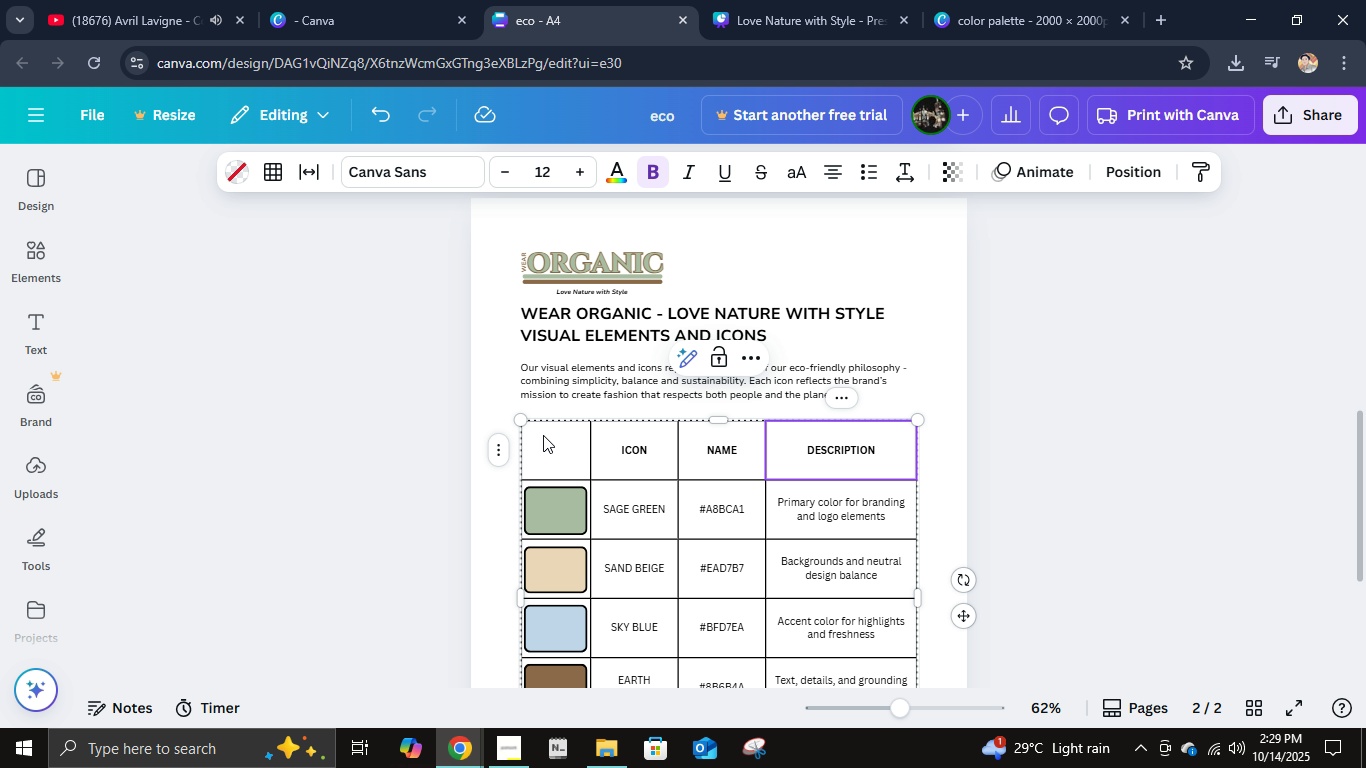 
left_click([556, 435])
 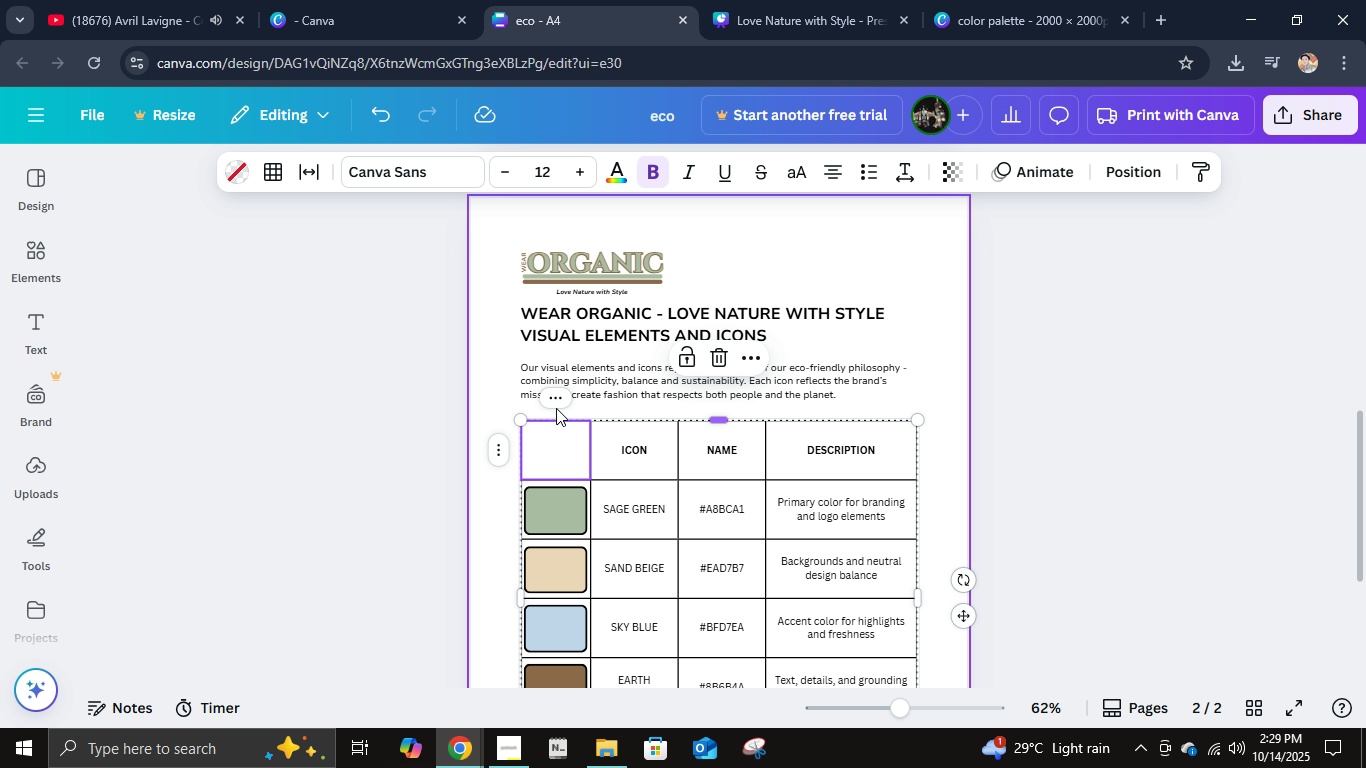 
left_click([556, 408])
 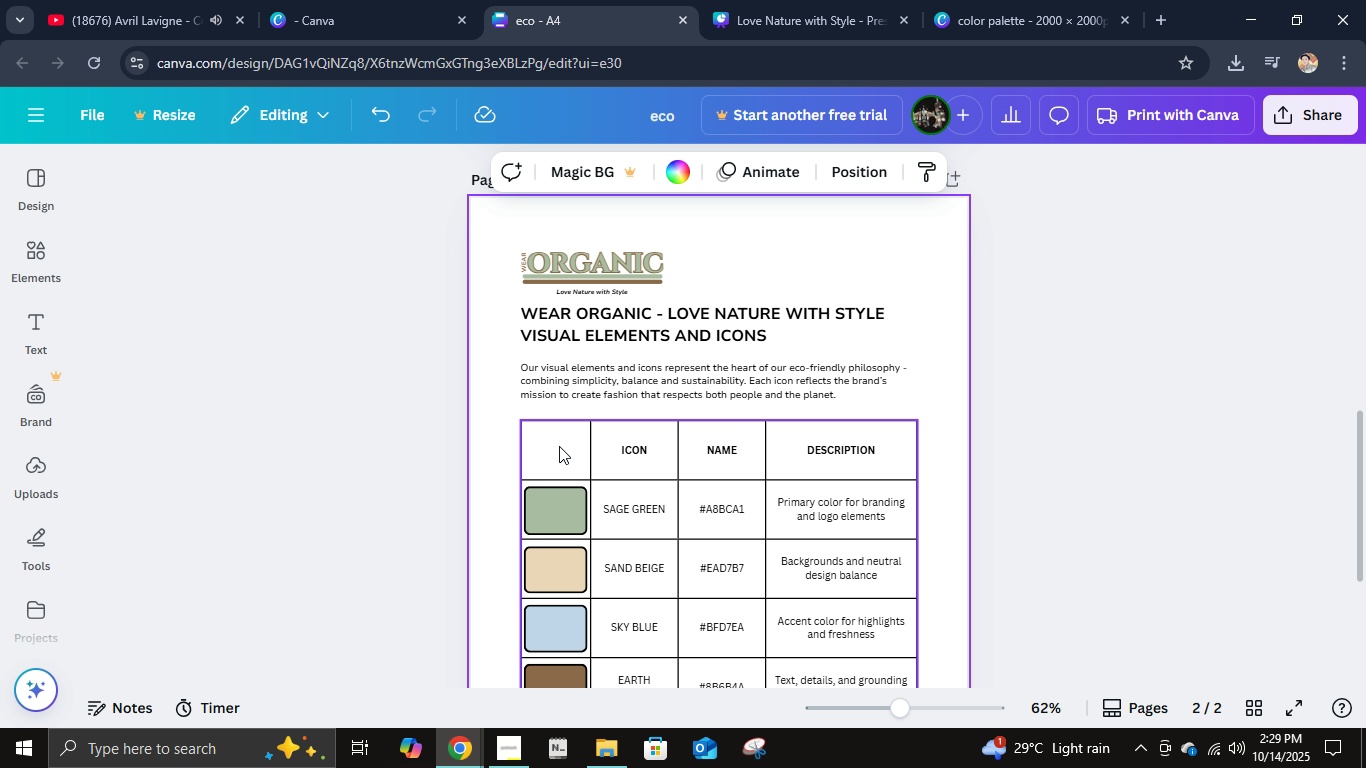 
left_click([559, 447])
 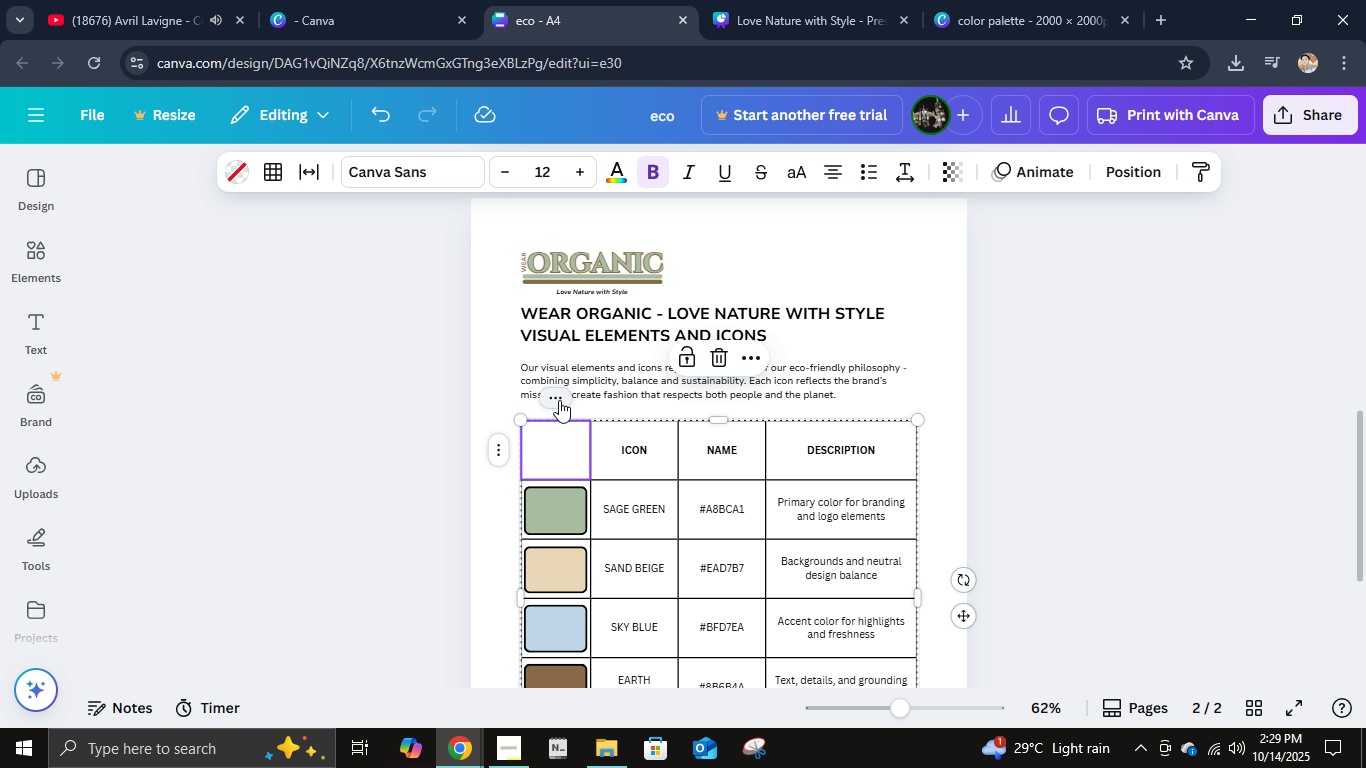 
left_click([559, 400])
 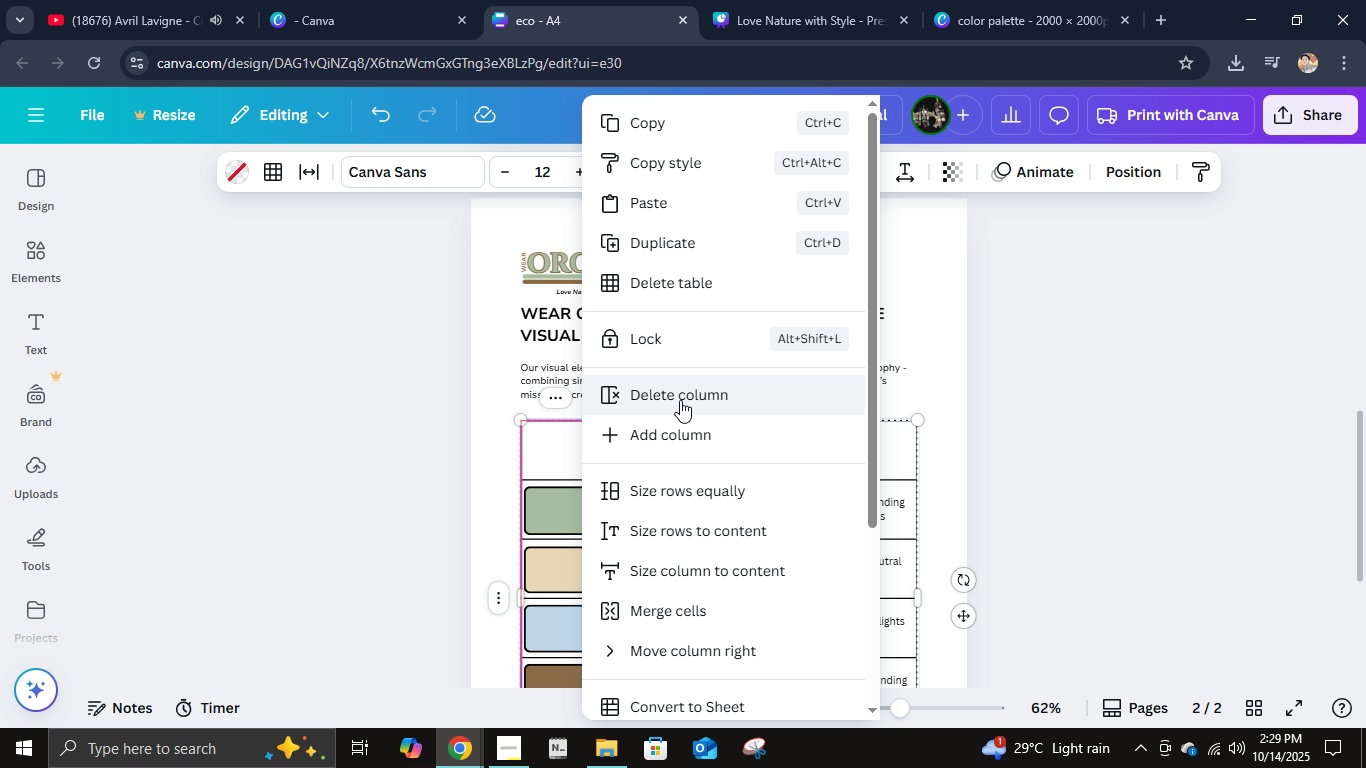 
left_click([676, 395])
 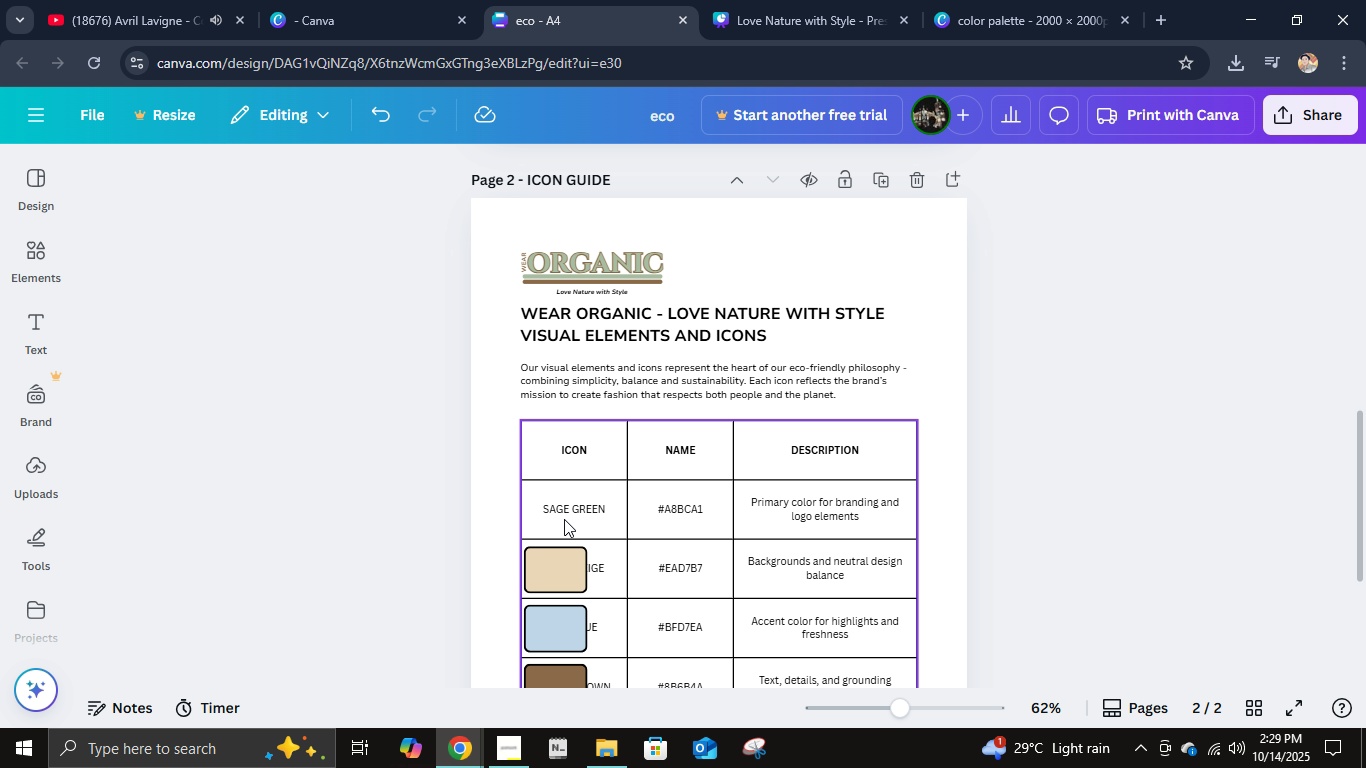 
key(Delete)
 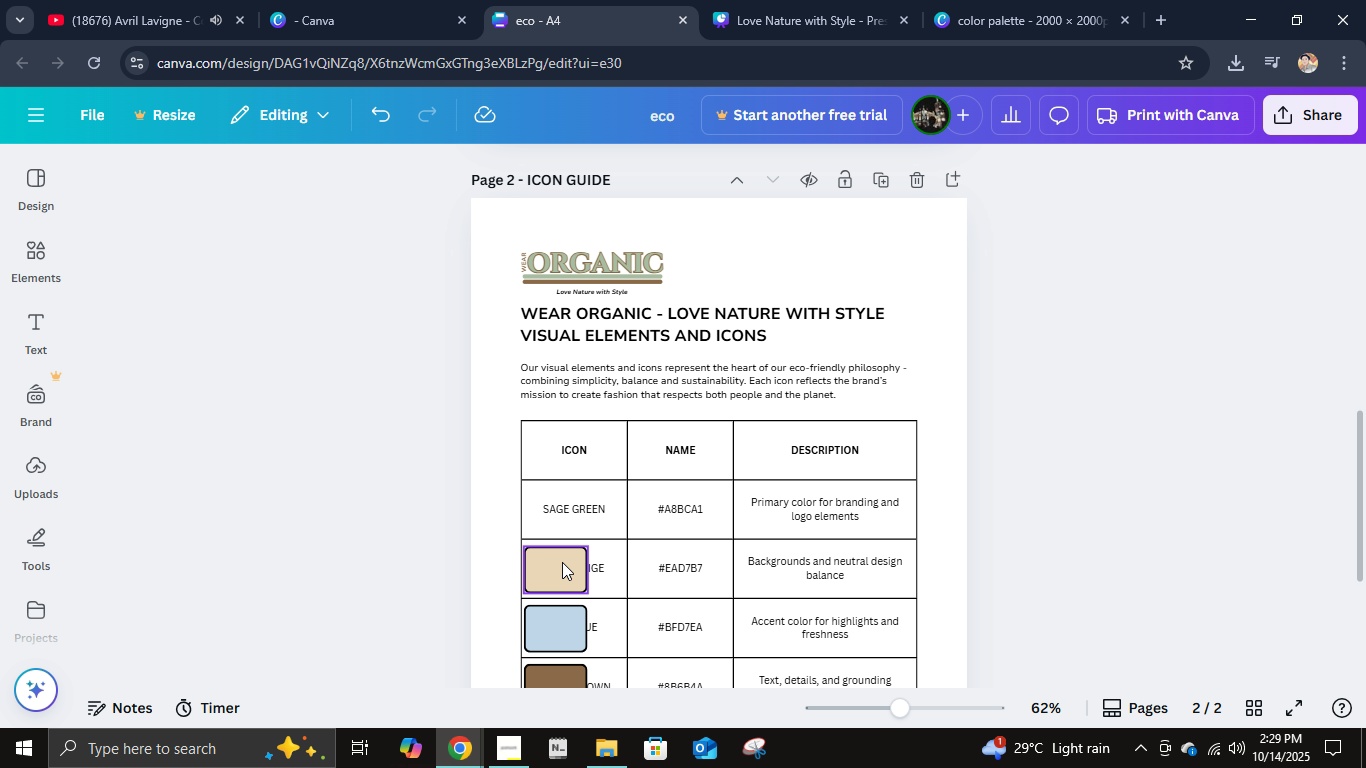 
key(Delete)
 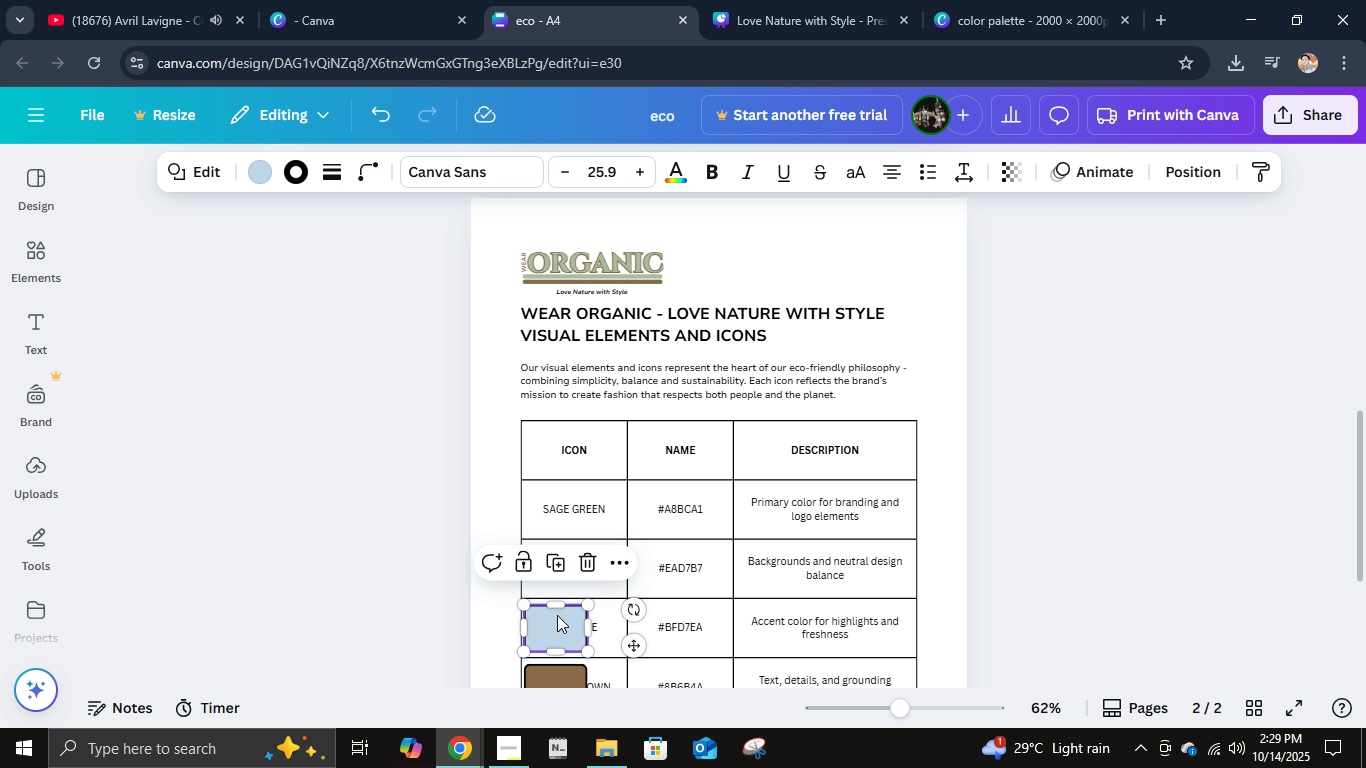 
double_click([557, 615])
 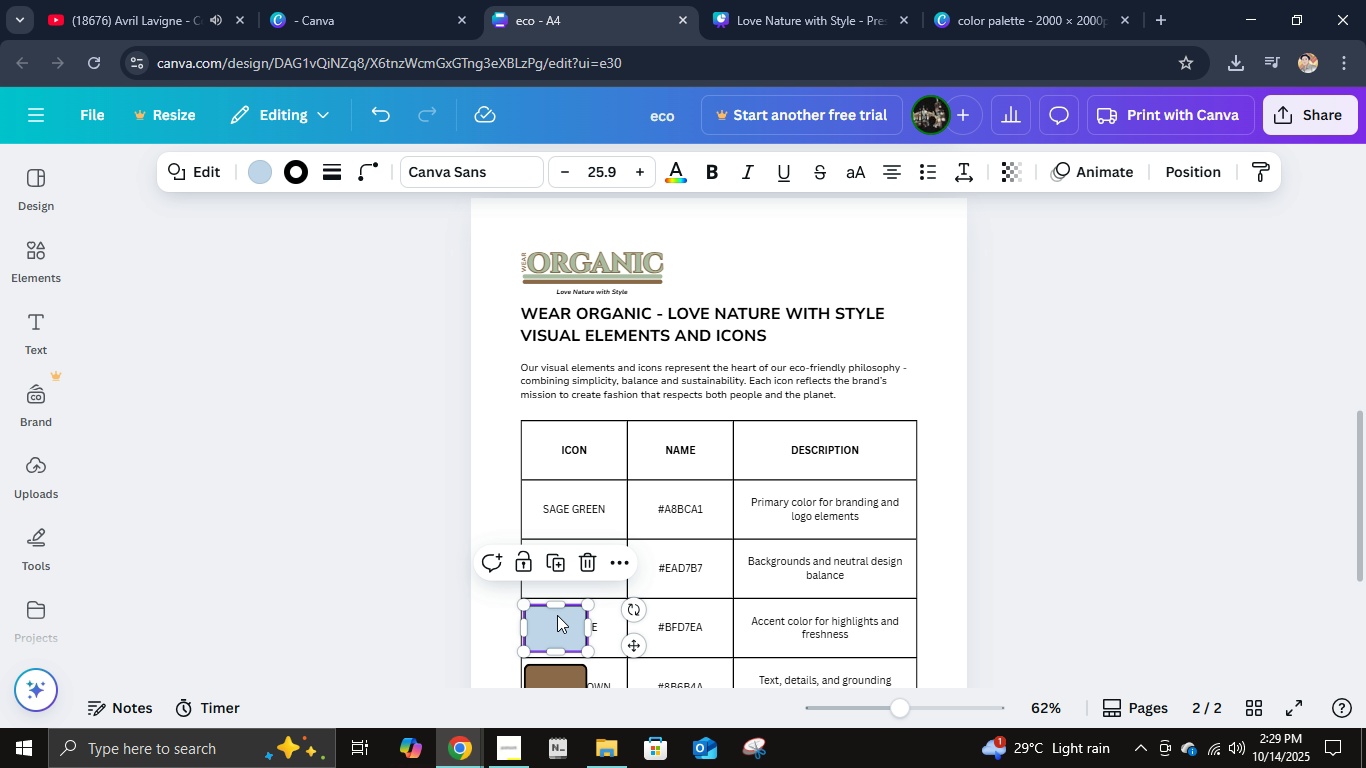 
key(Delete)
 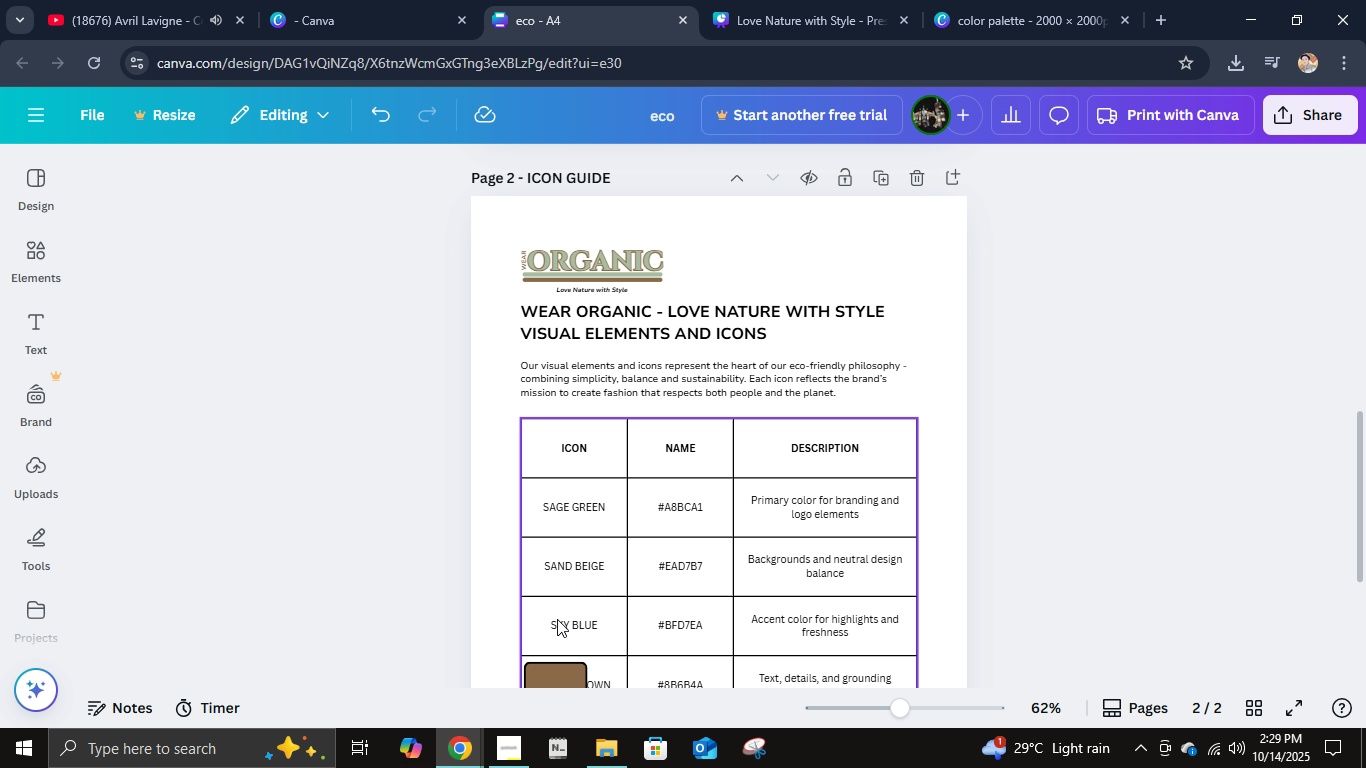 
scroll: coordinate [557, 619], scroll_direction: down, amount: 2.0
 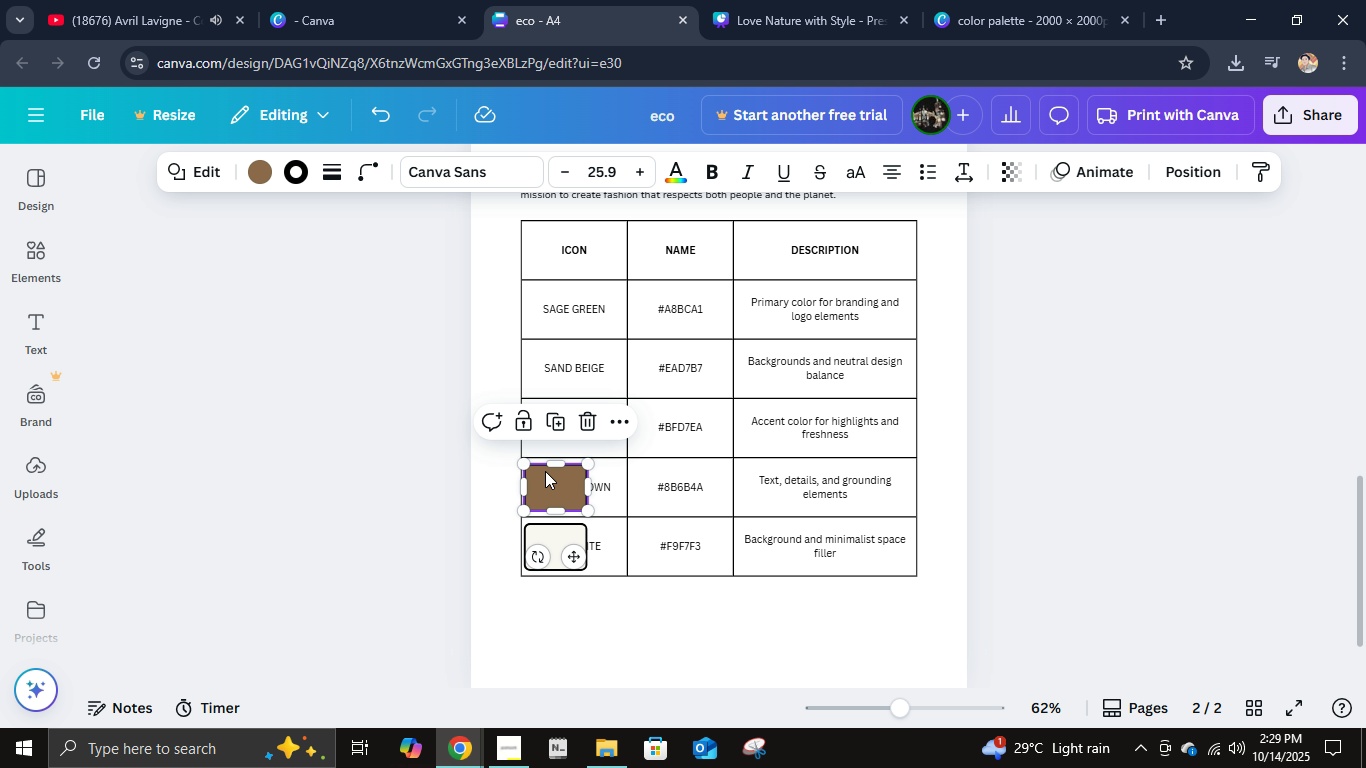 
left_click([545, 471])
 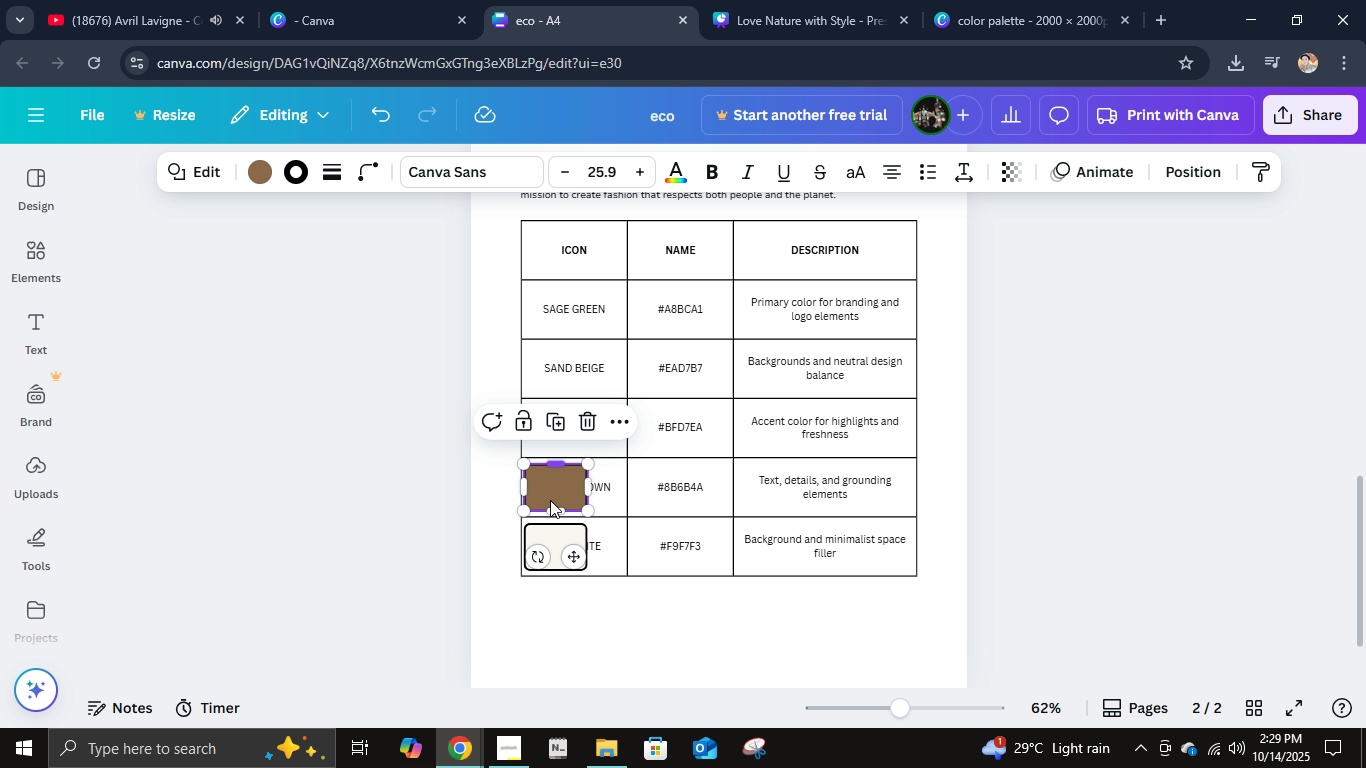 
key(Delete)
 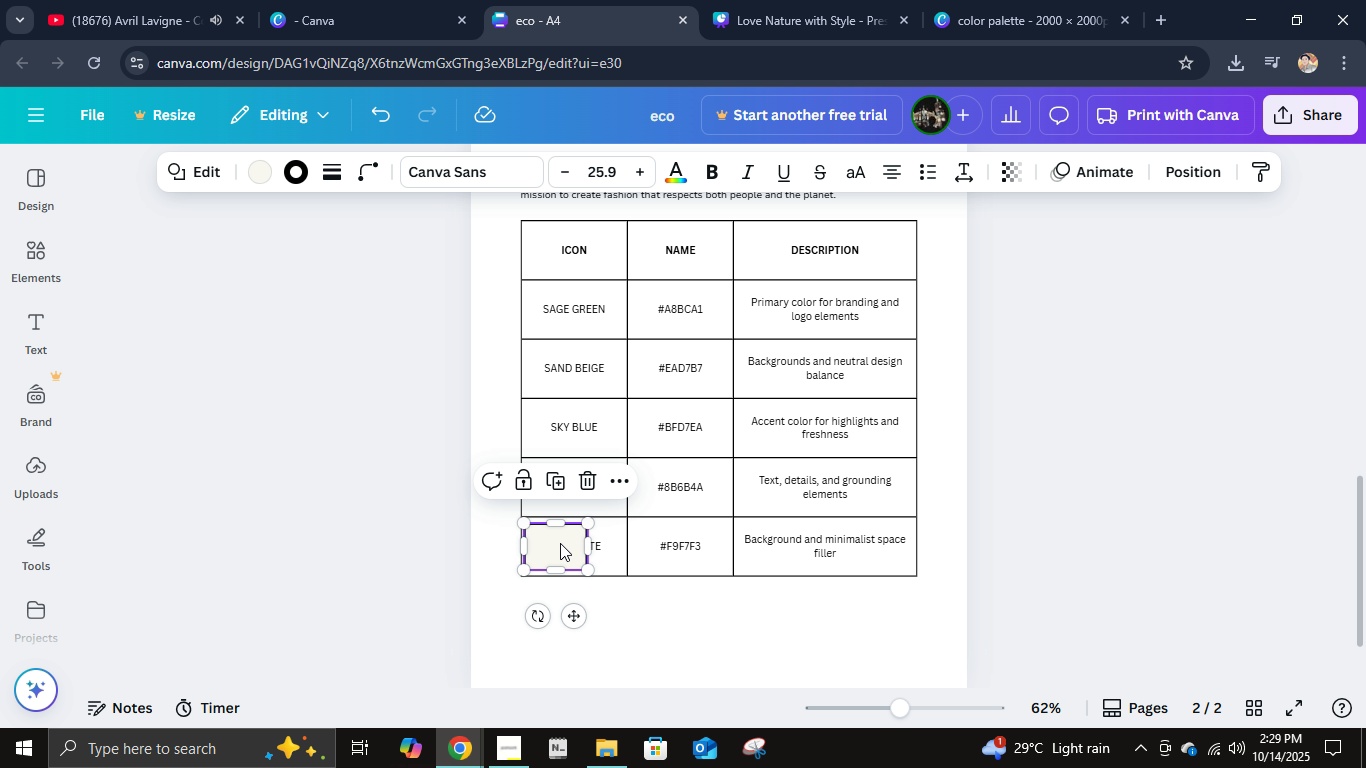 
double_click([560, 543])
 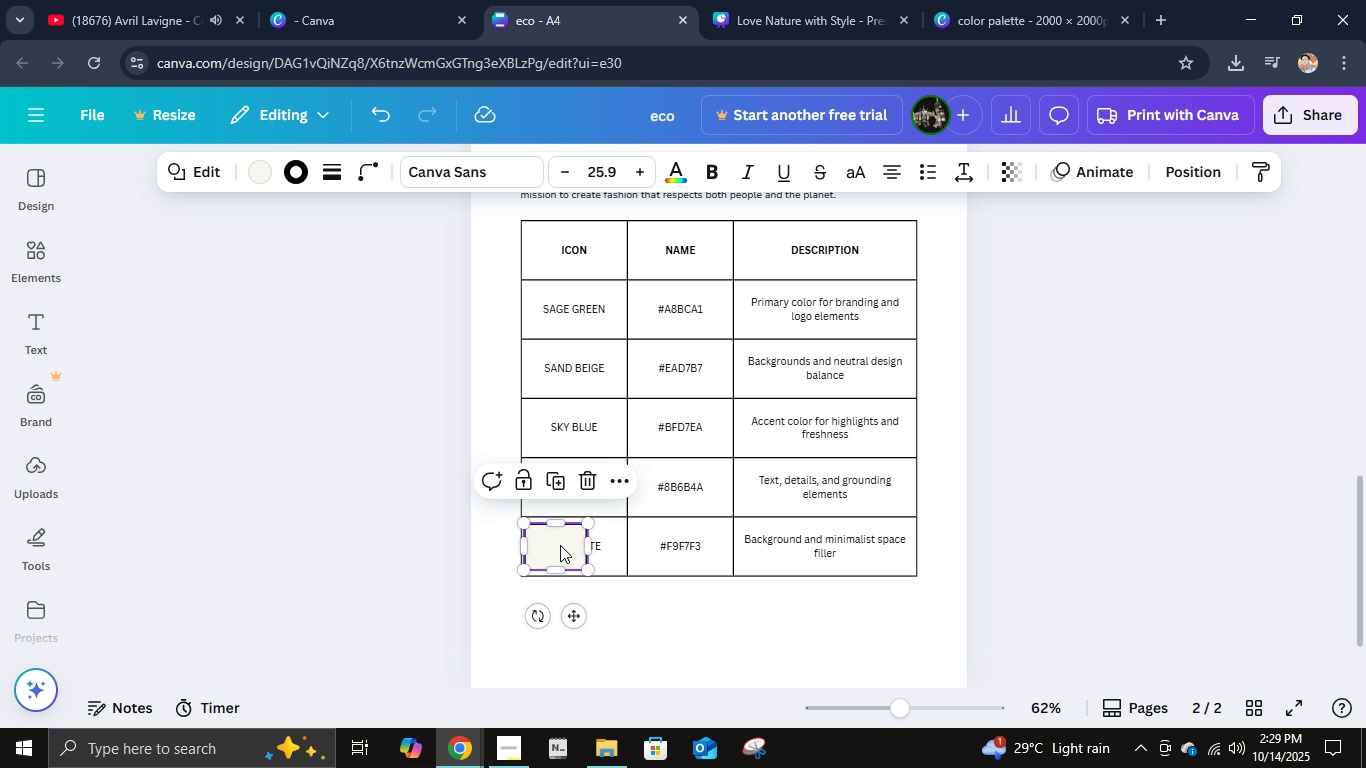 
key(Delete)
 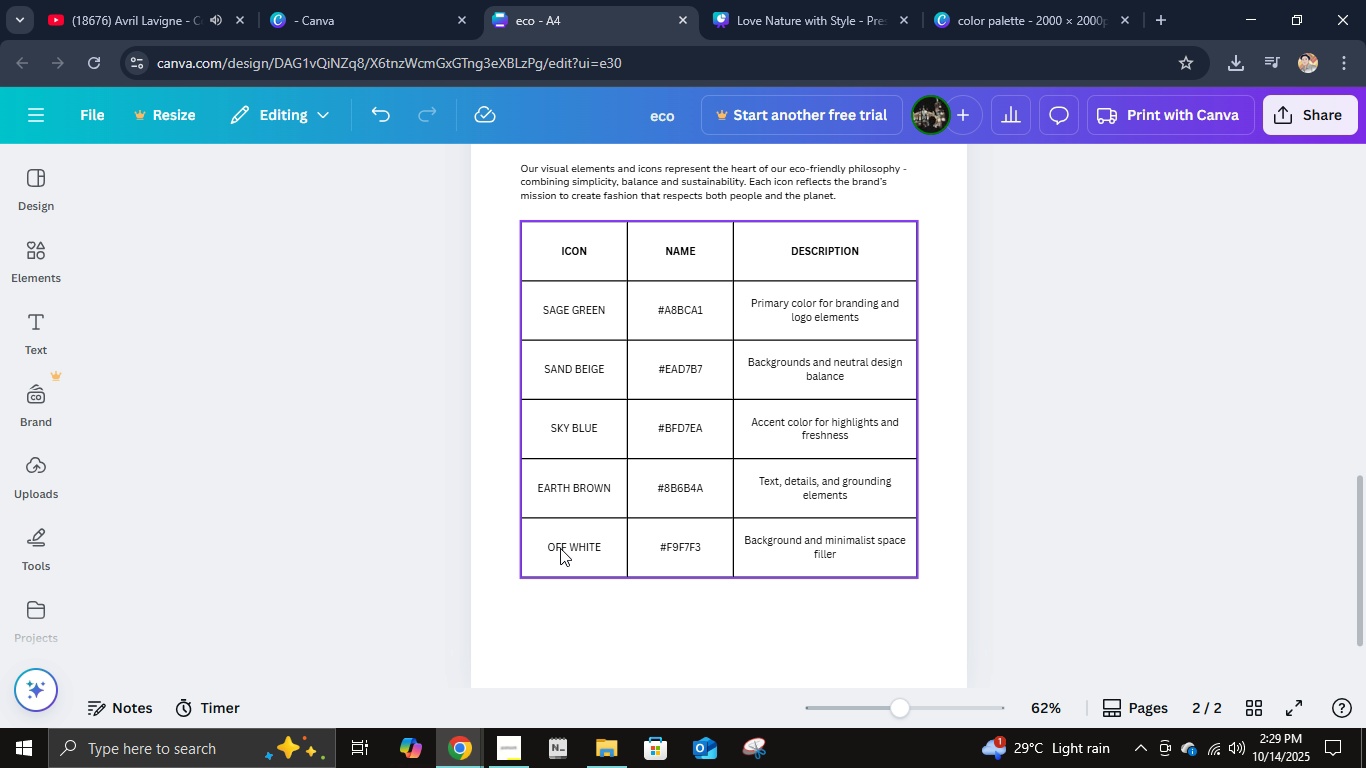 
scroll: coordinate [560, 548], scroll_direction: up, amount: 1.0
 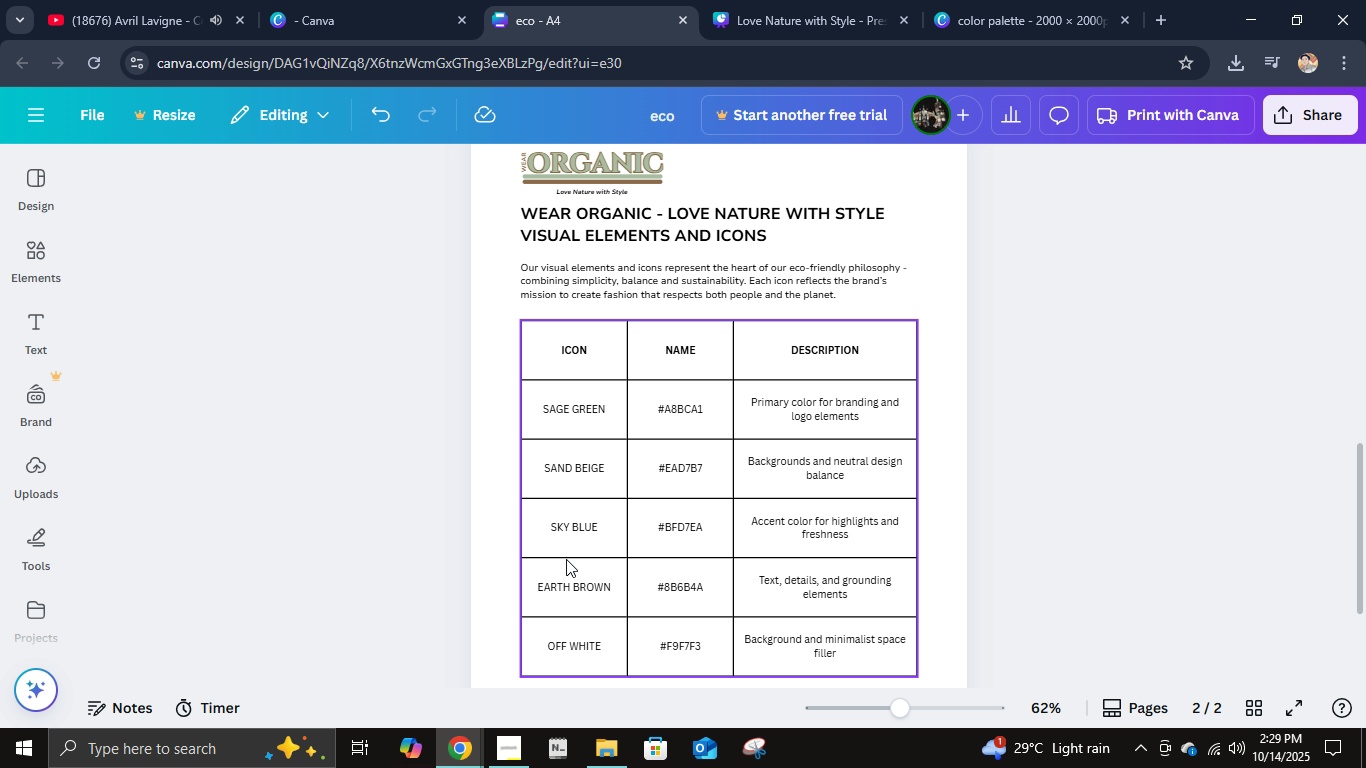 
scroll: coordinate [566, 559], scroll_direction: down, amount: 1.0
 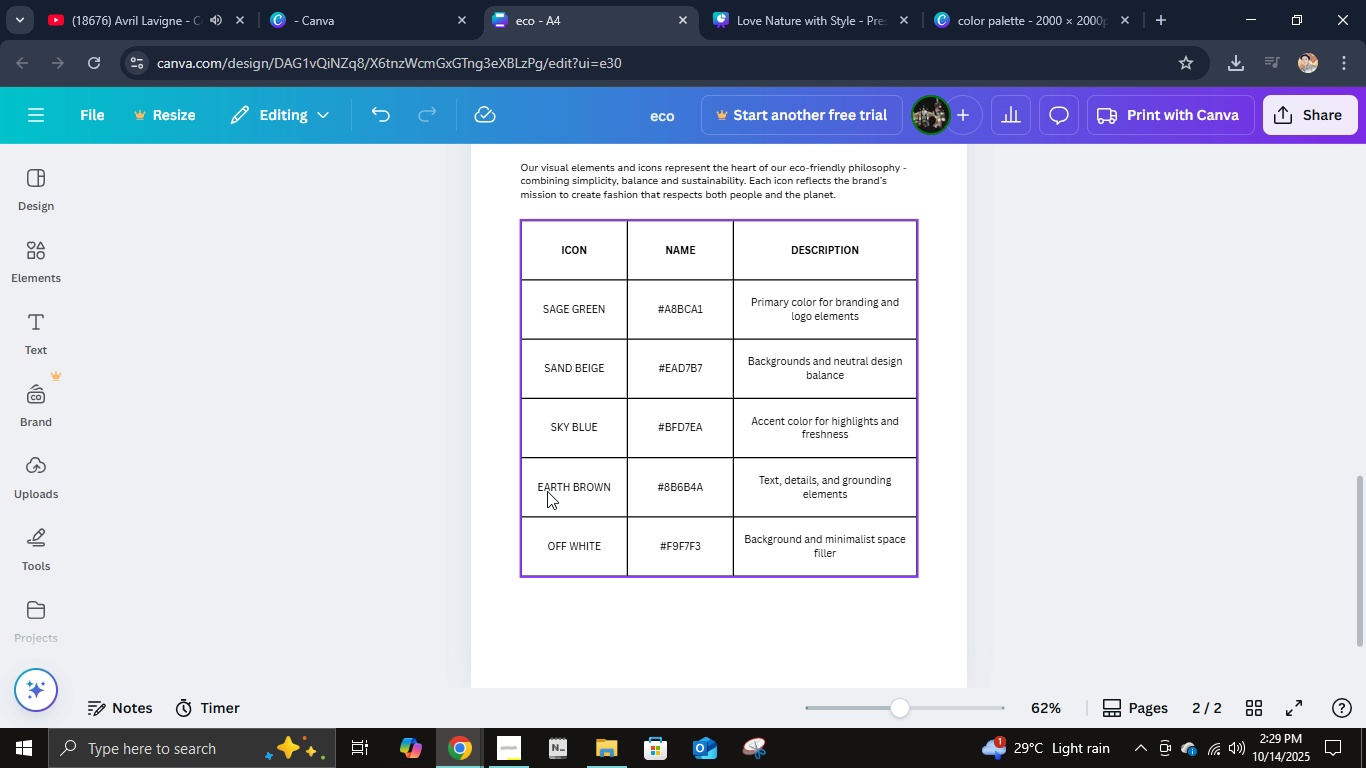 
left_click([546, 489])
 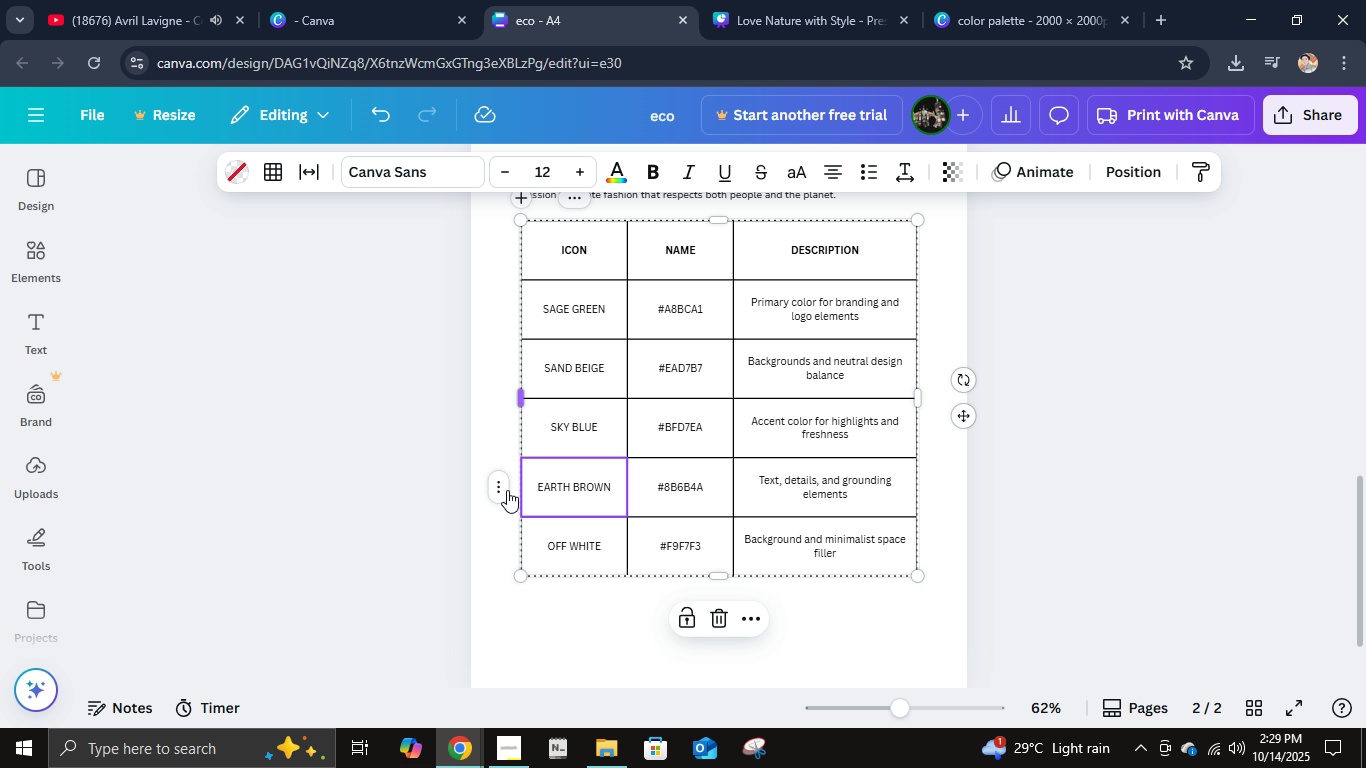 
left_click([507, 490])
 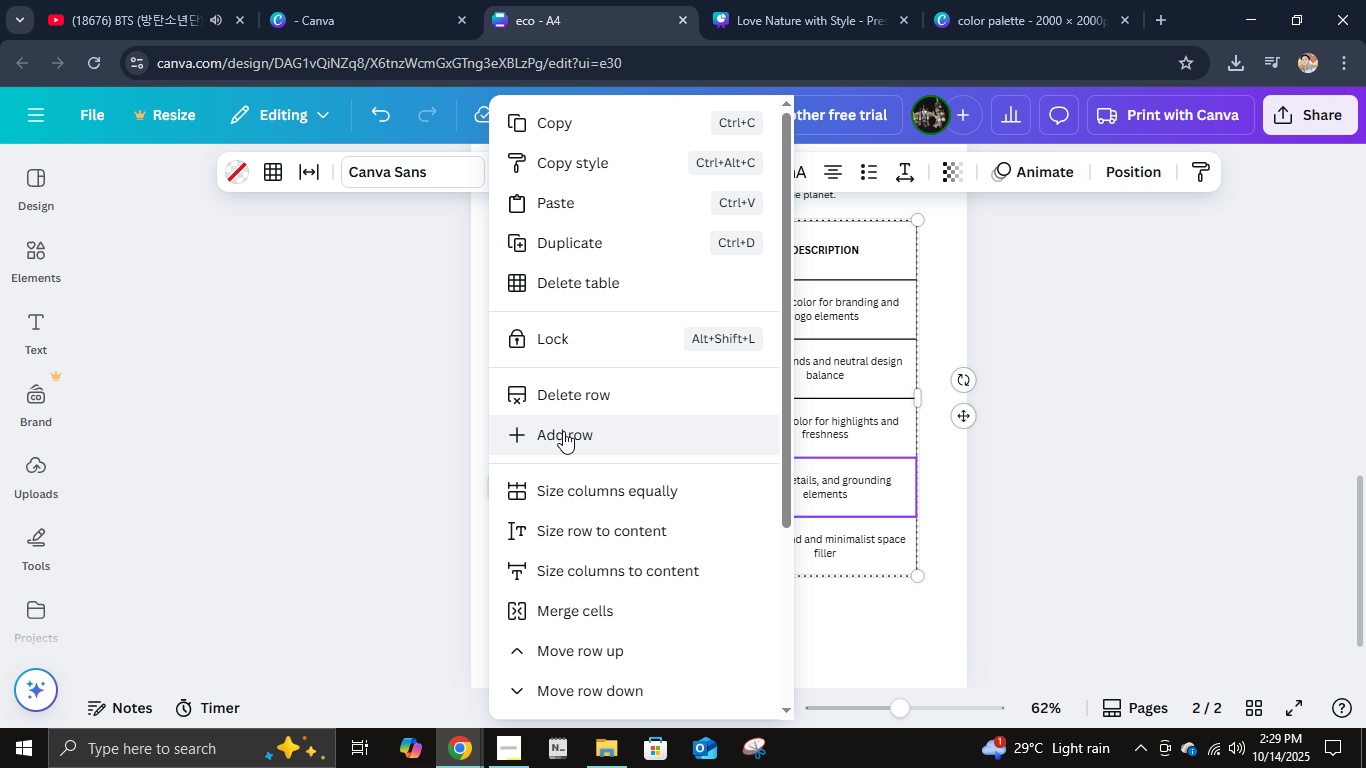 
left_click([561, 401])
 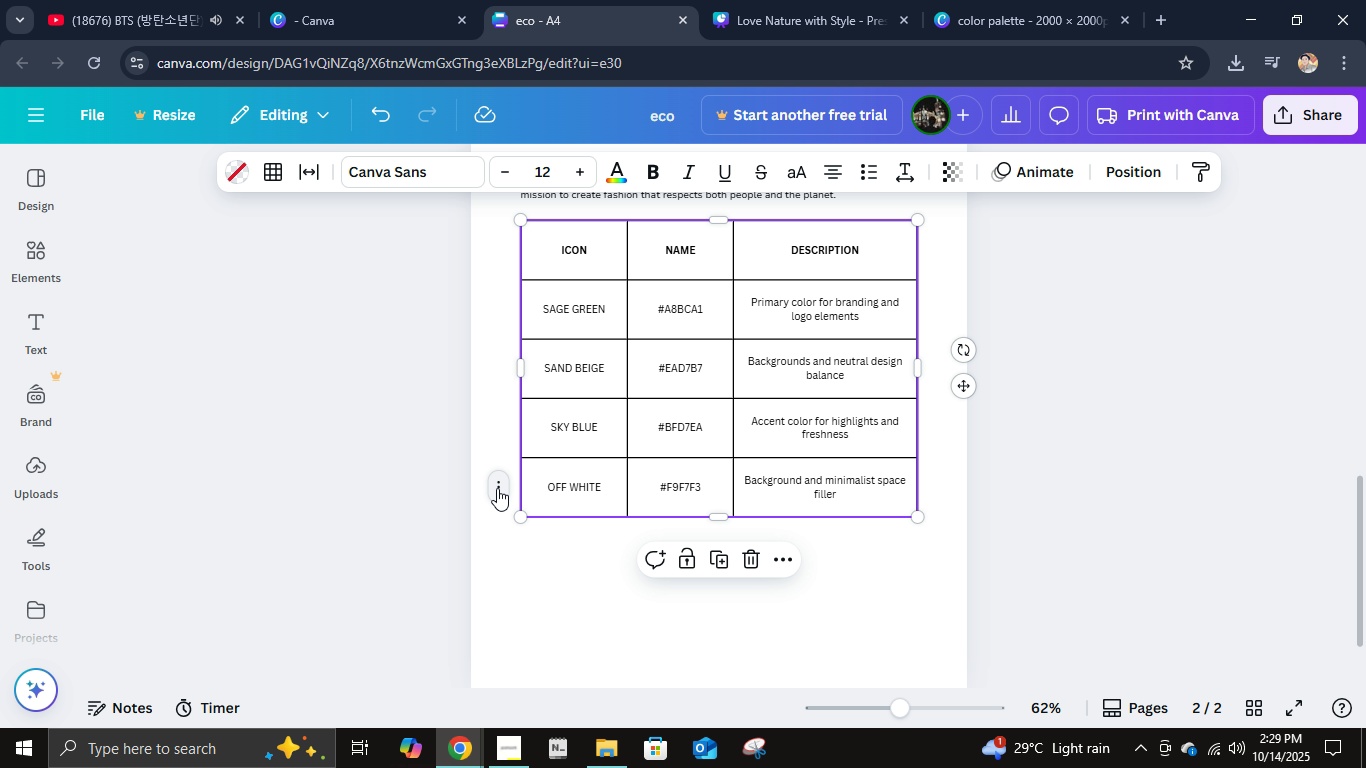 
left_click([497, 488])
 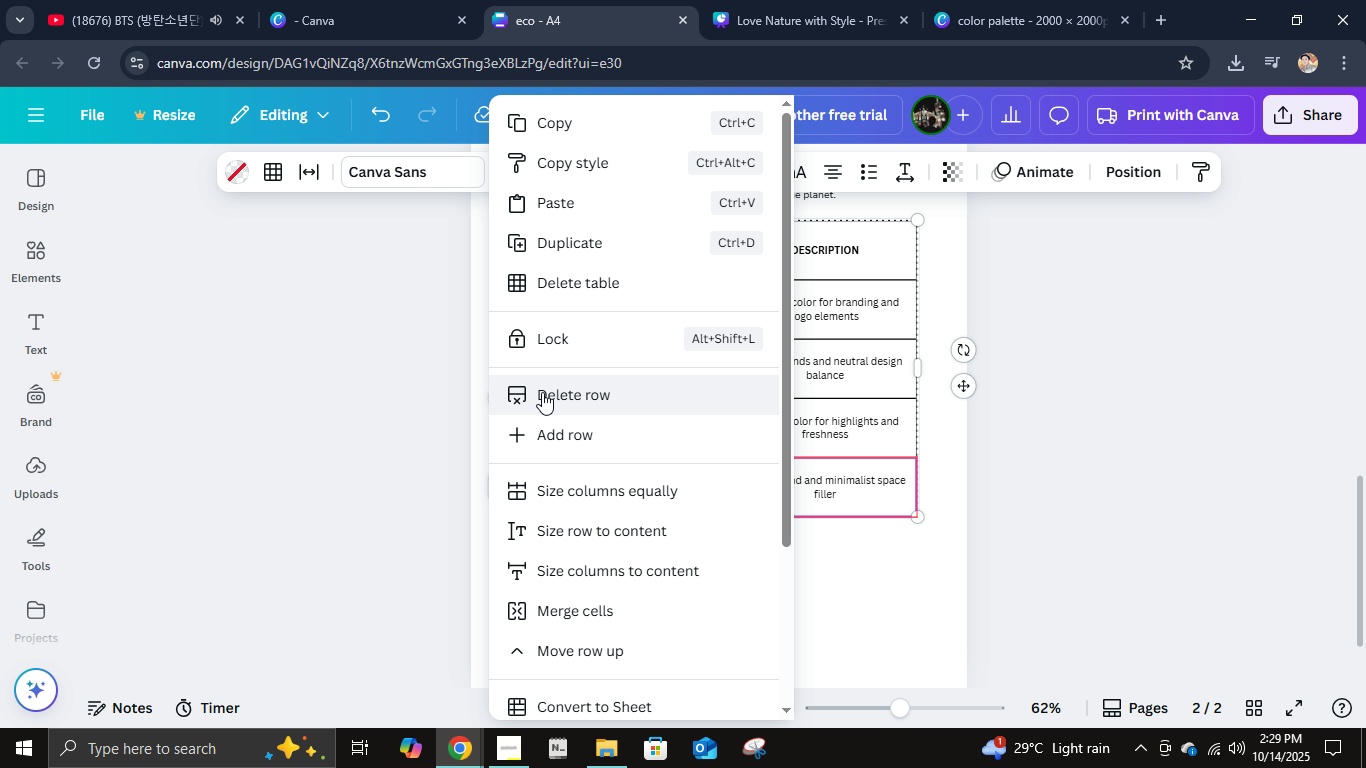 
left_click([542, 392])
 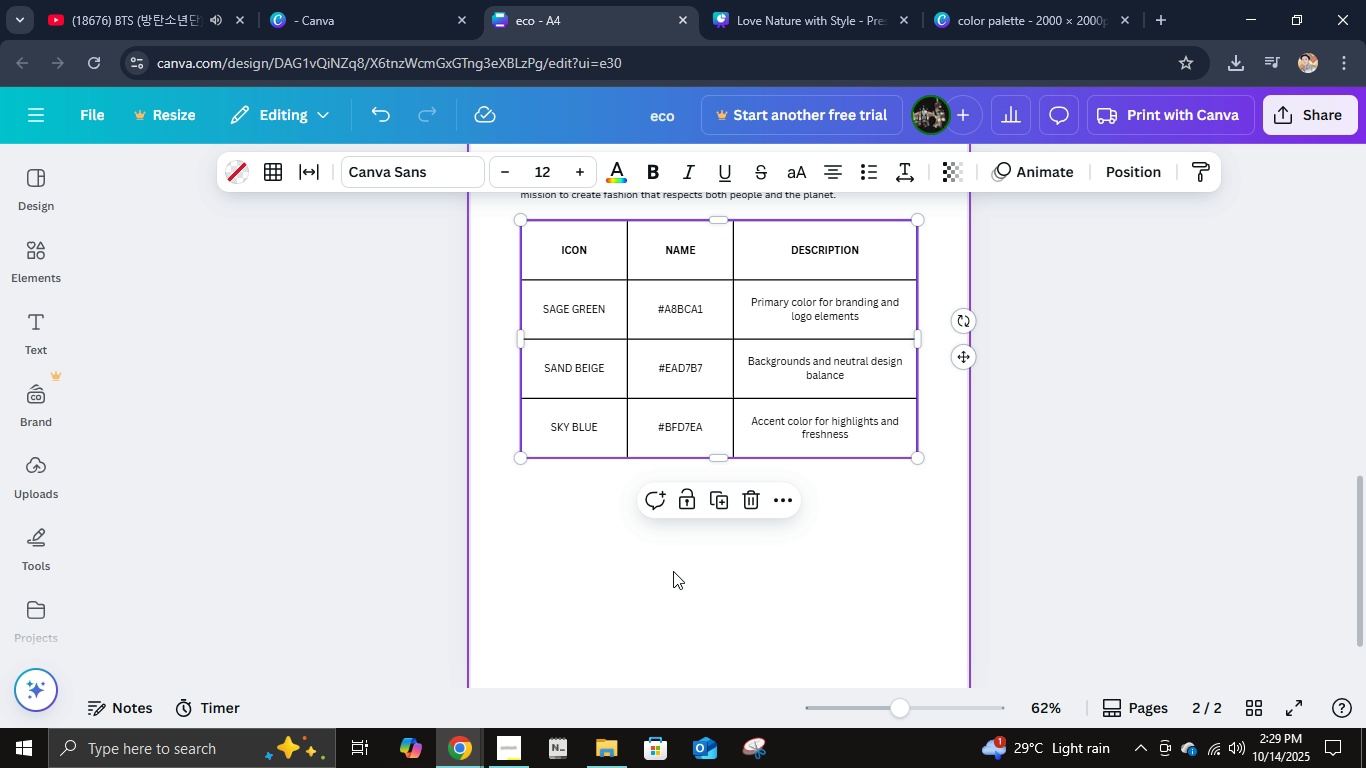 
scroll: coordinate [673, 571], scroll_direction: none, amount: 0.0
 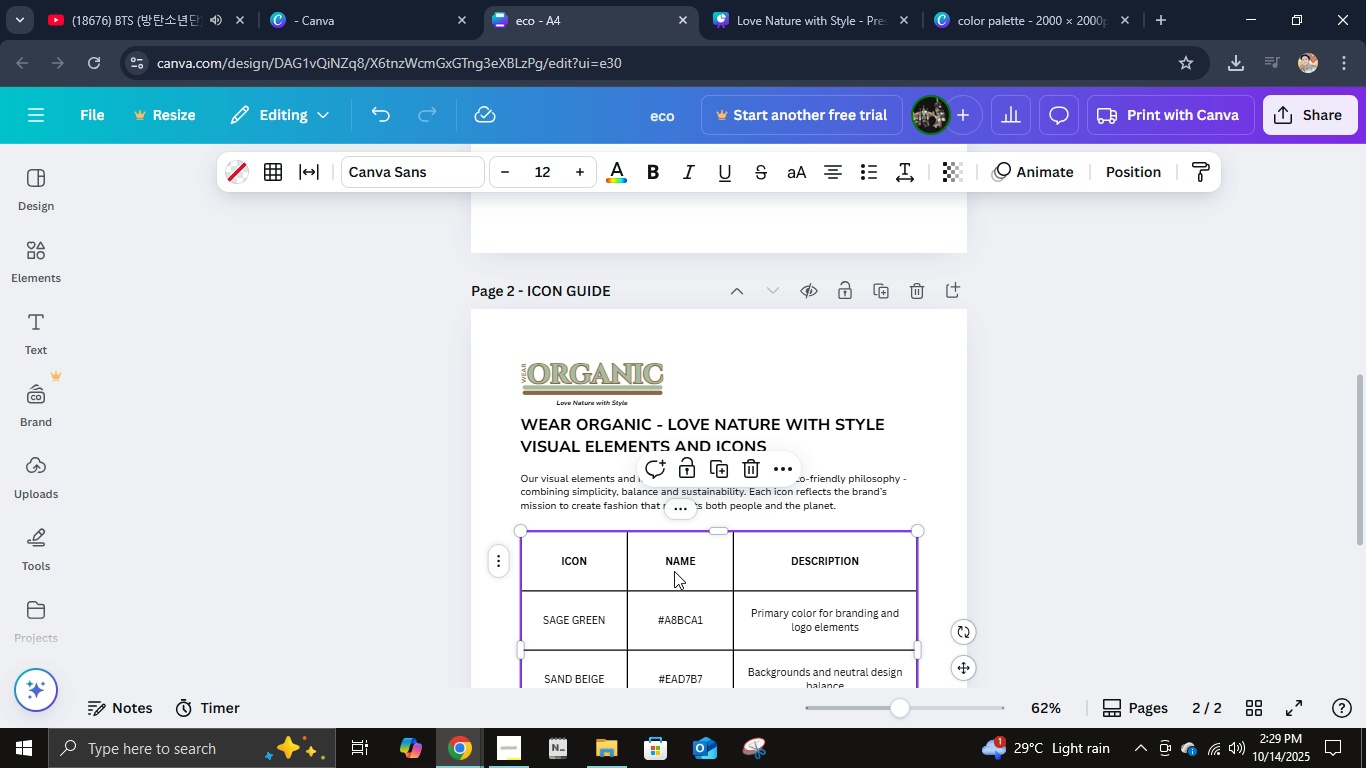 
scroll: coordinate [675, 569], scroll_direction: down, amount: 4.0
 